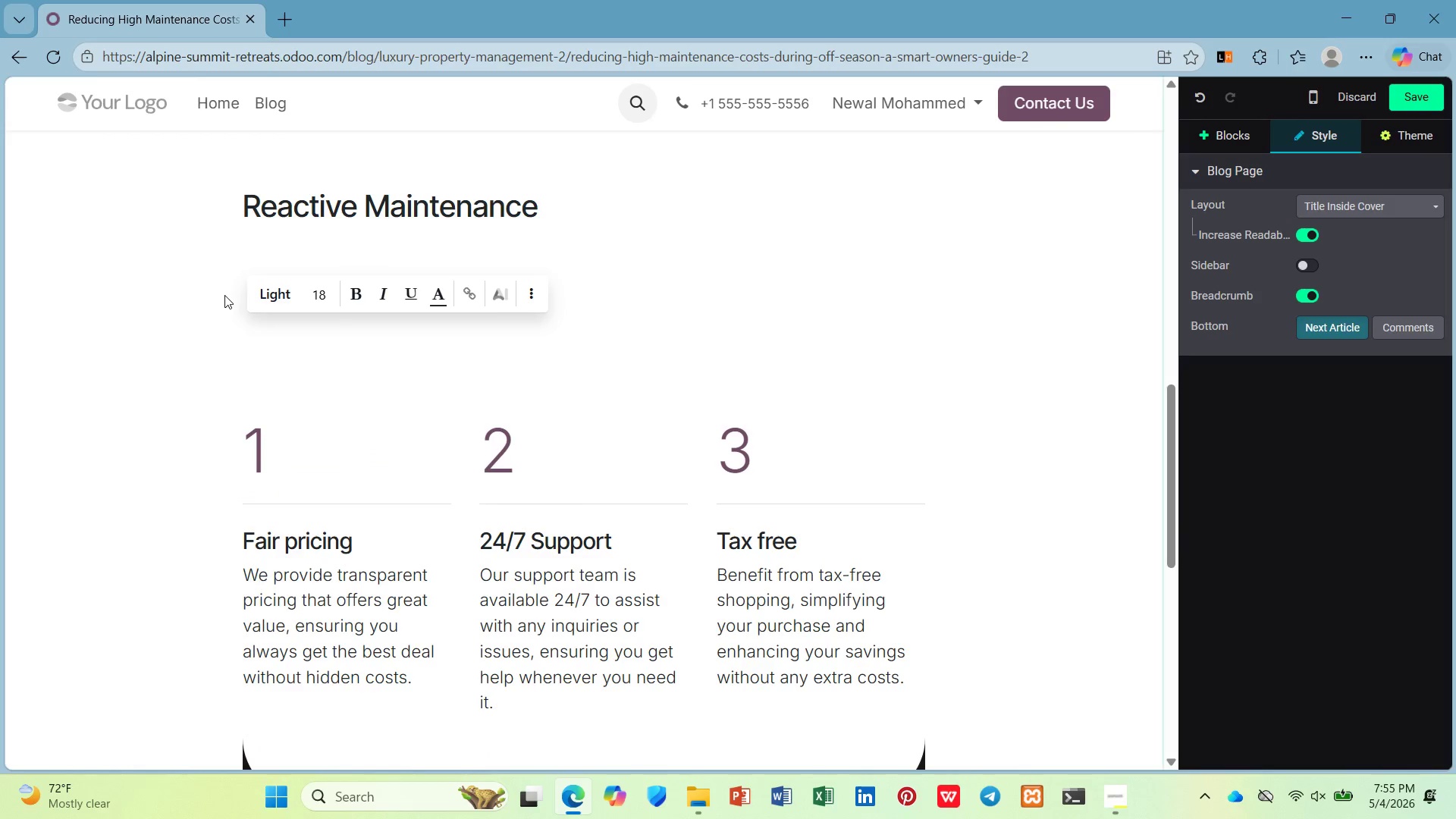 
key(ArrowDown)
 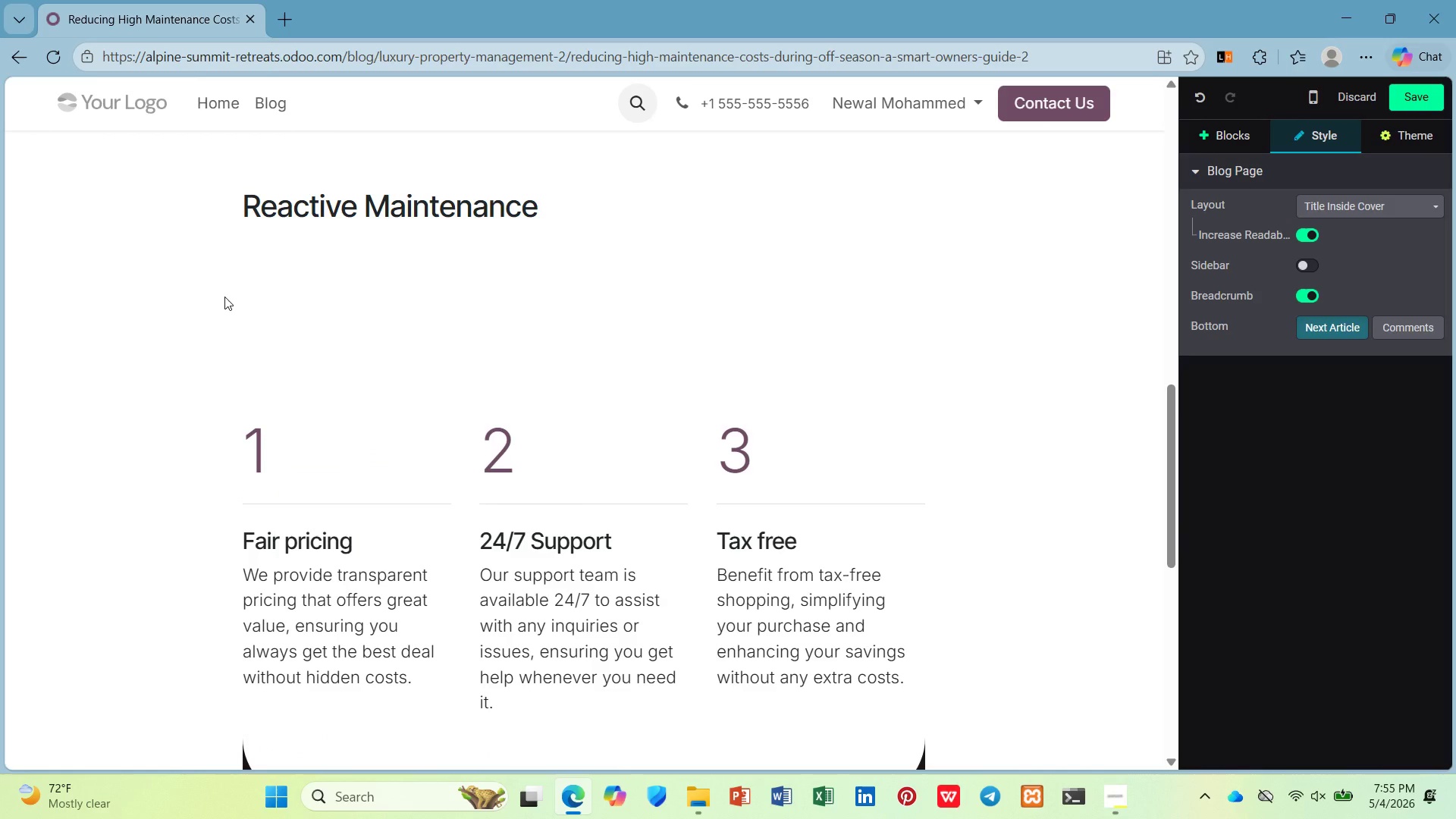 
key(Backspace)
 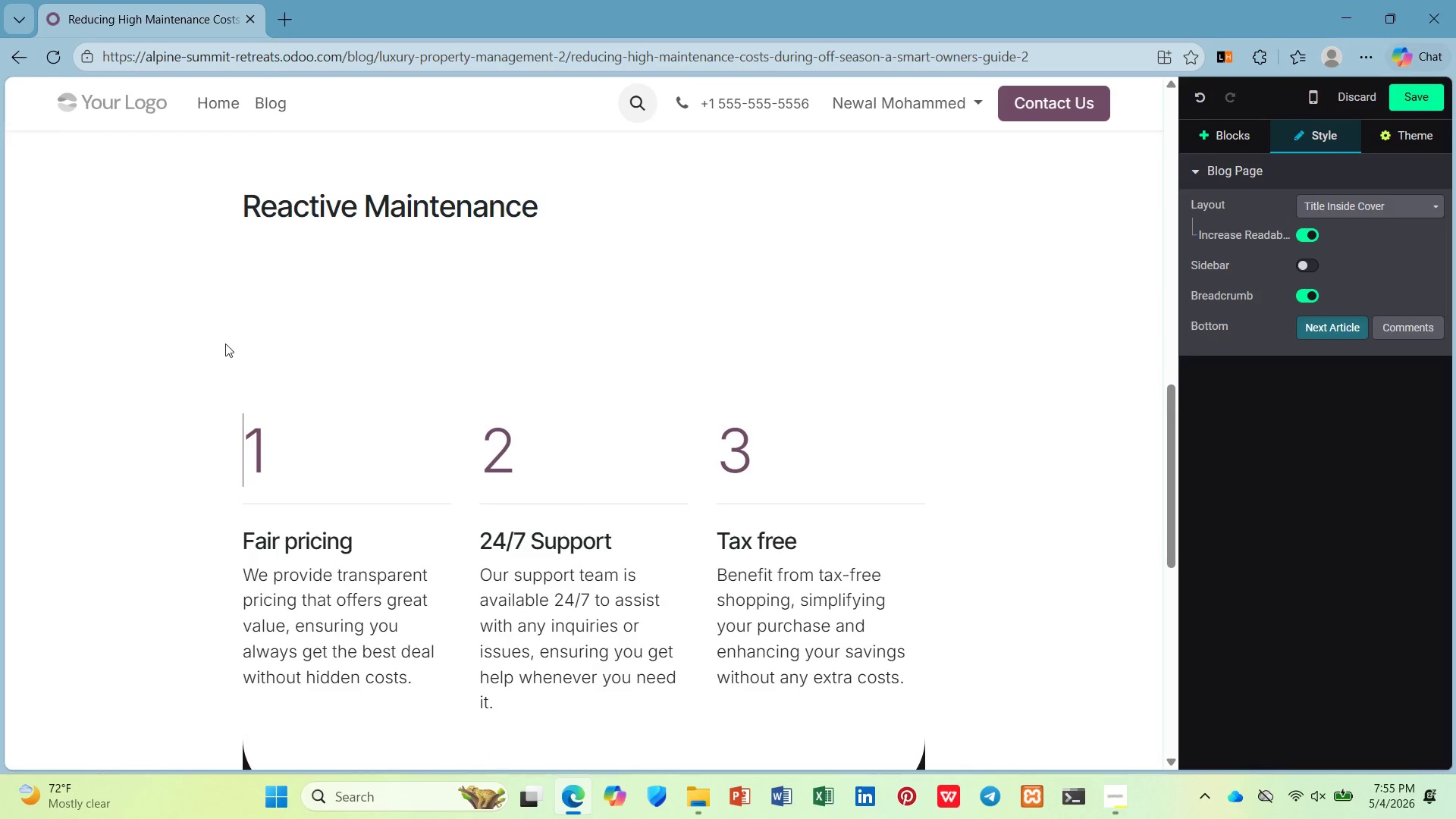 
key(Backspace)
 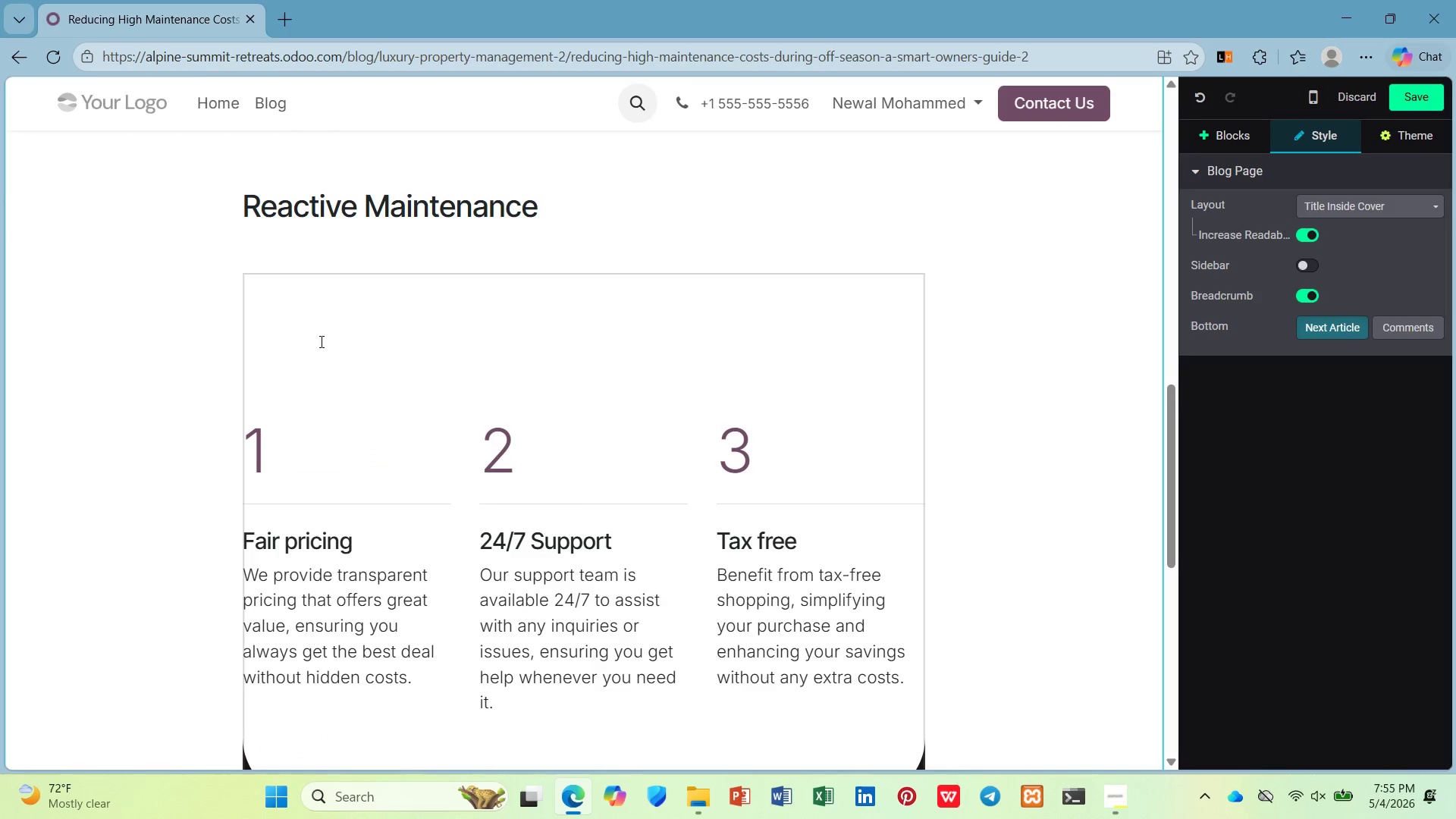 
left_click([318, 340])
 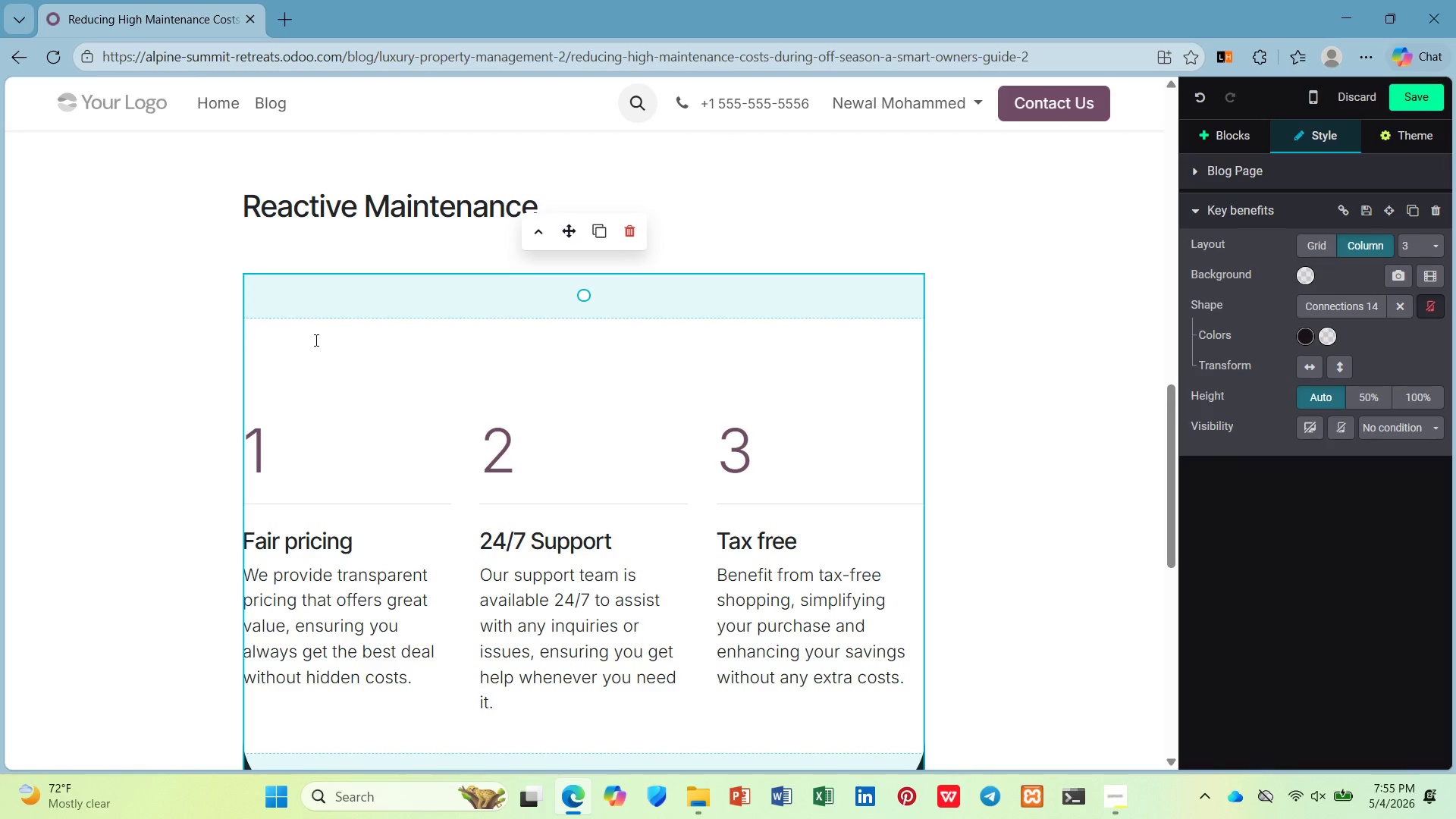 
key(Backspace)
 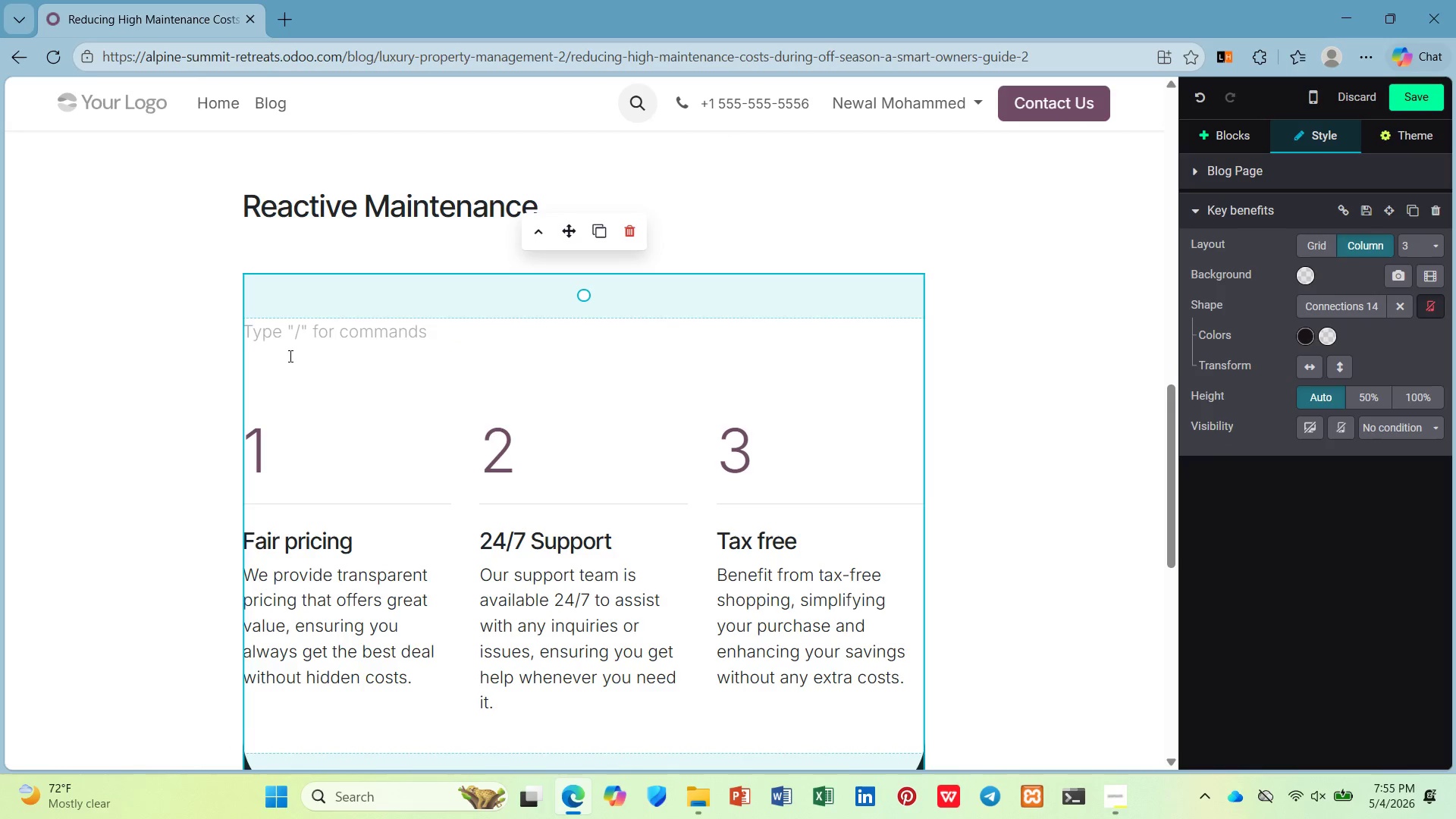 
left_click([307, 333])
 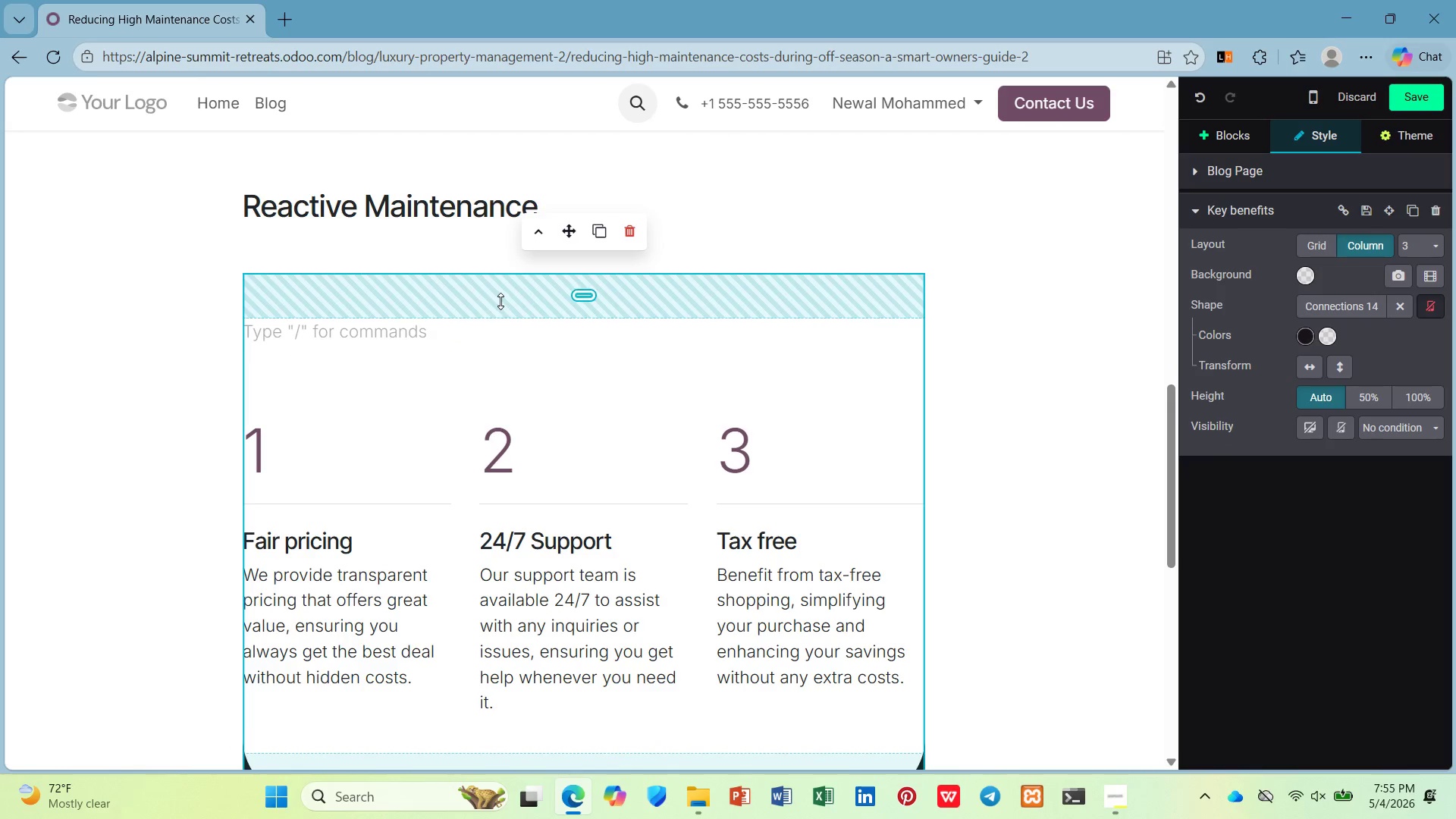 
left_click_drag(start_coordinate=[500, 301], to_coordinate=[519, 124])
 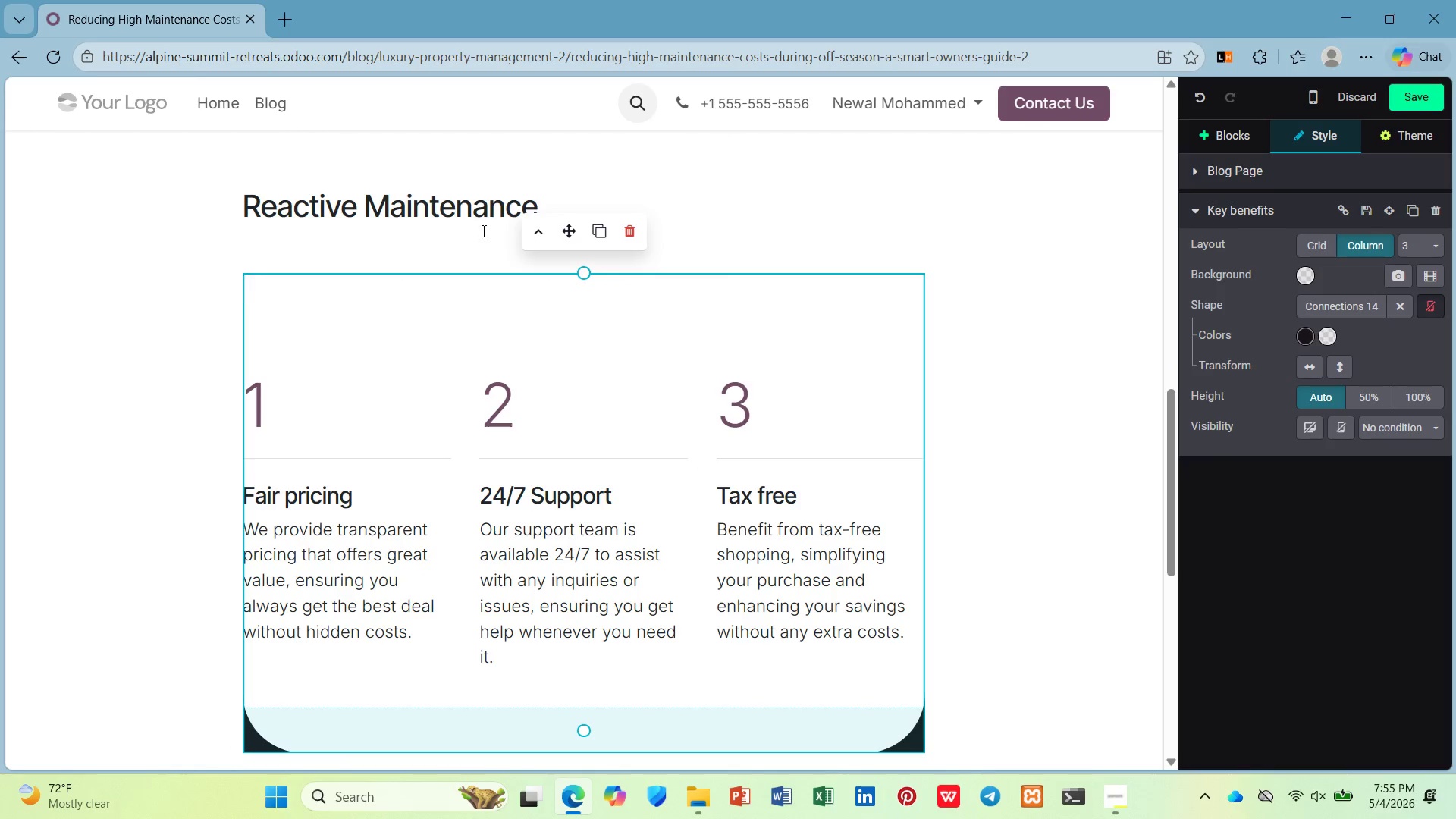 
left_click([465, 243])
 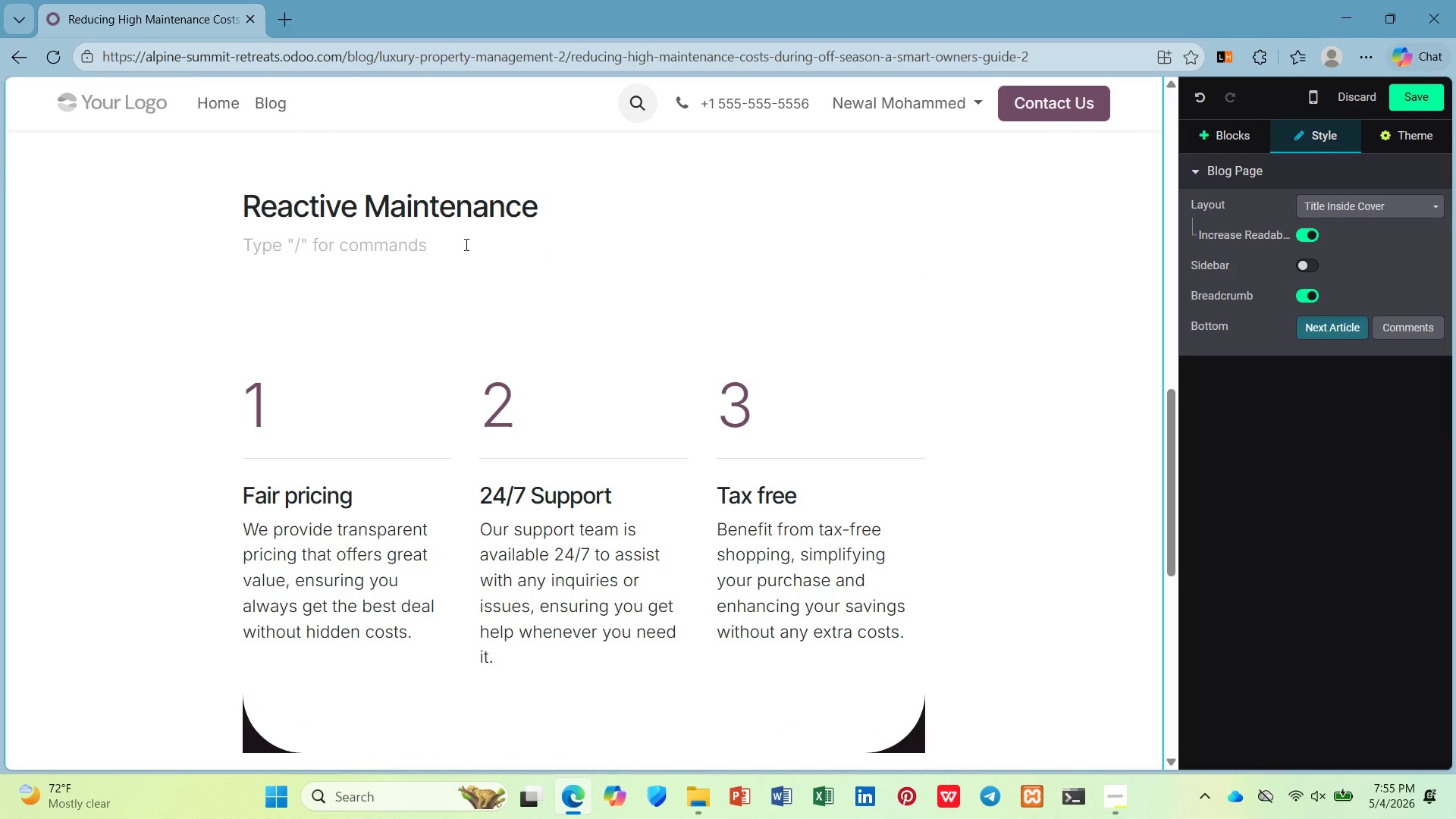 
key(Backspace)
 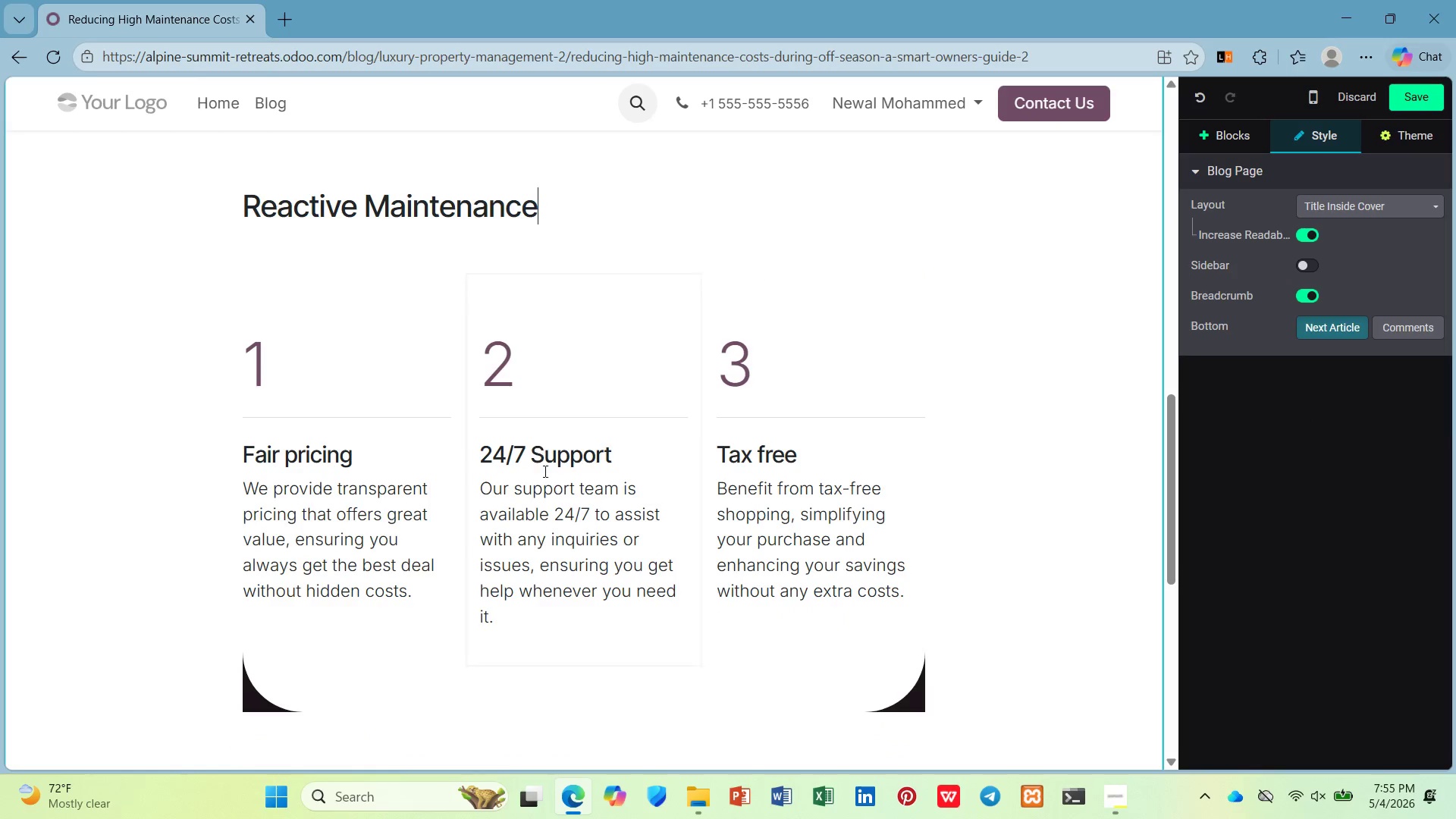 
scroll: coordinate [544, 469], scroll_direction: up, amount: 2.0
 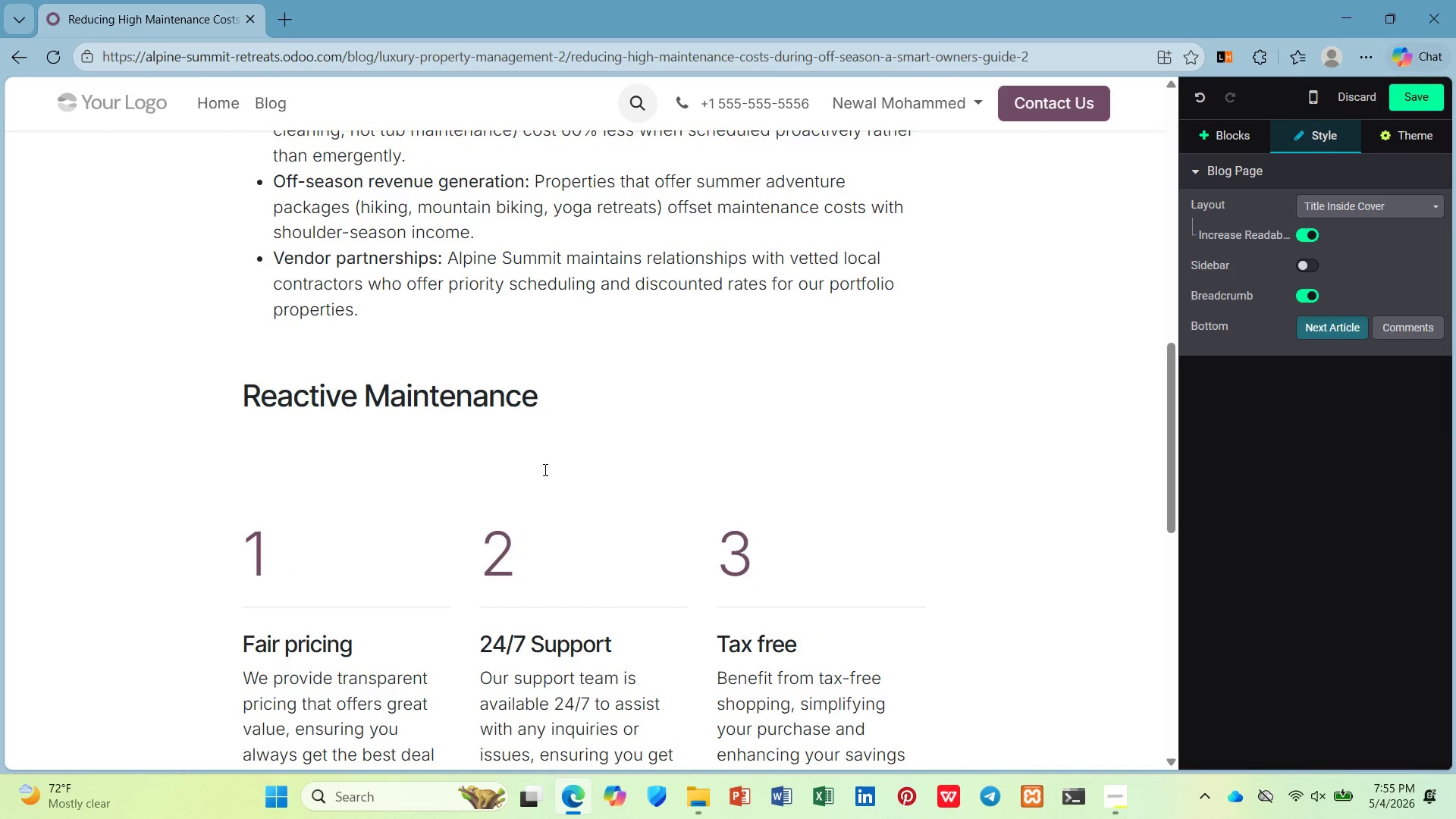 
key(Control+Z)
 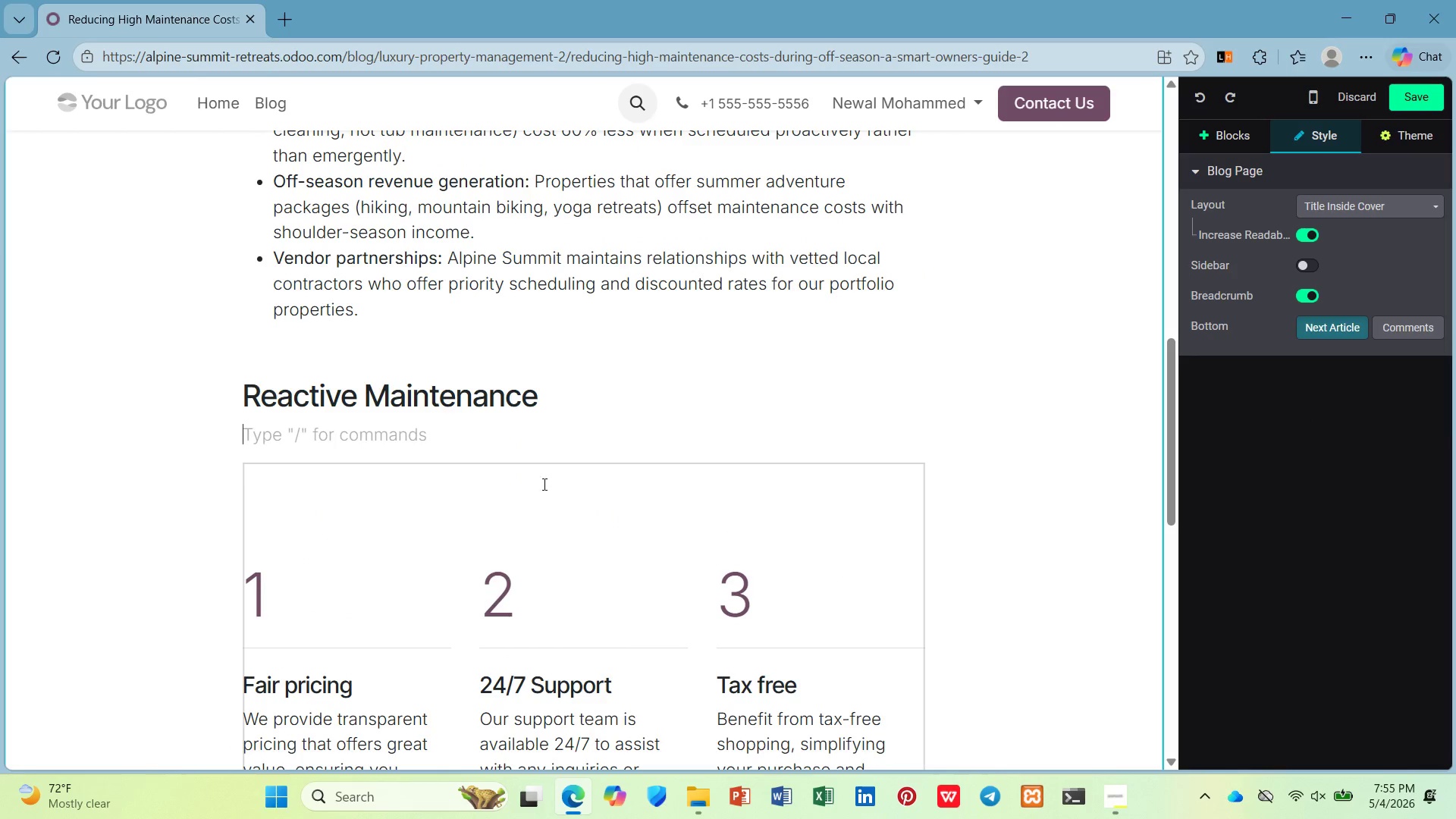 
left_click([543, 487])
 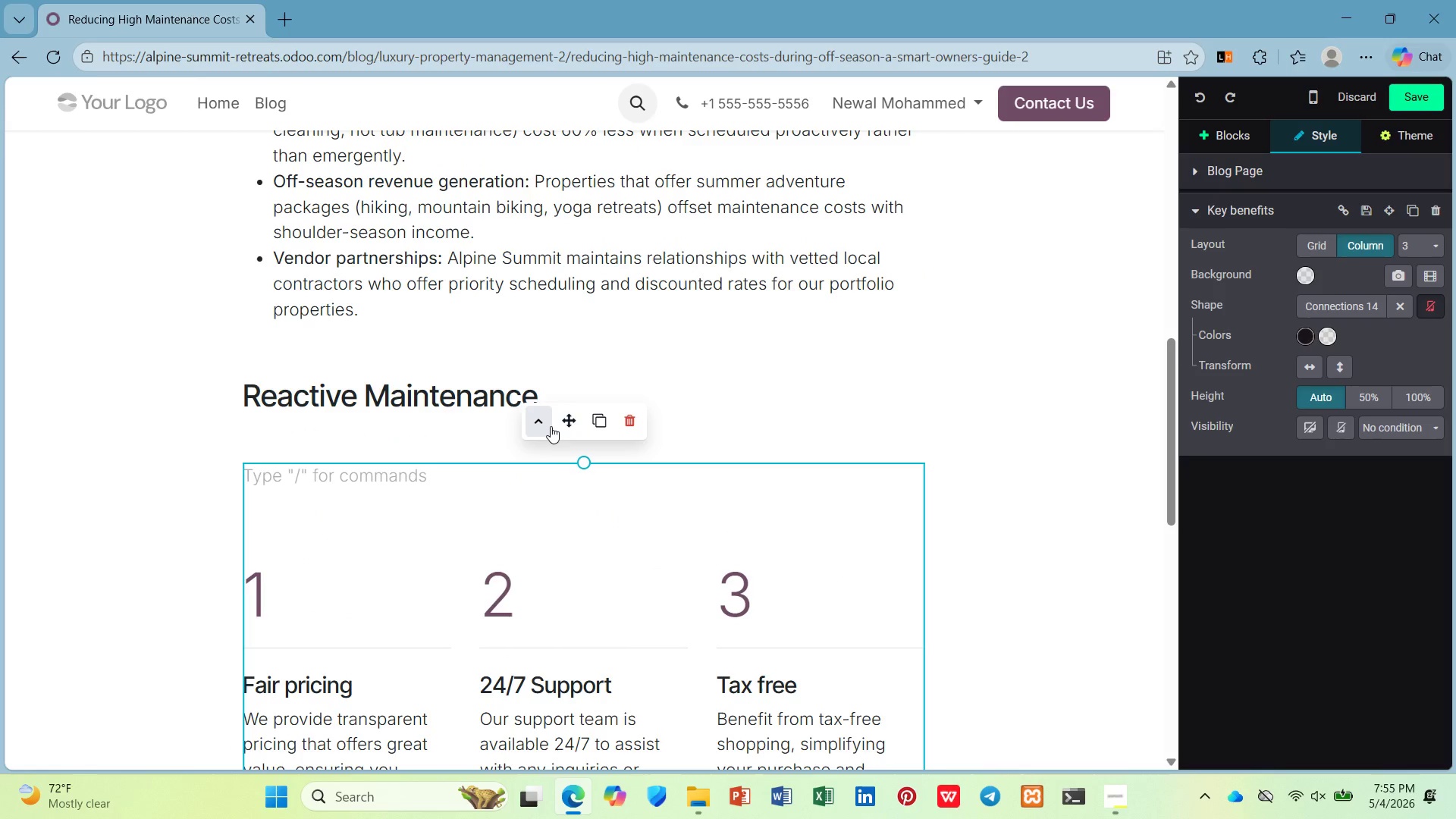 
left_click([546, 426])
 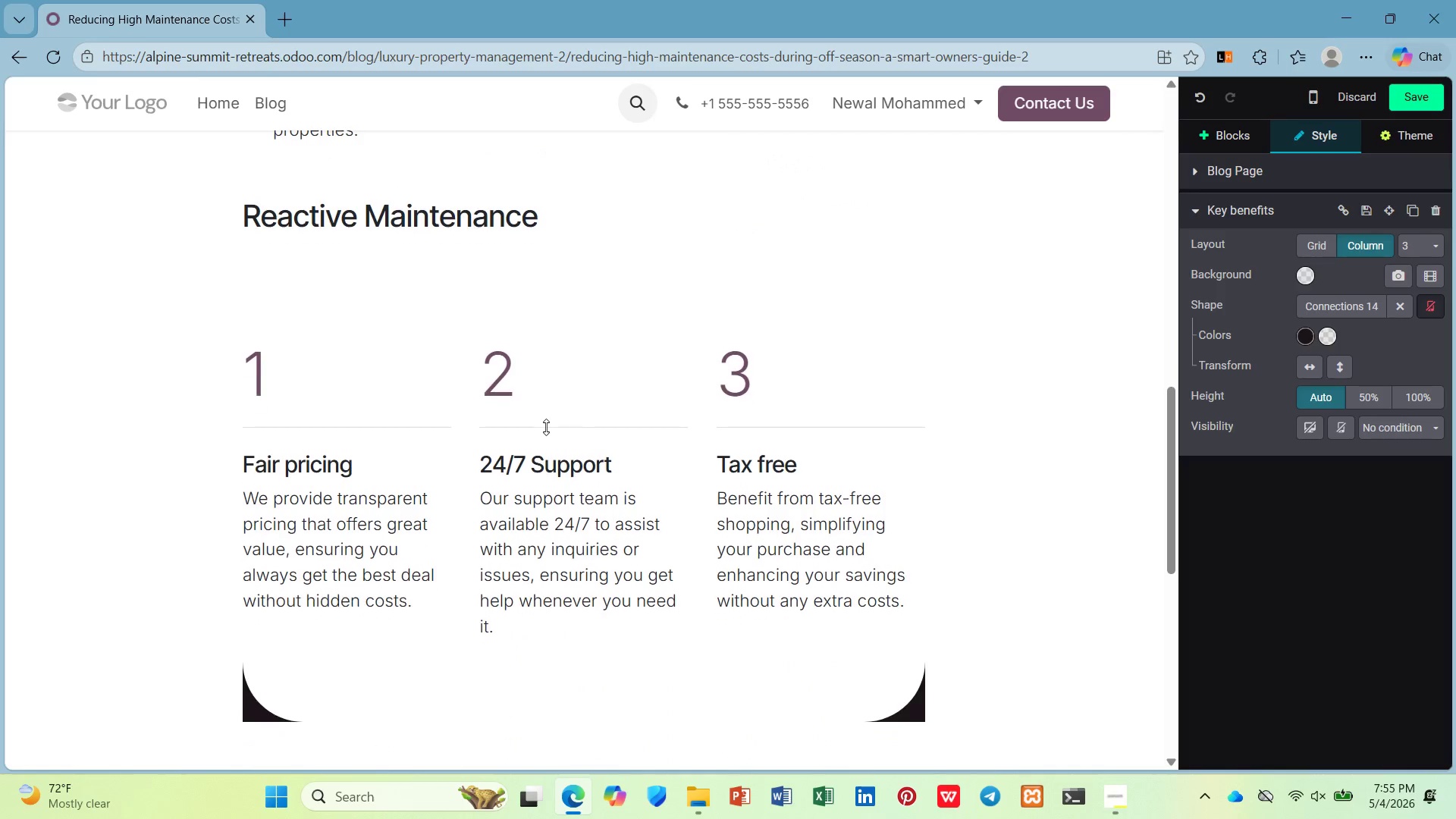 
scroll: coordinate [544, 428], scroll_direction: none, amount: 0.0
 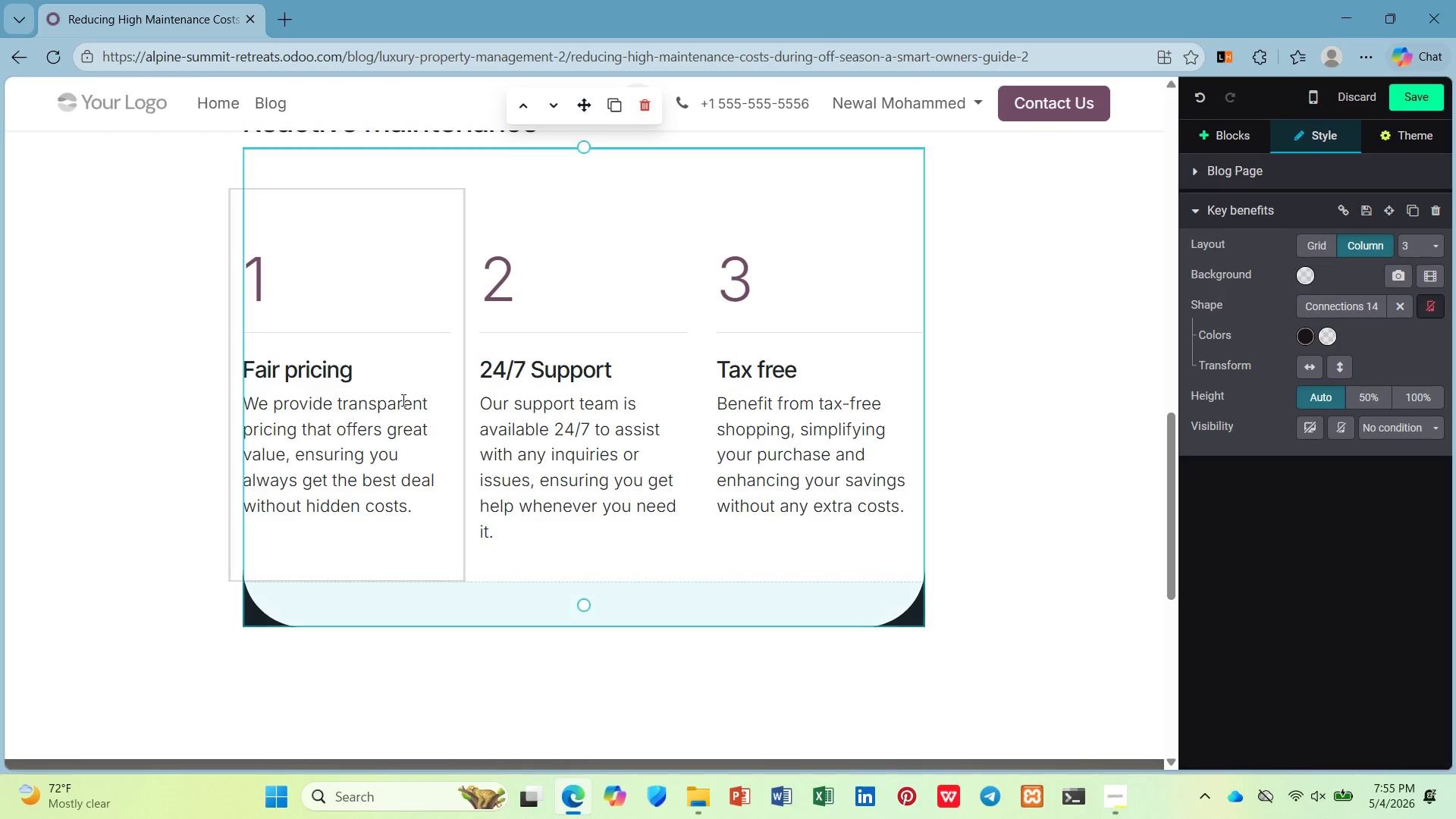 
left_click([400, 400])
 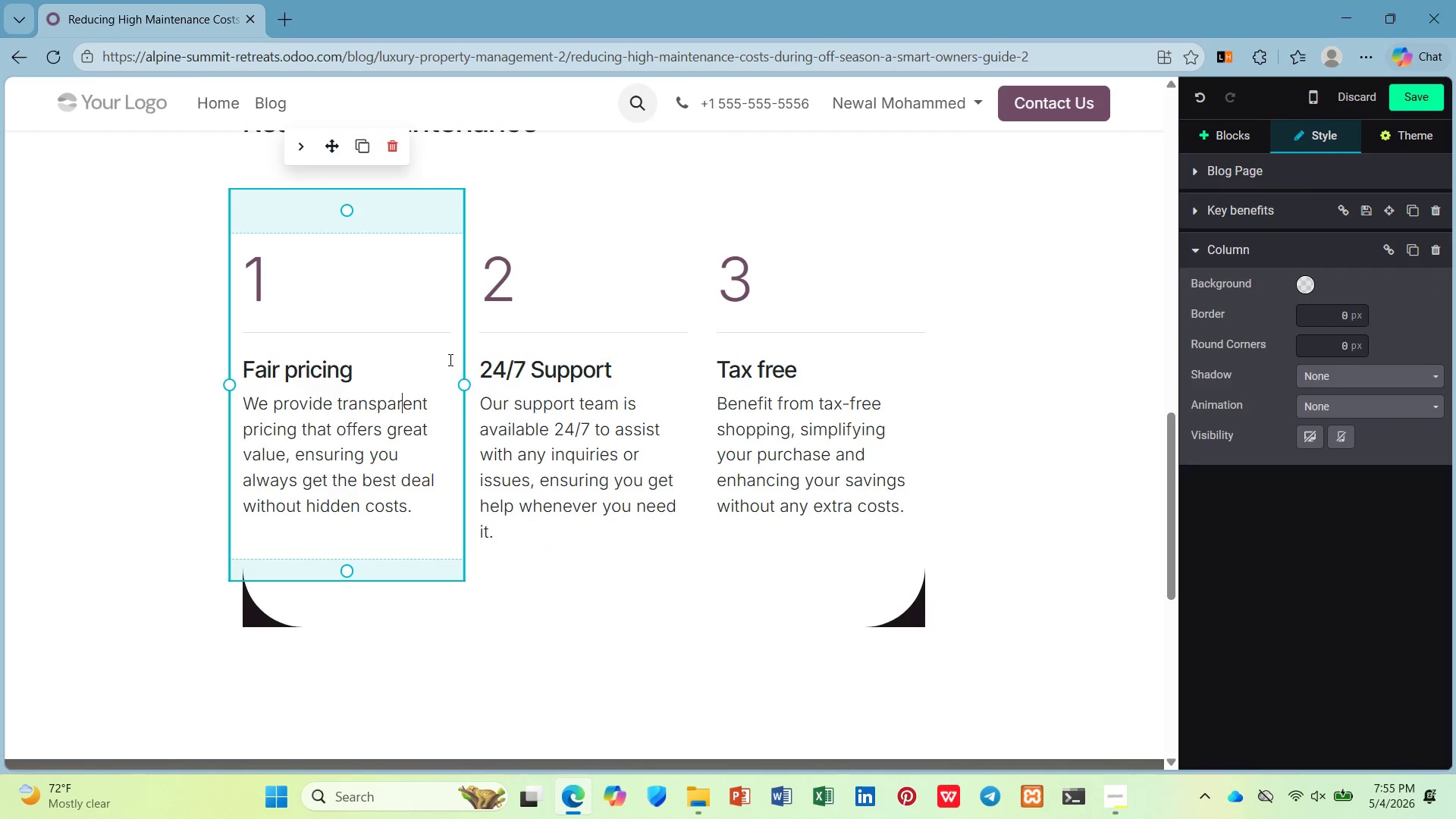 
left_click_drag(start_coordinate=[455, 334], to_coordinate=[229, 267])
 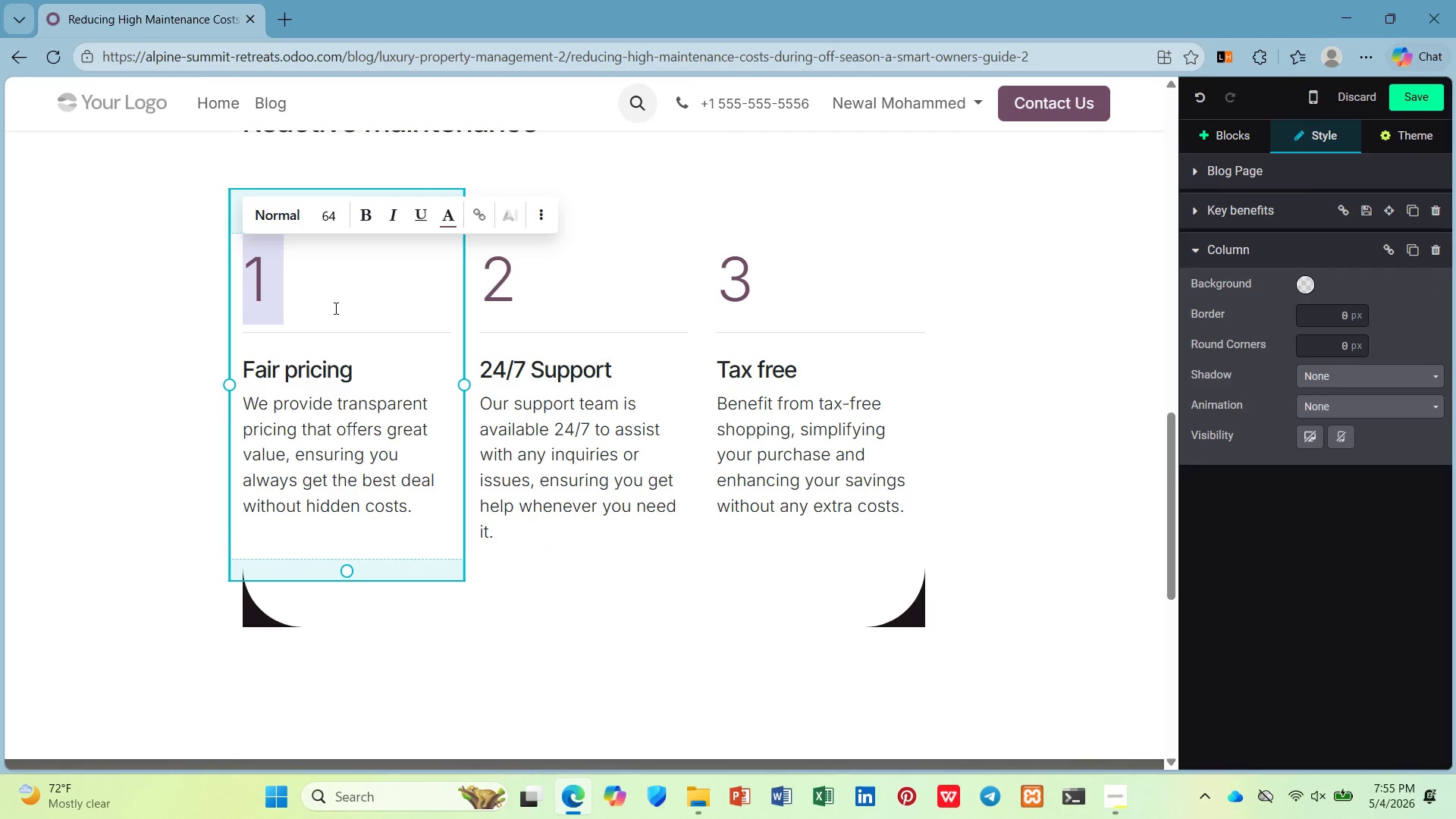 
key(Backspace)
 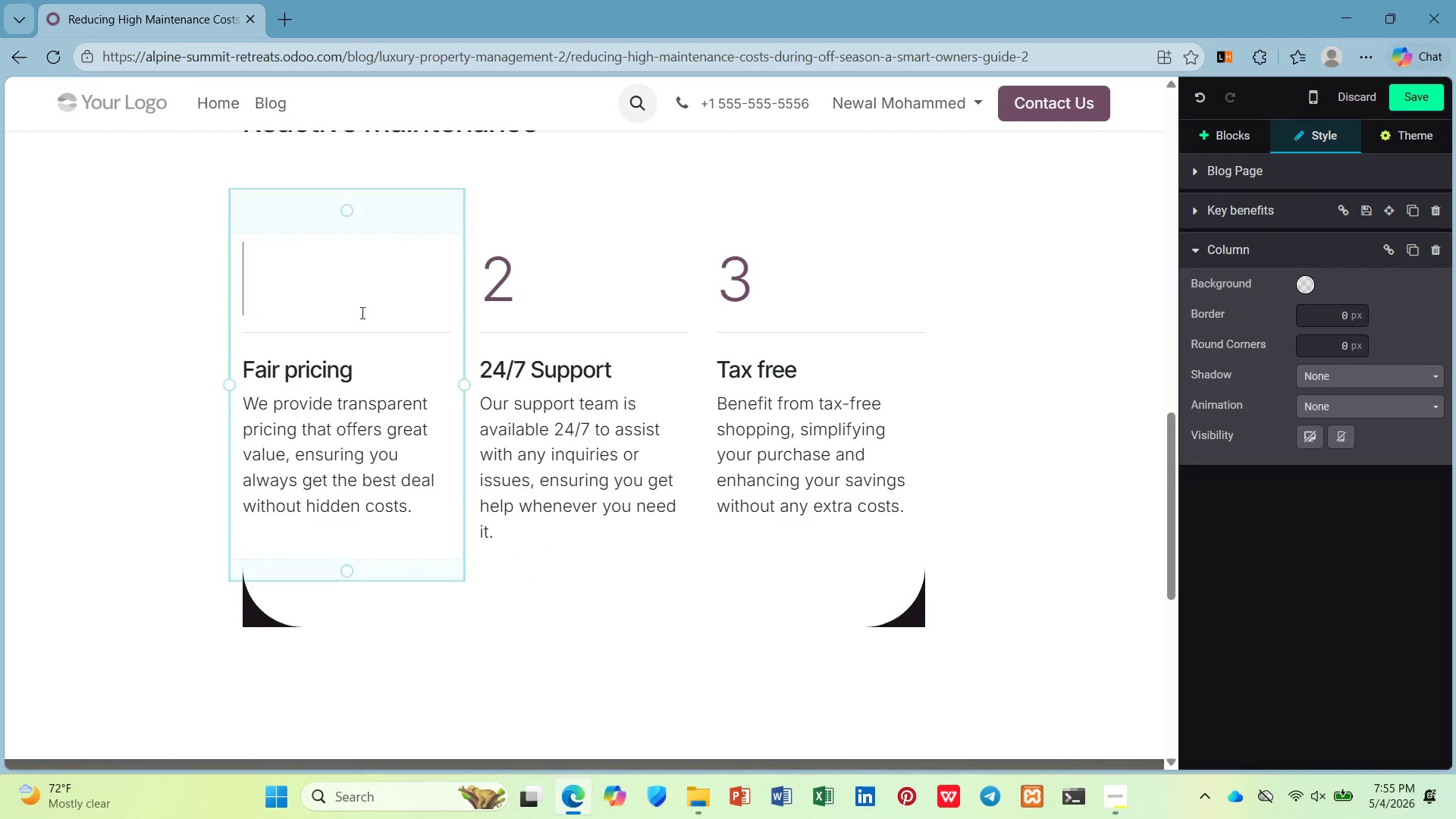 
key(Backspace)
 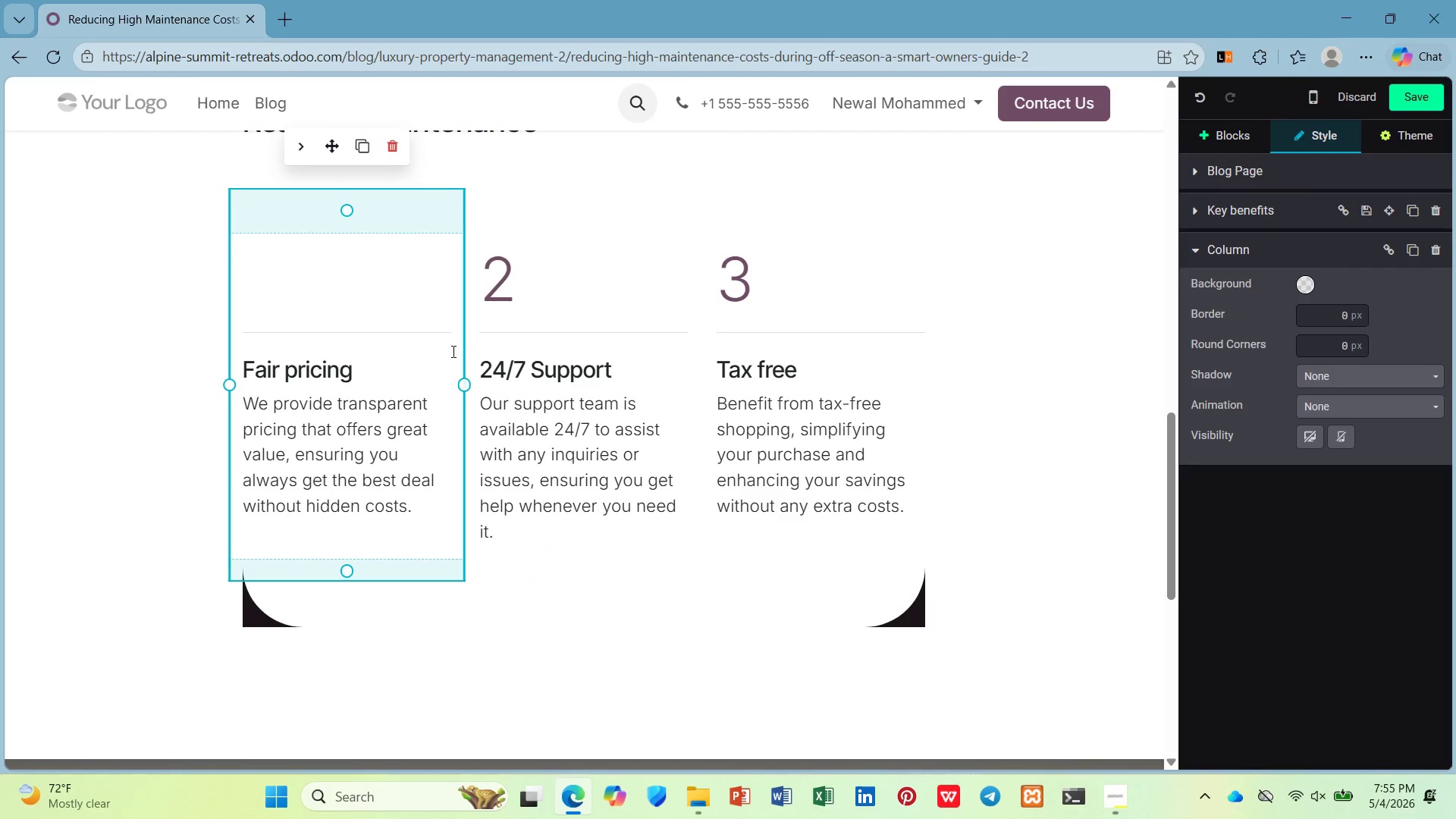 
left_click([452, 339])
 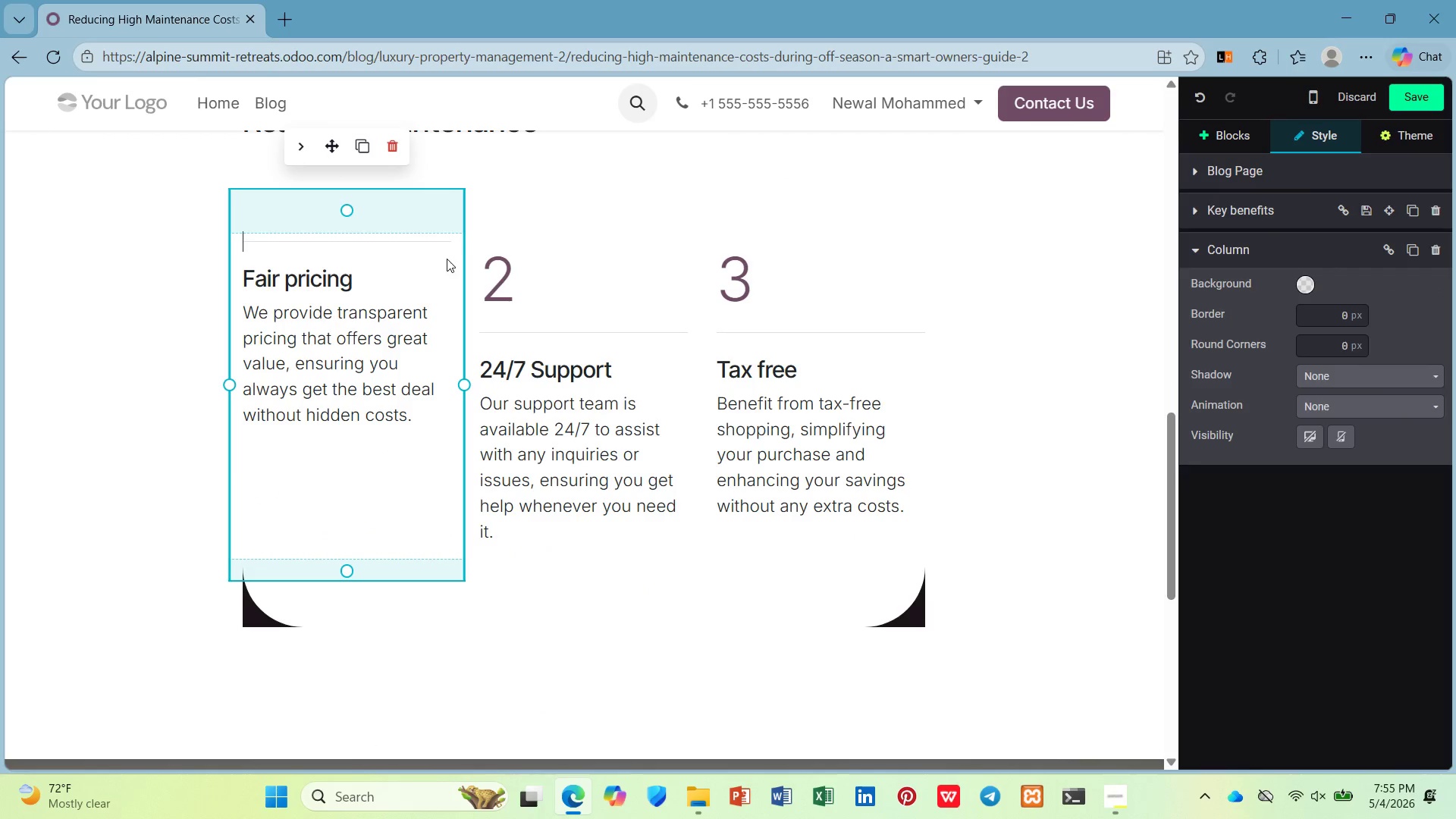 
left_click([438, 236])
 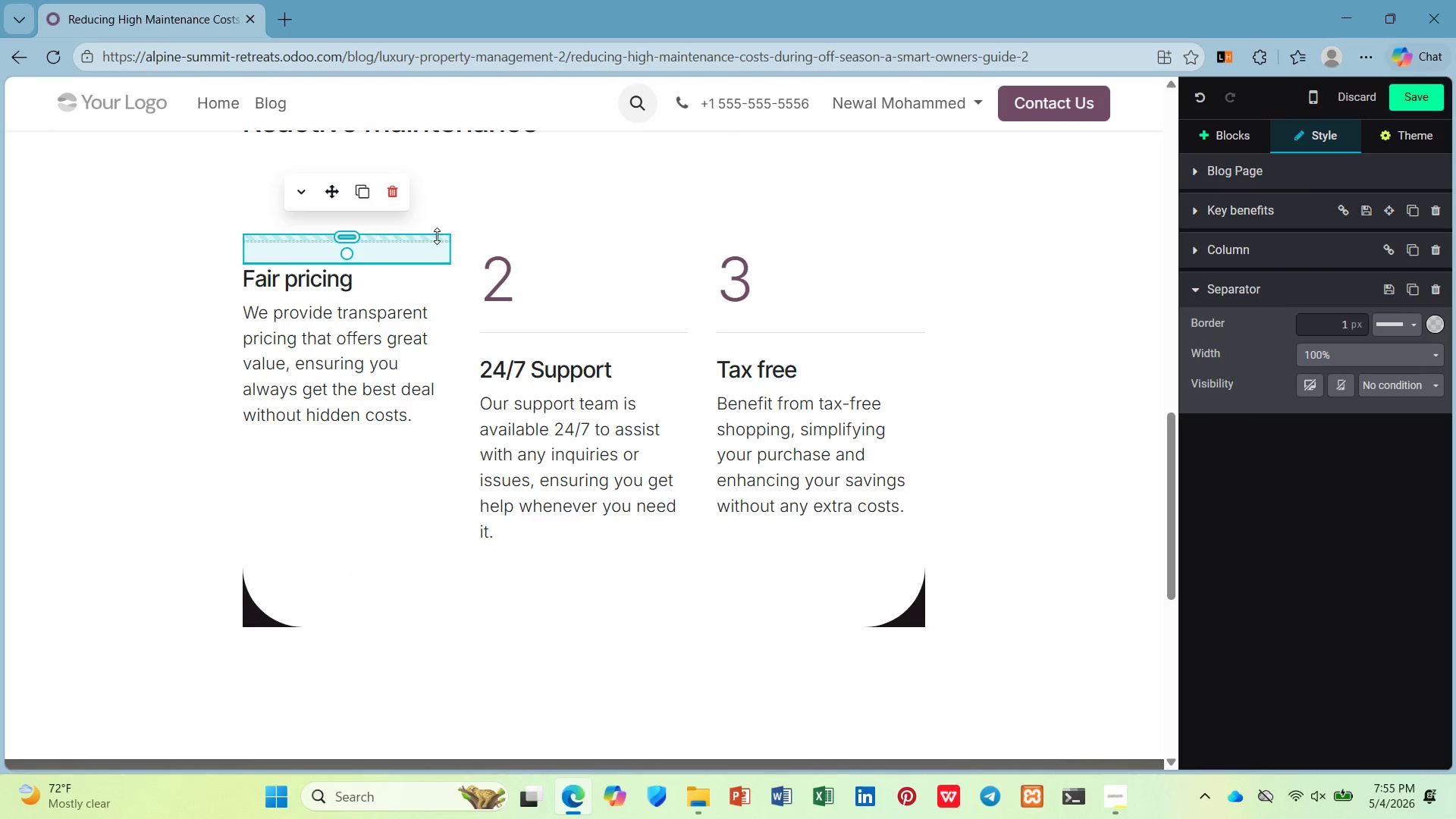 
key(Delete)
 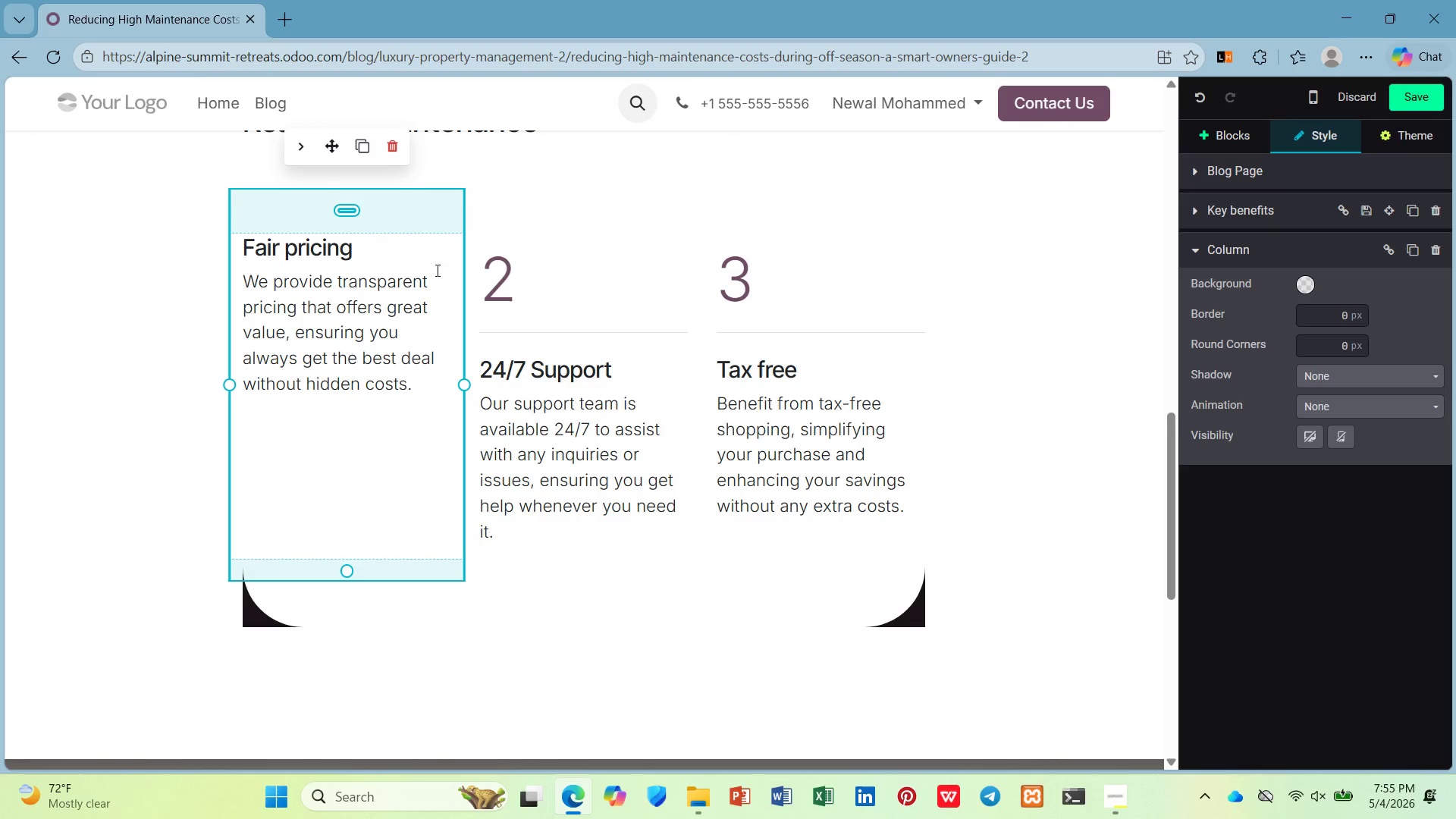 
left_click_drag(start_coordinate=[390, 210], to_coordinate=[391, 128])
 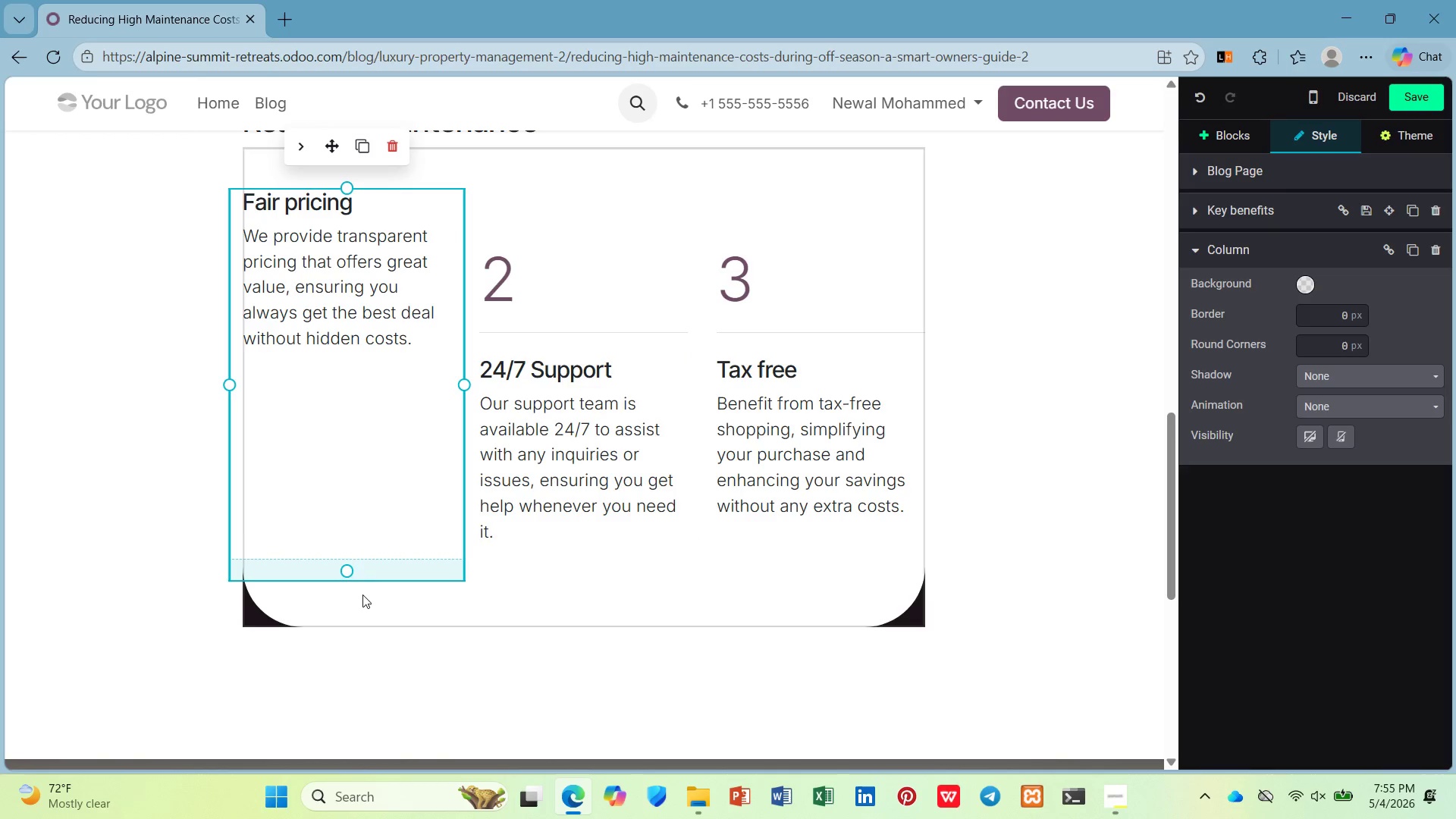 
left_click_drag(start_coordinate=[359, 572], to_coordinate=[367, 364])
 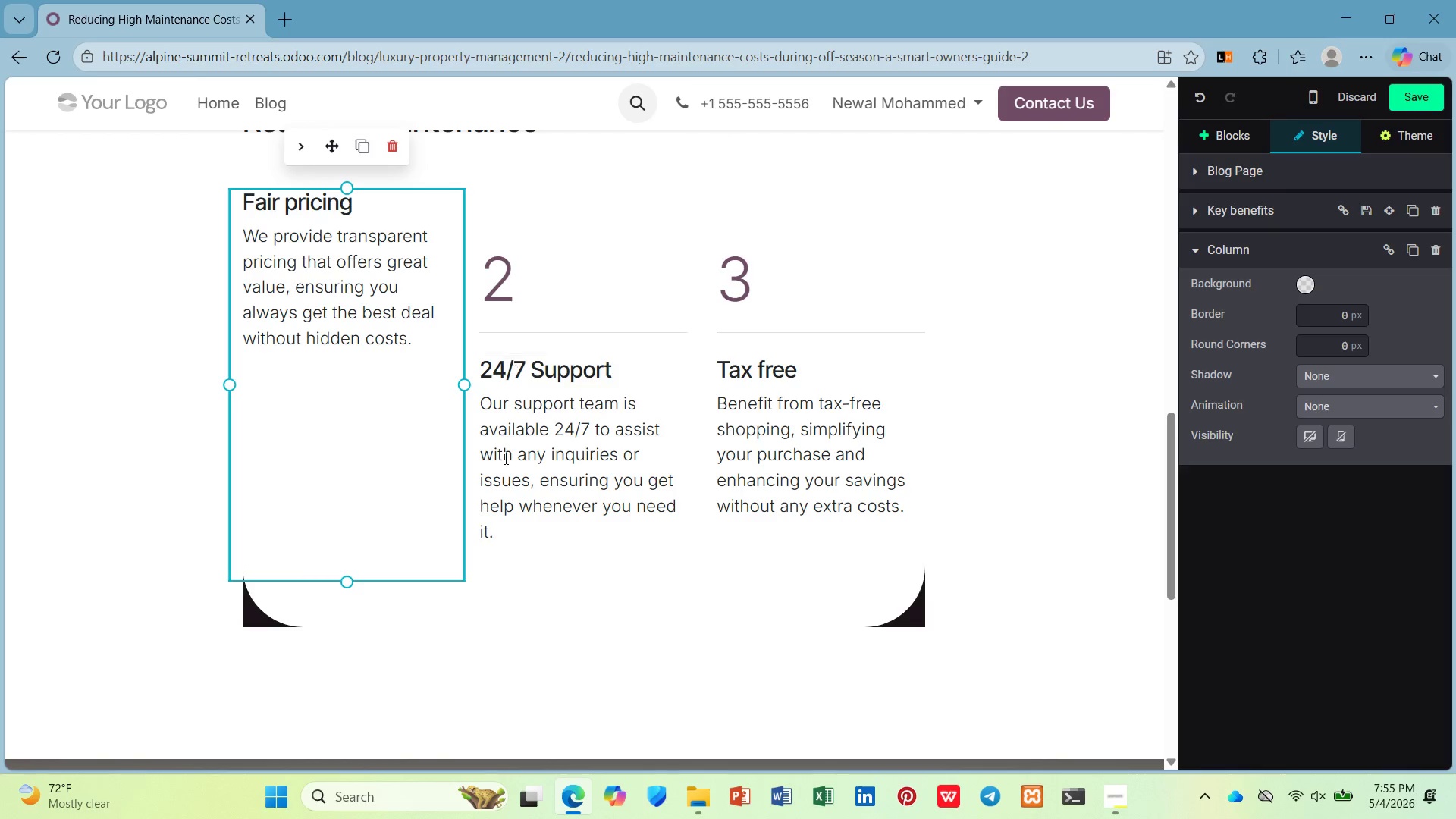 
left_click([543, 612])
 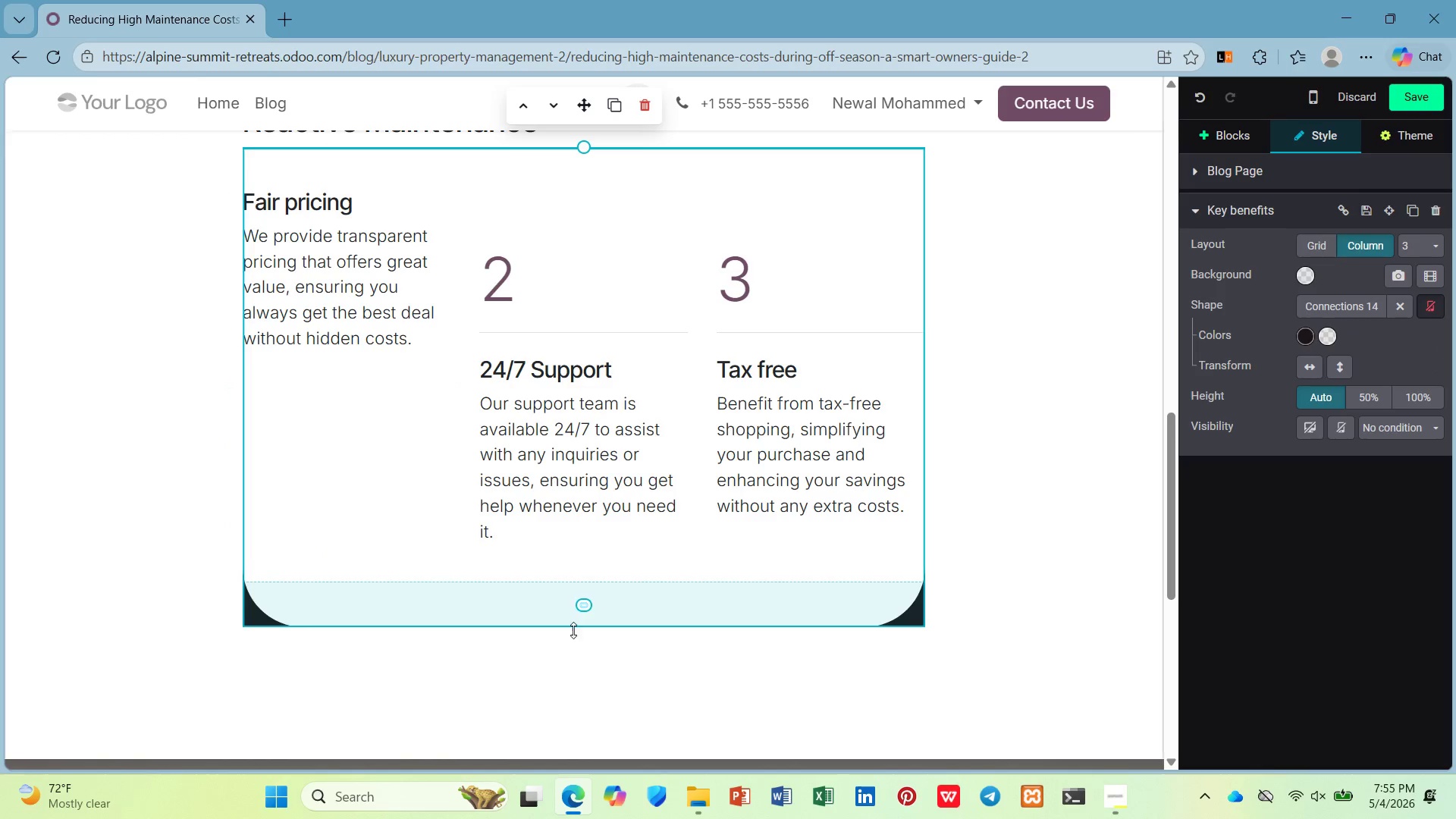 
left_click_drag(start_coordinate=[582, 613], to_coordinate=[639, 290])
 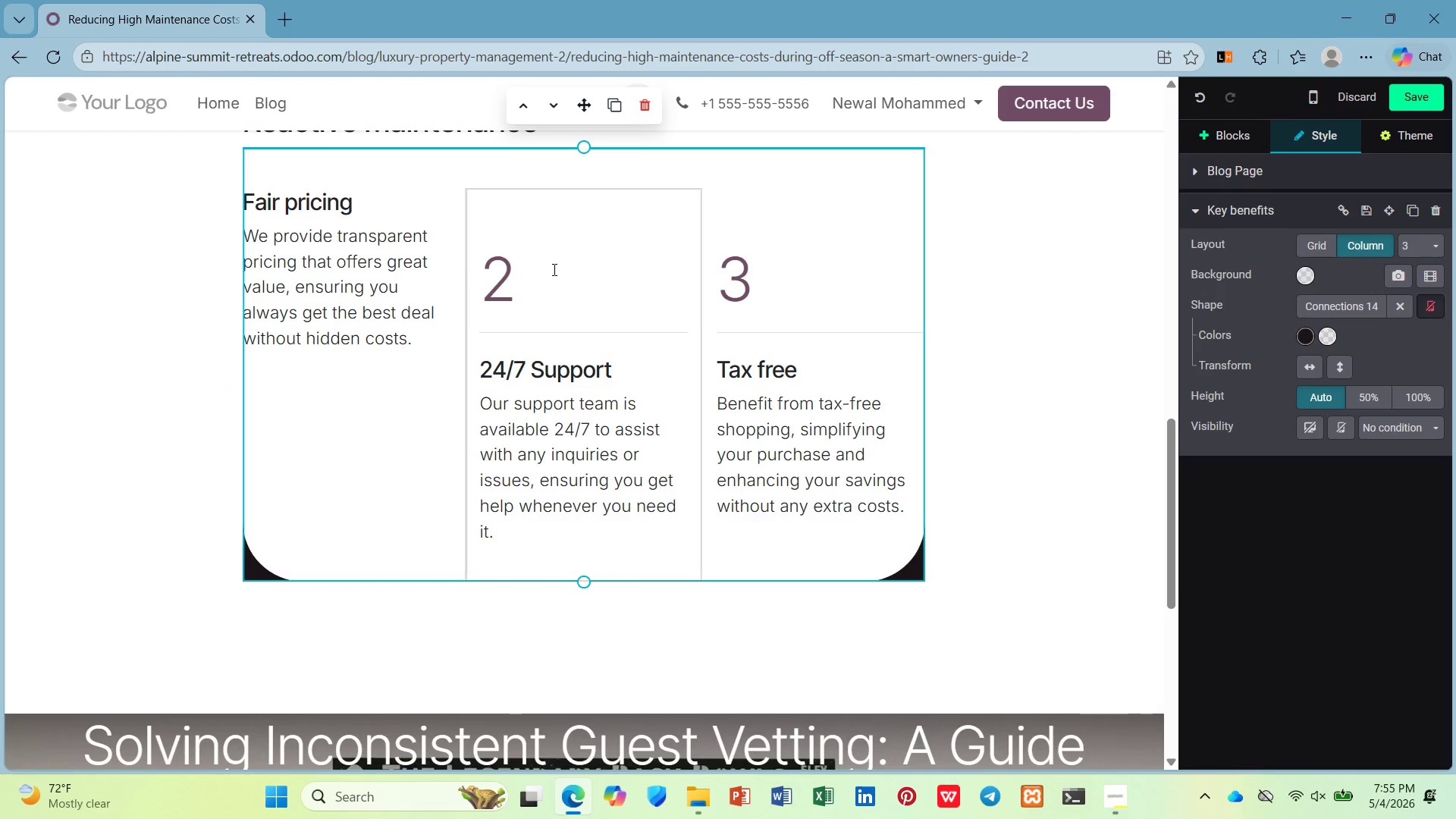 
left_click([553, 269])
 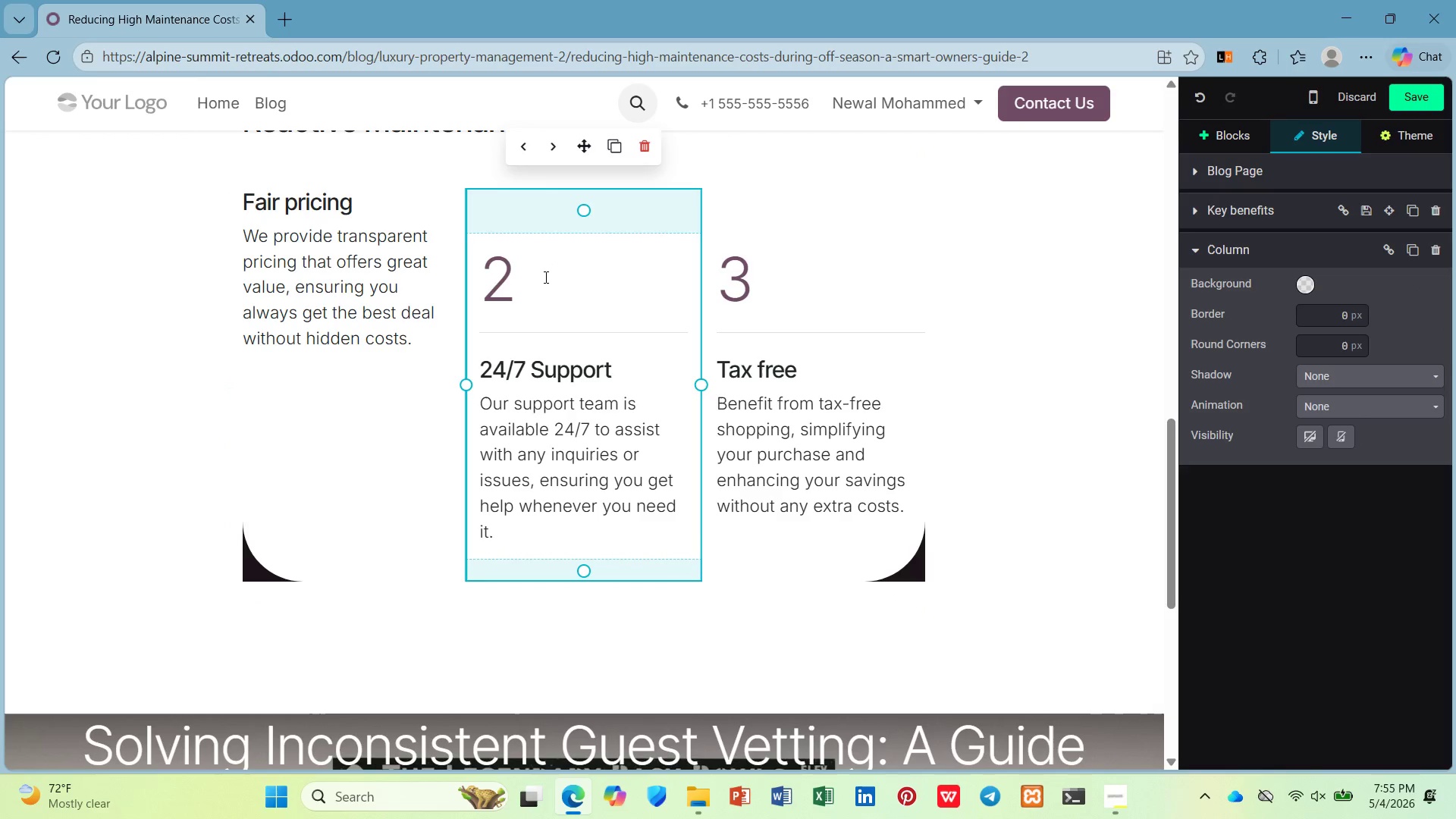 
left_click_drag(start_coordinate=[544, 278], to_coordinate=[479, 282])
 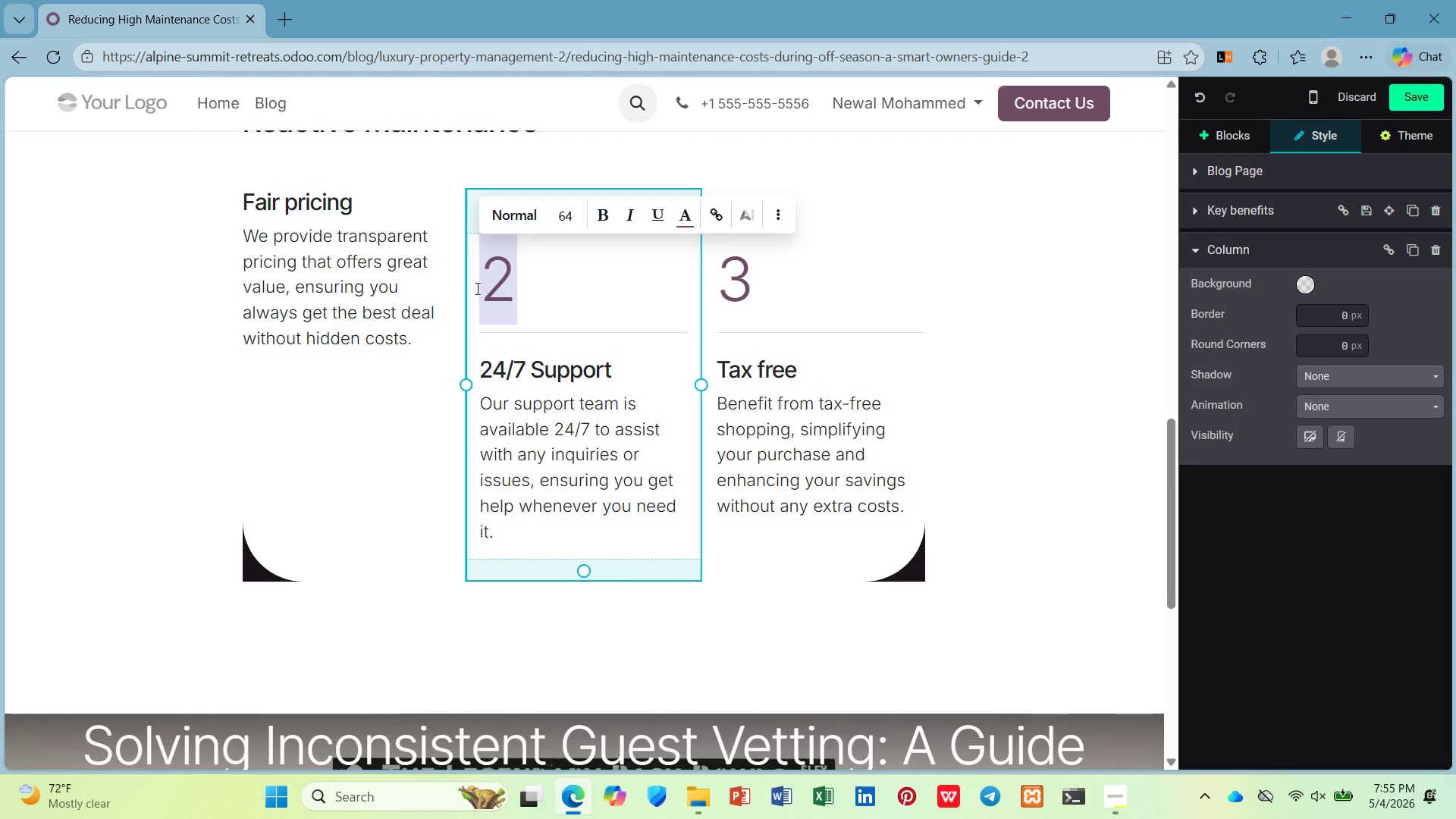 
key(Backspace)
 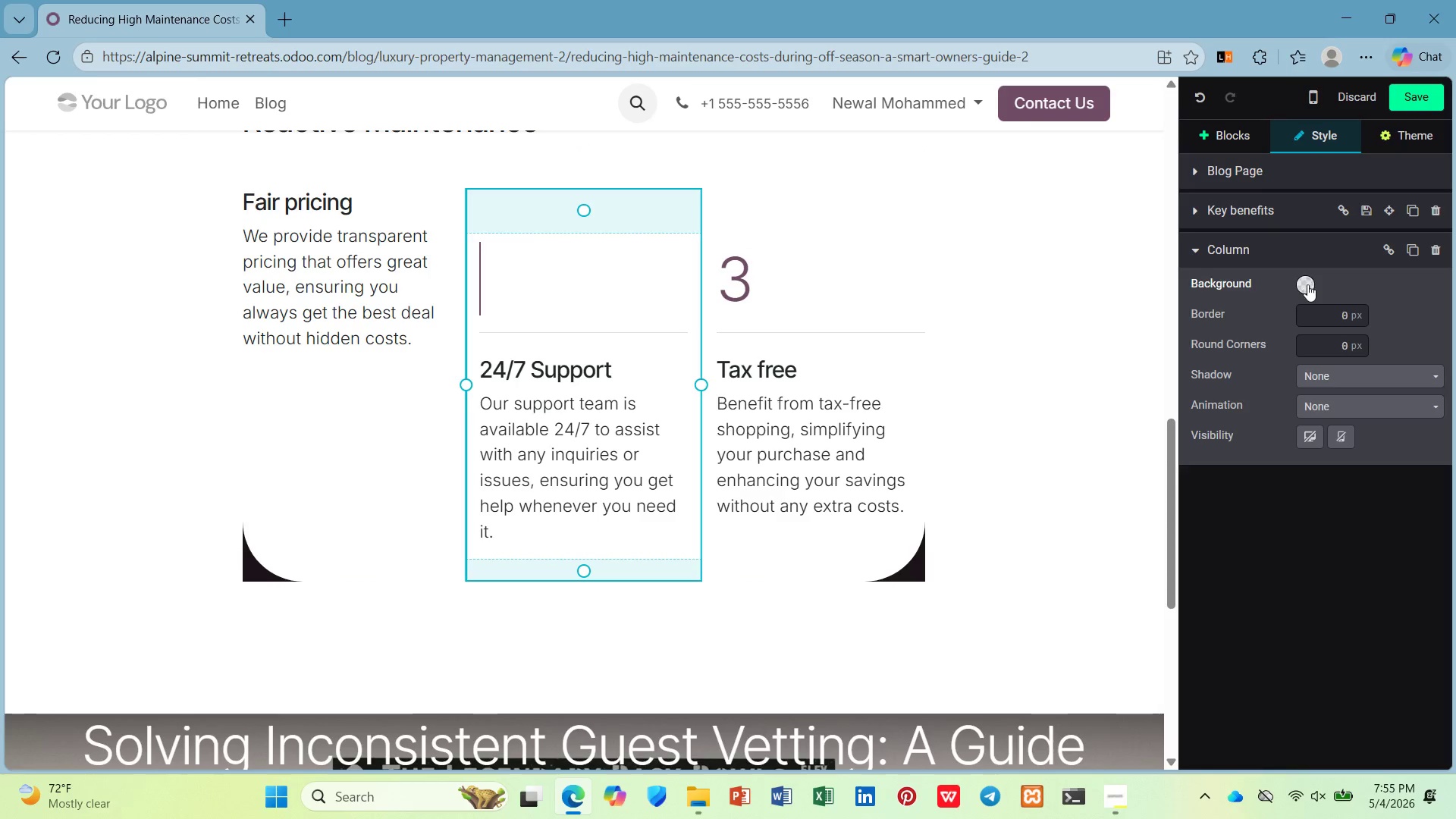 
left_click_drag(start_coordinate=[934, 437], to_coordinate=[934, 432])
 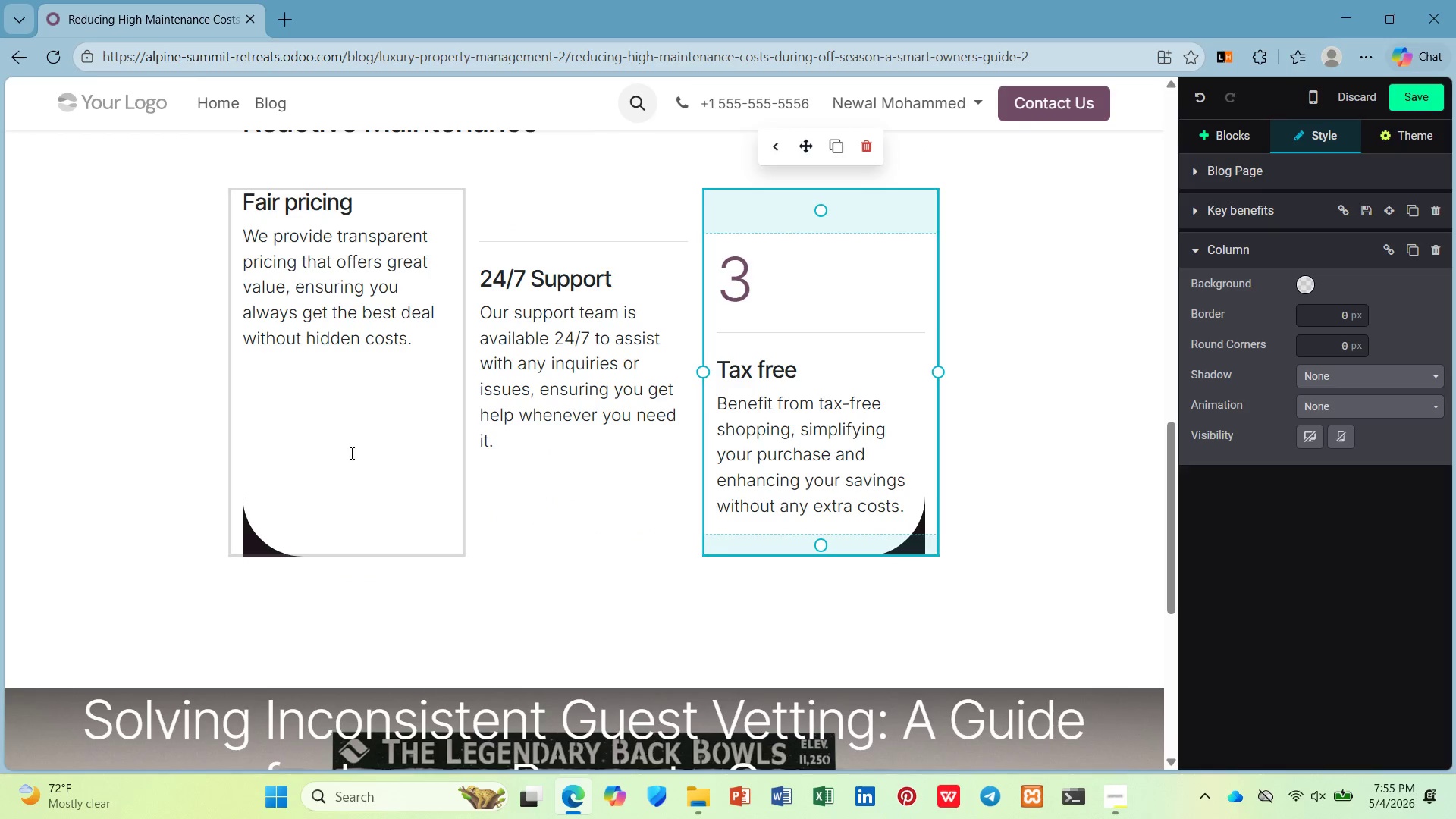 
left_click([347, 453])
 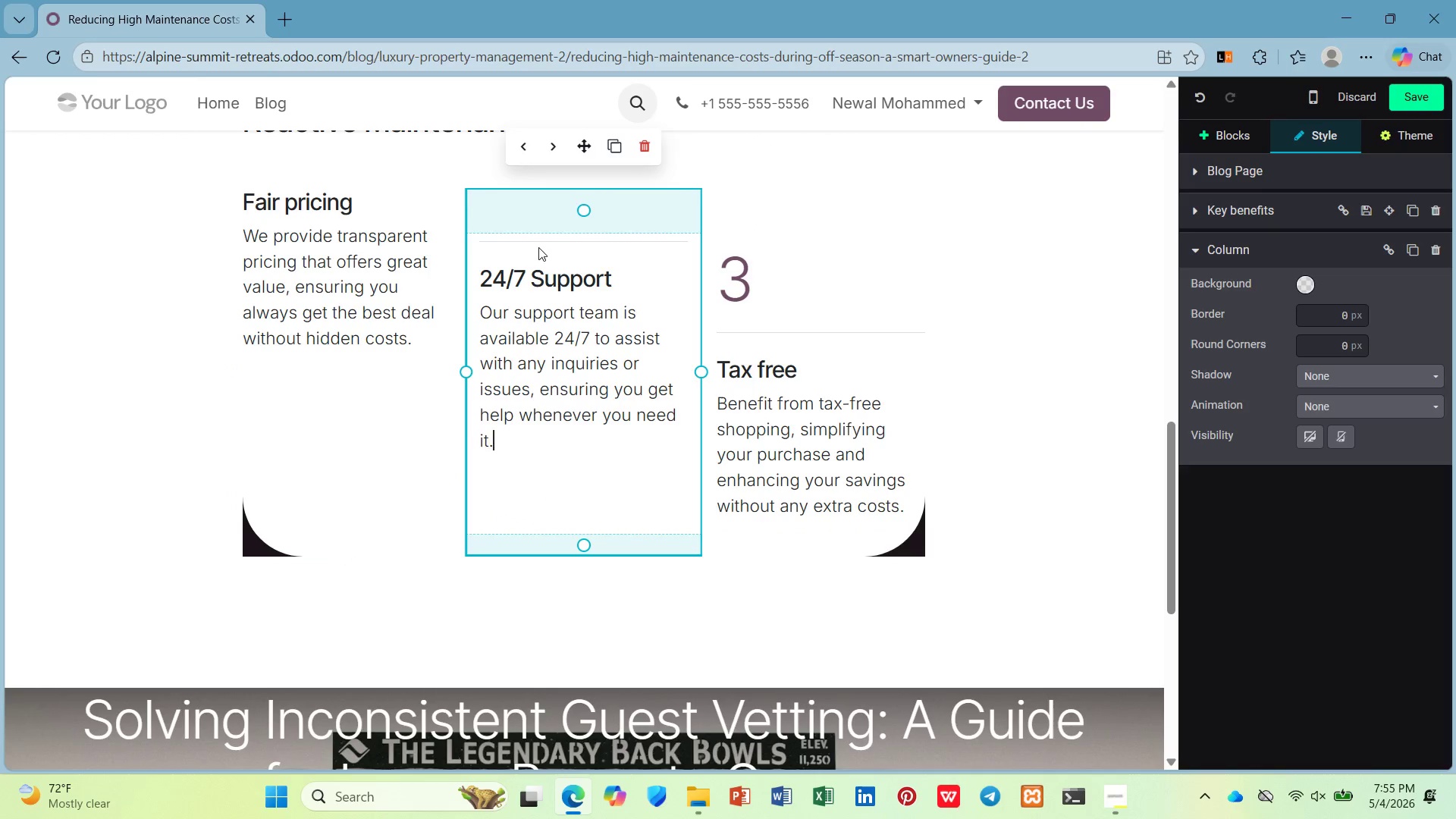 
scroll: coordinate [540, 187], scroll_direction: up, amount: 1.0
 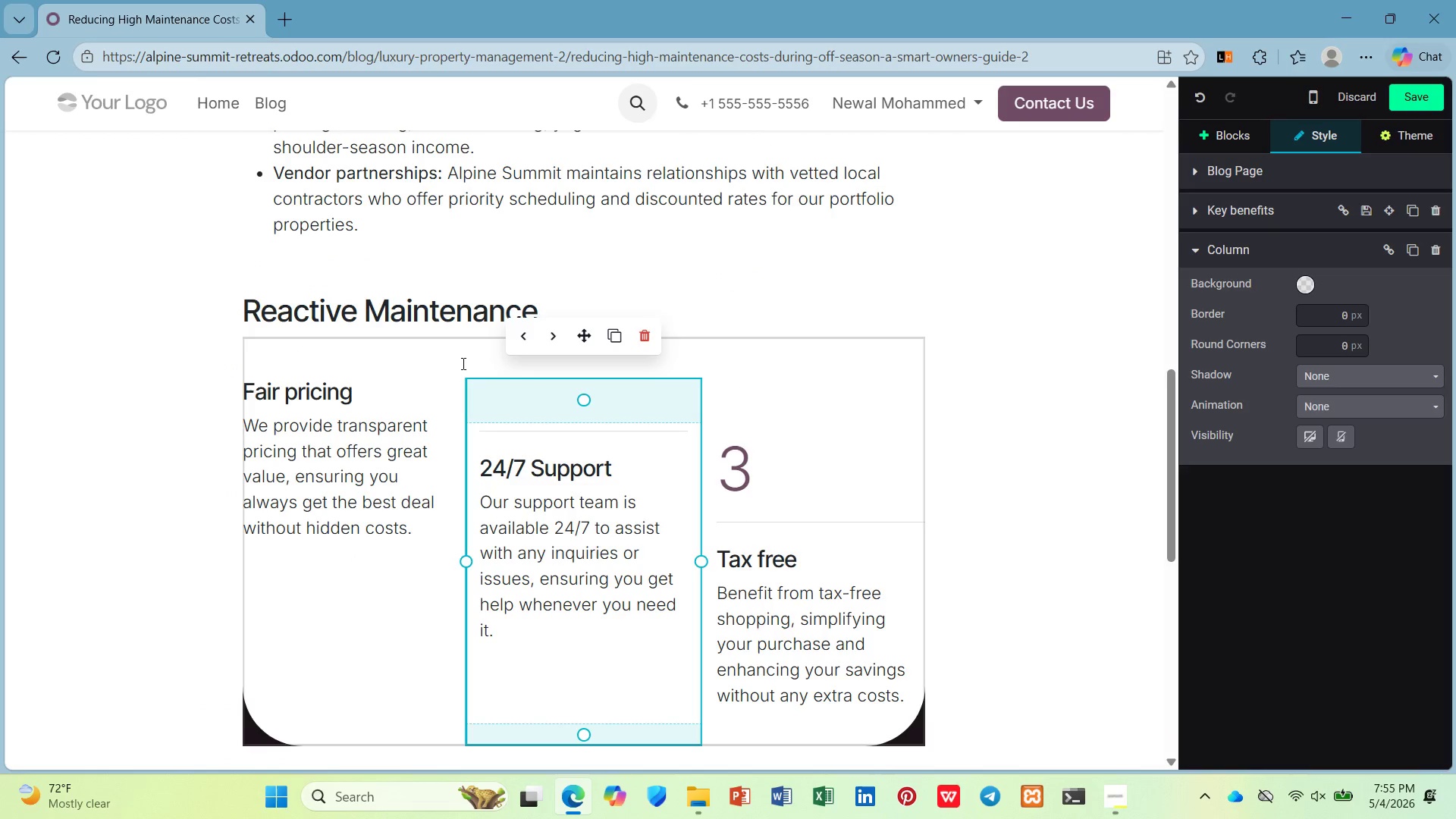 
left_click([458, 357])
 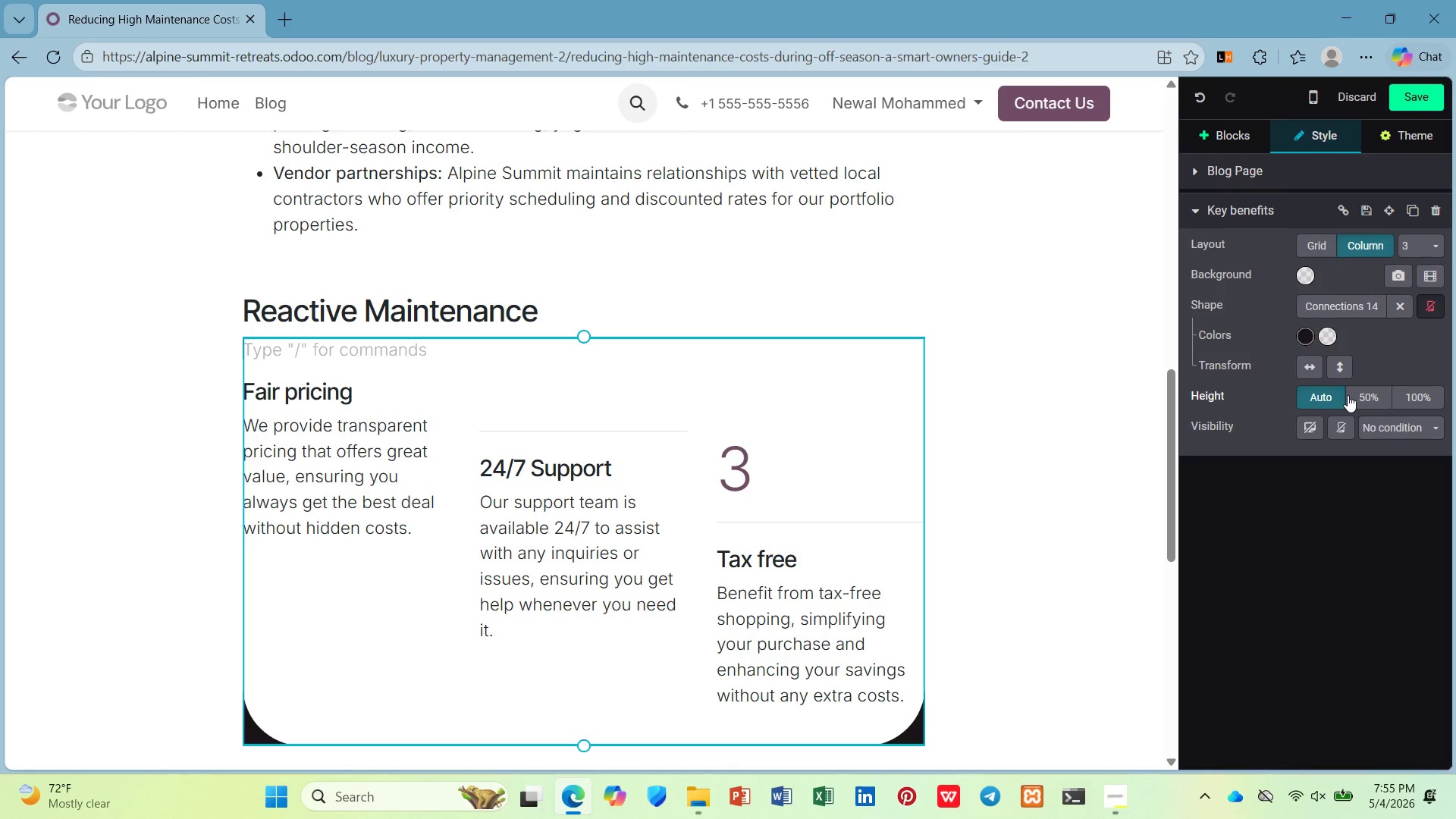 
wait(6.09)
 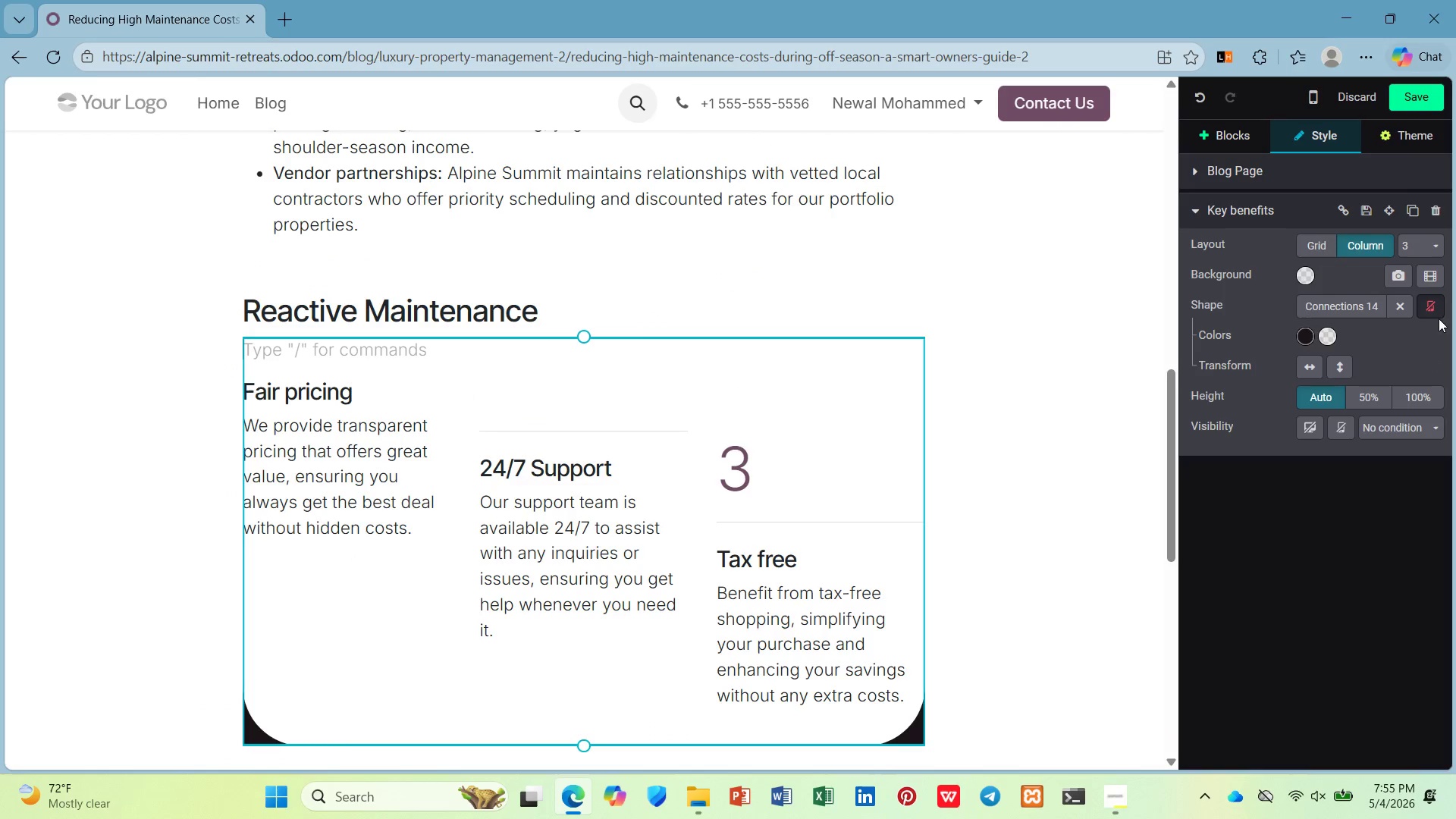 
left_click([1367, 391])
 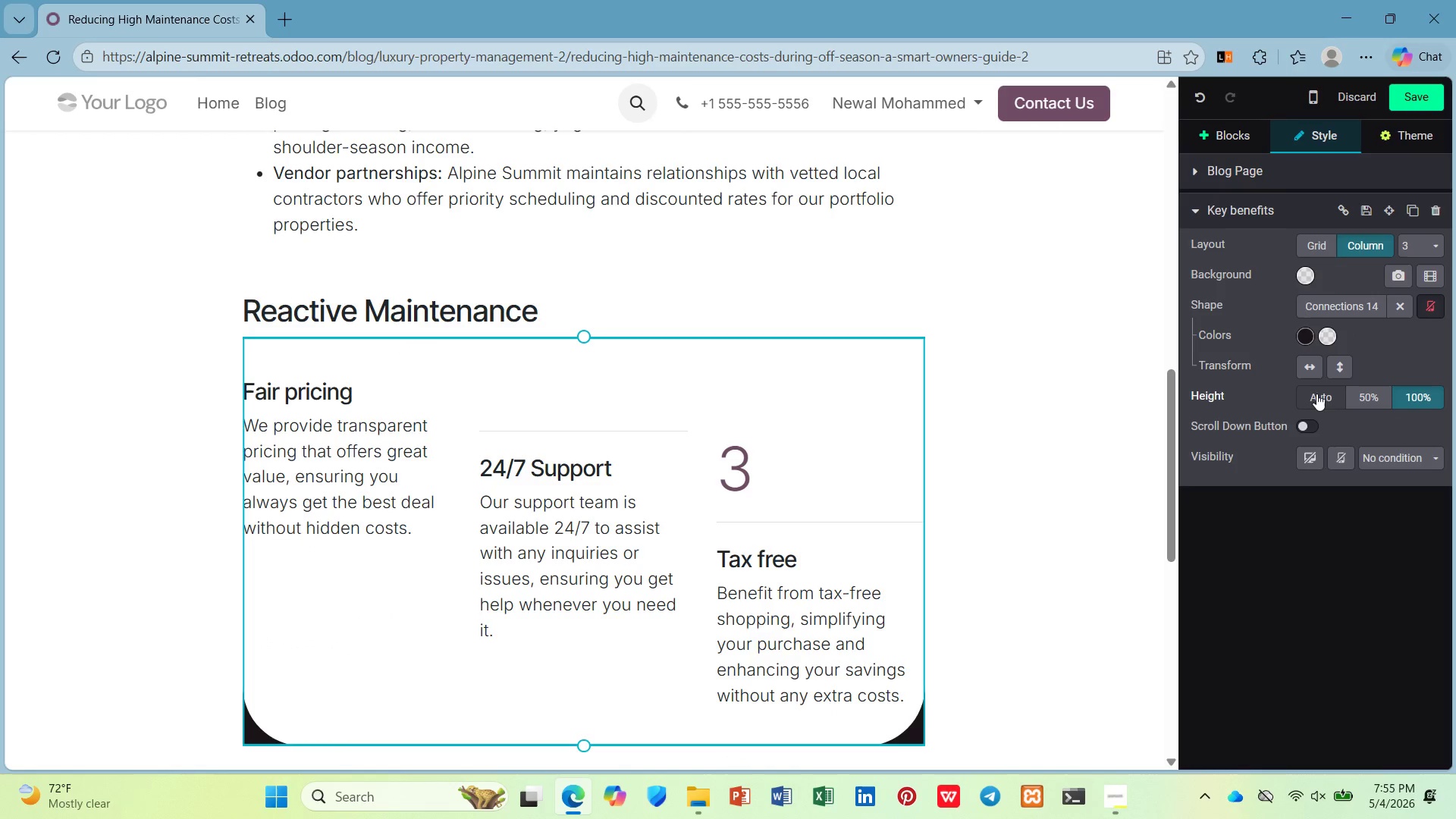 
left_click([1316, 394])
 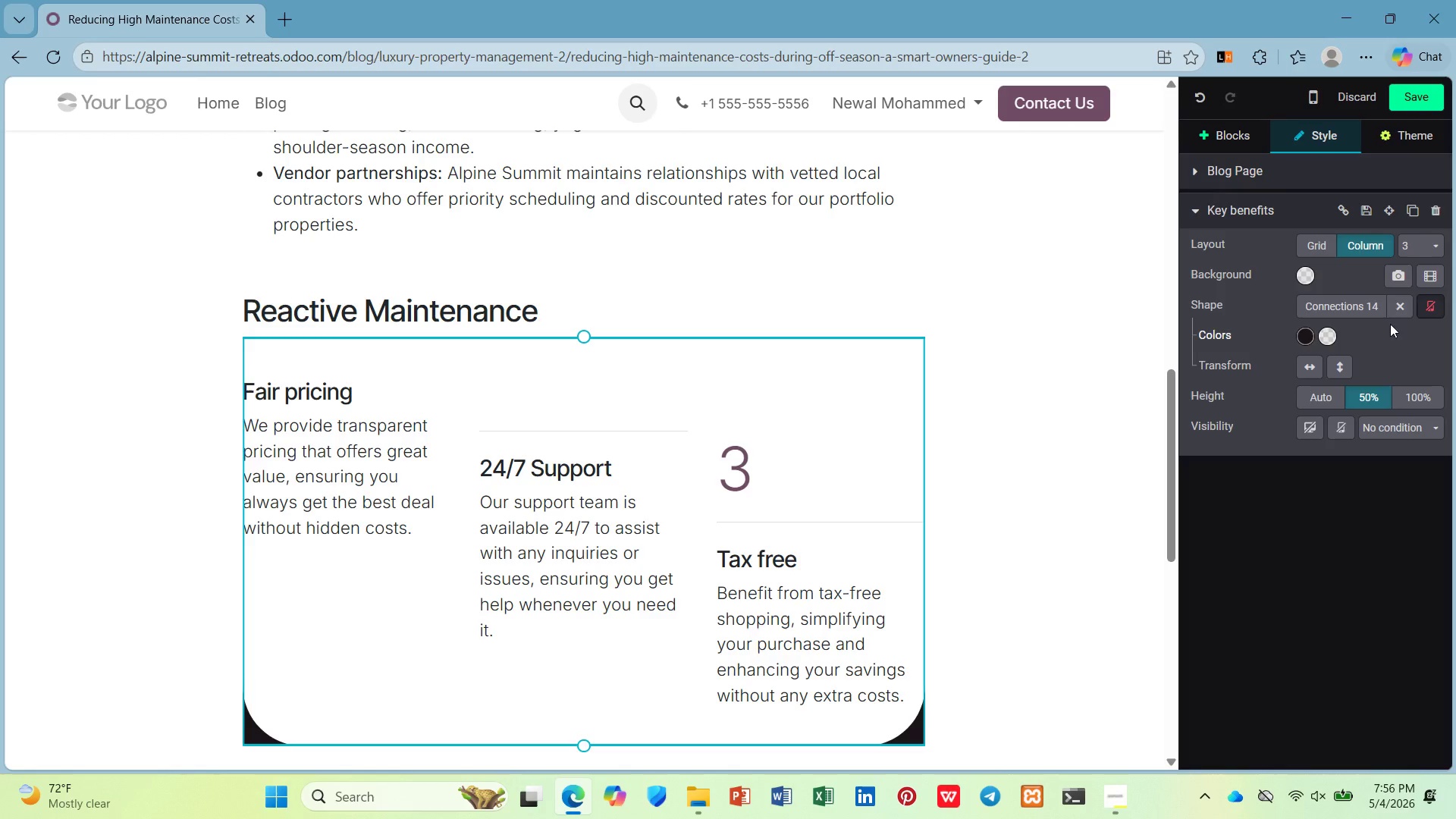 
wait(5.19)
 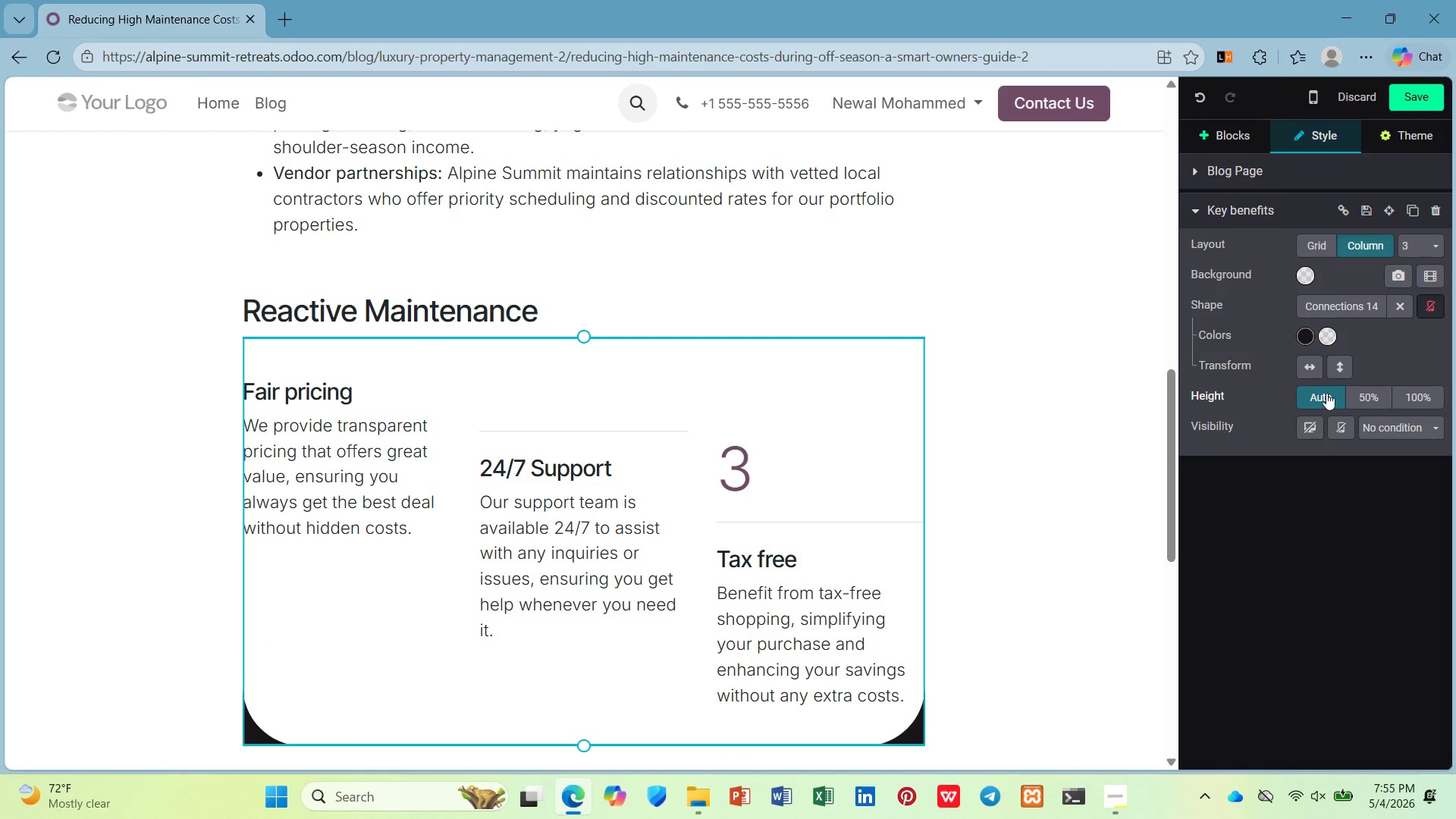 
scroll: coordinate [426, 566], scroll_direction: down, amount: 1.0
 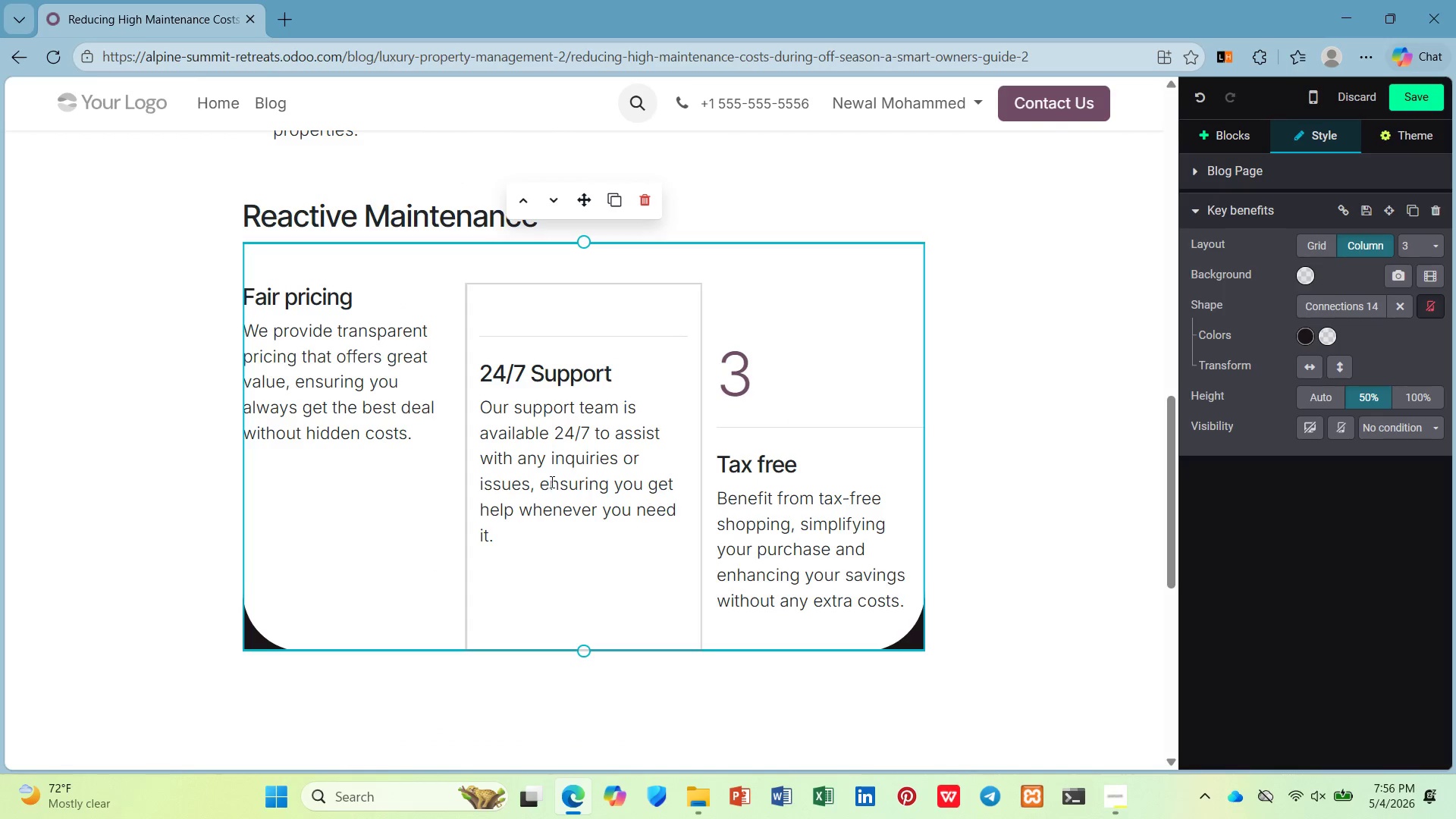 
left_click([814, 353])
 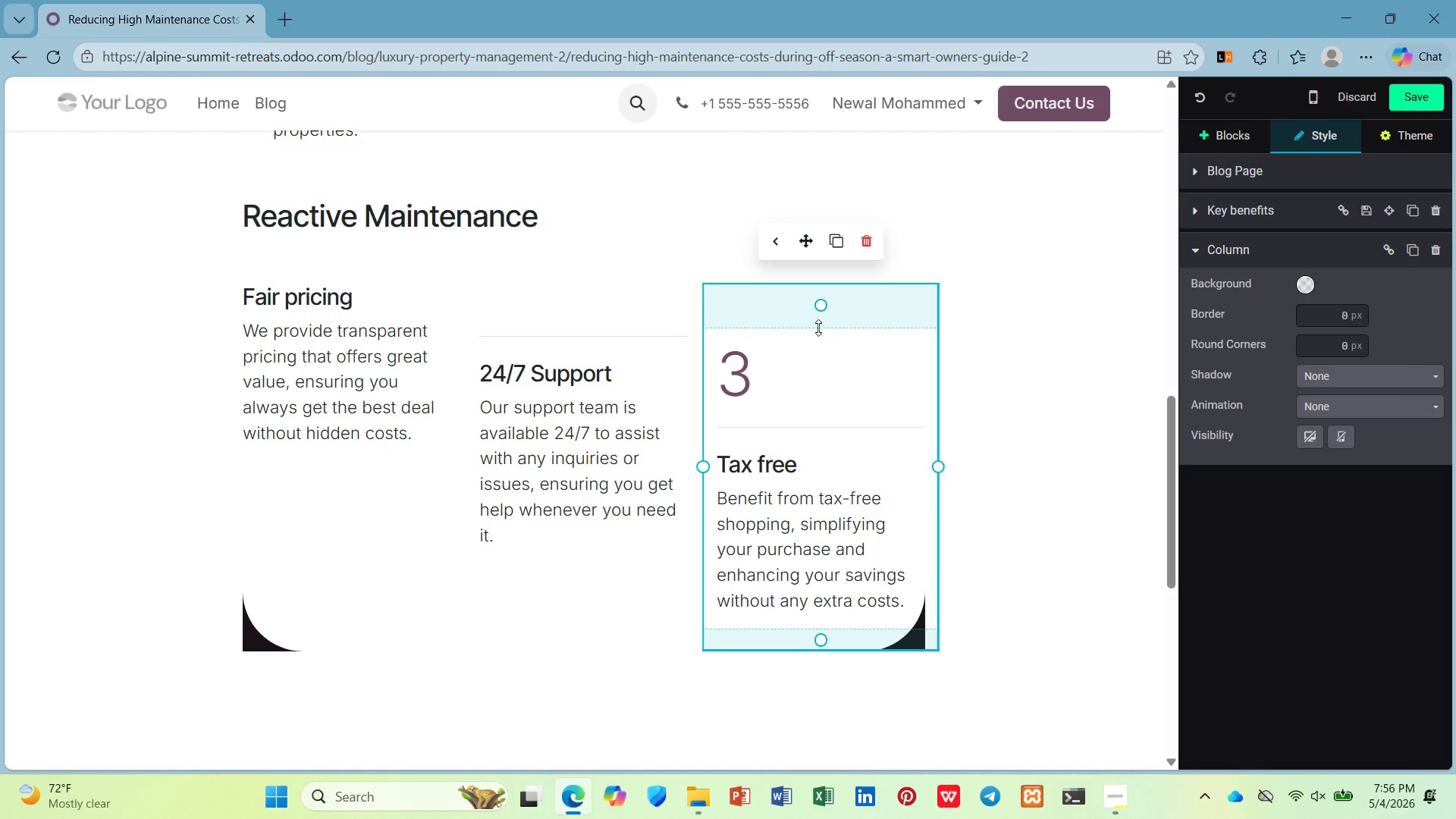 
left_click_drag(start_coordinate=[818, 325], to_coordinate=[834, 127])
 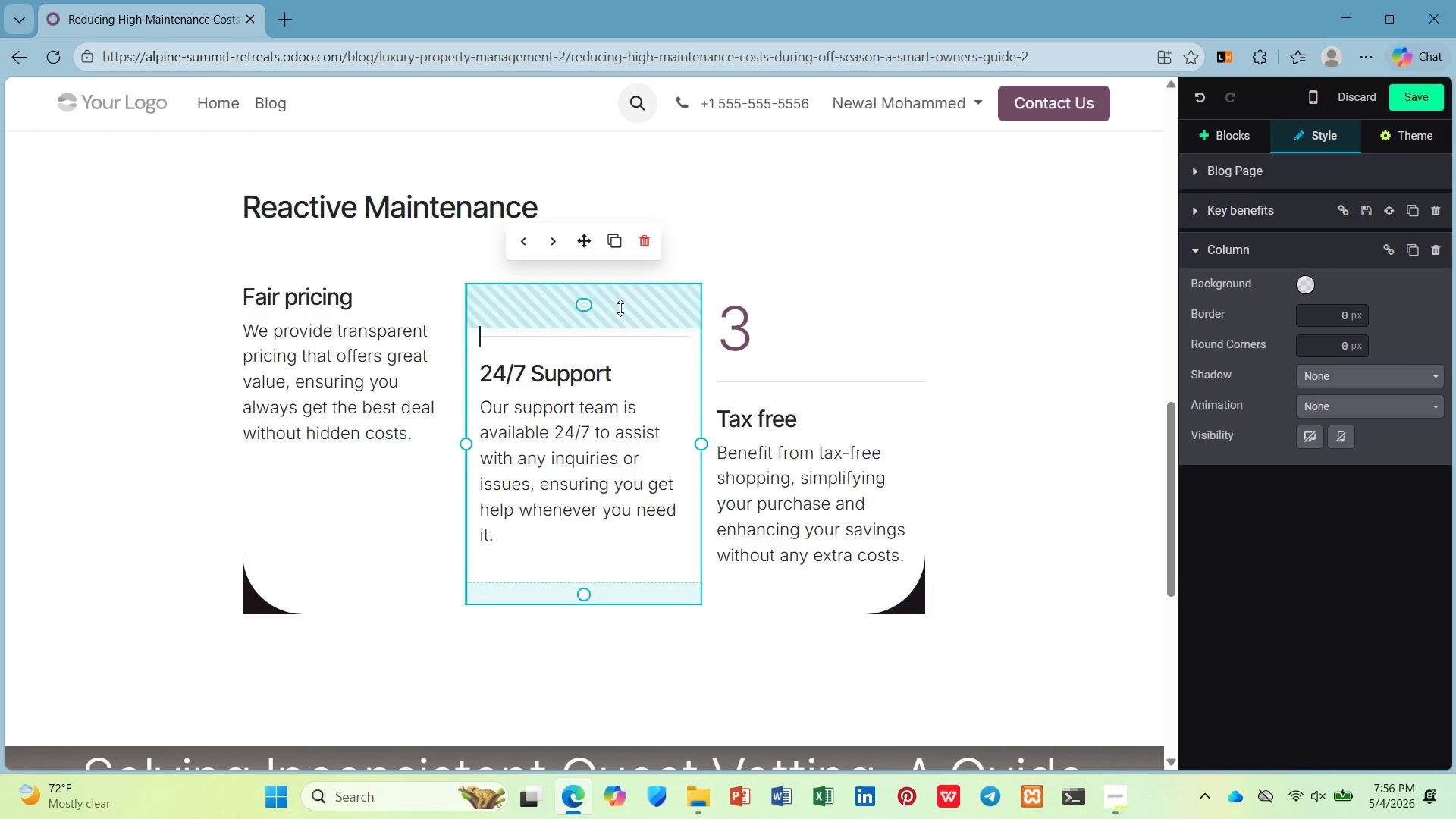 
left_click_drag(start_coordinate=[620, 307], to_coordinate=[616, 230])
 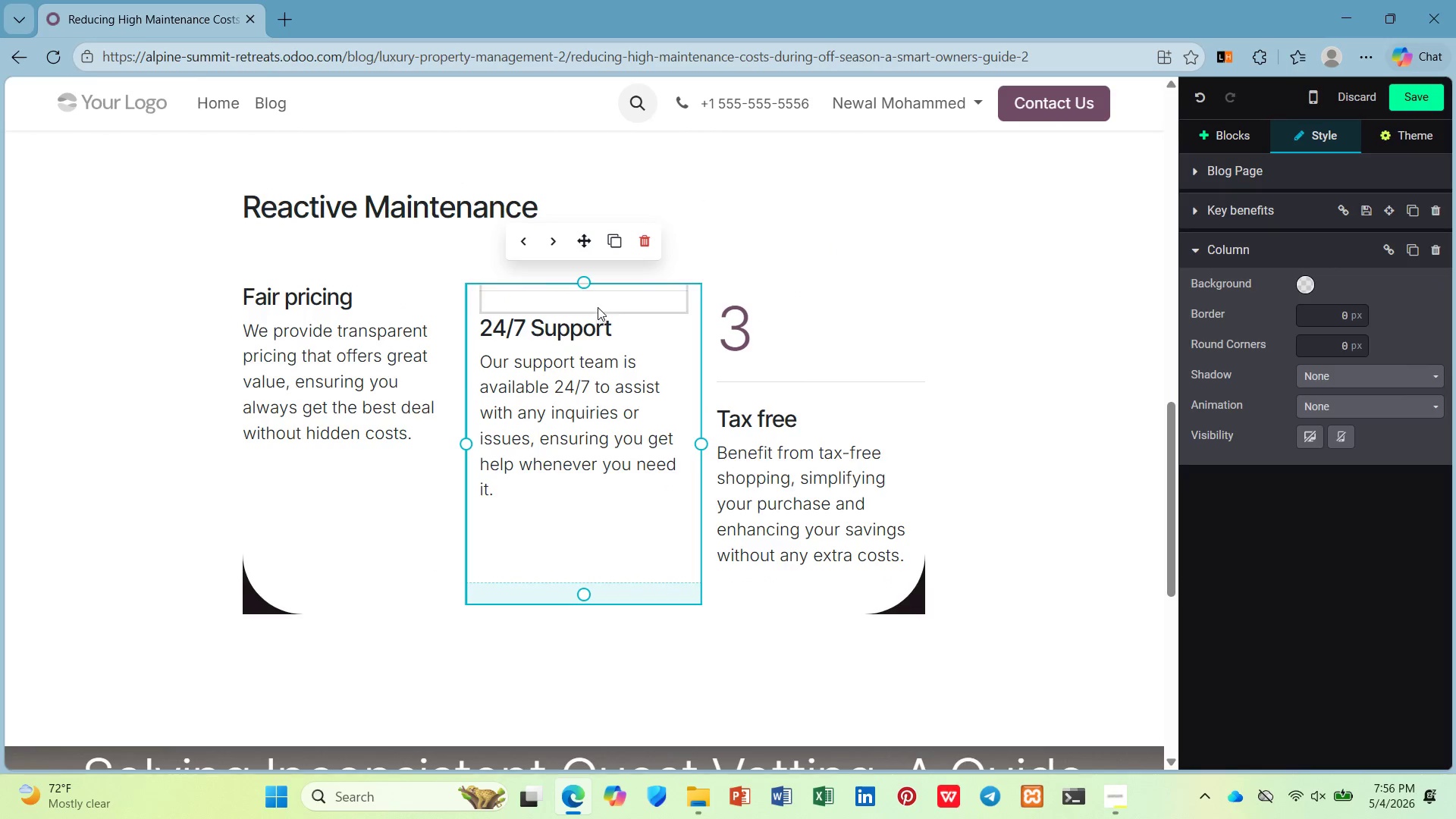 
left_click([607, 294])
 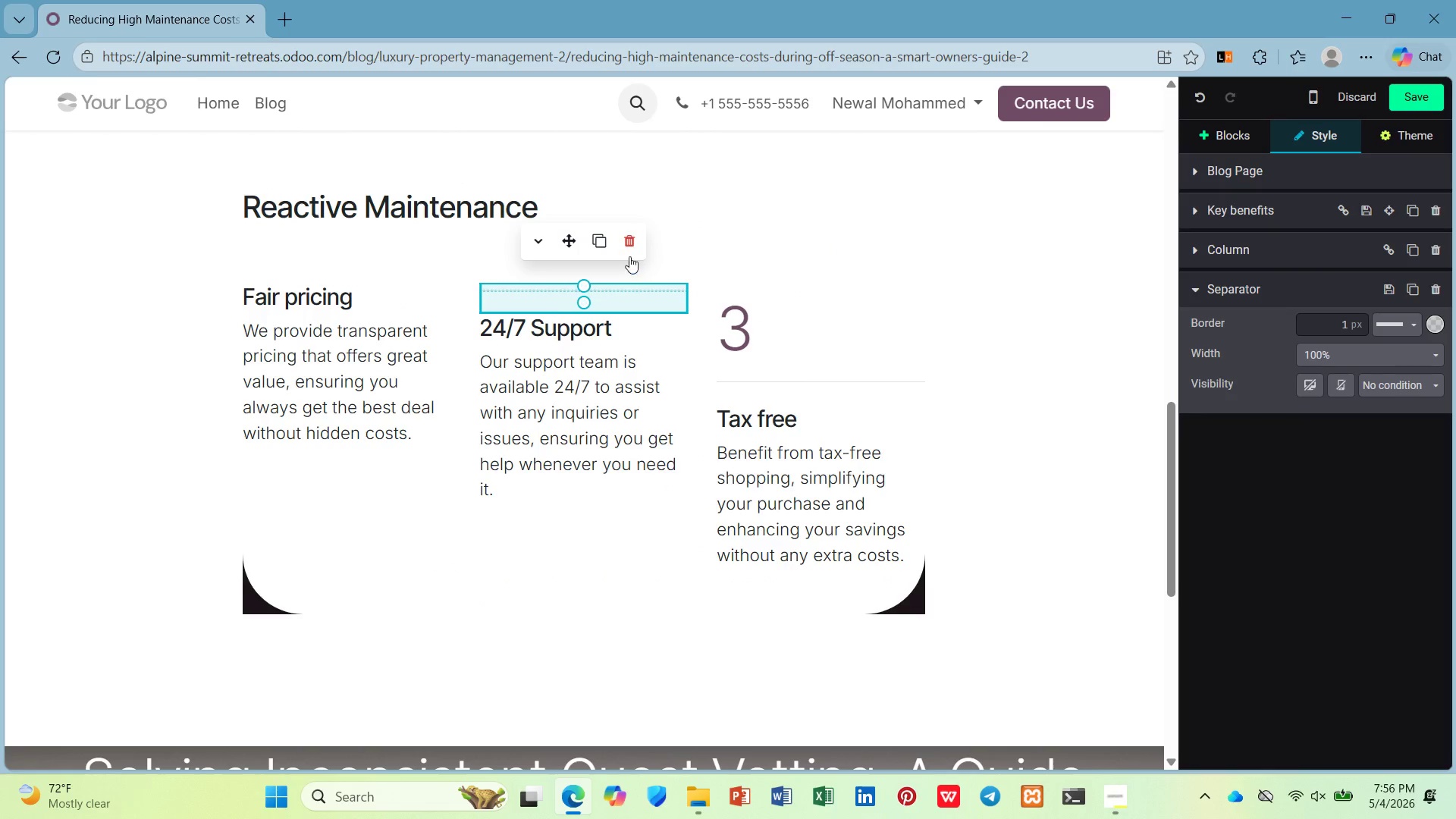 
left_click([629, 241])
 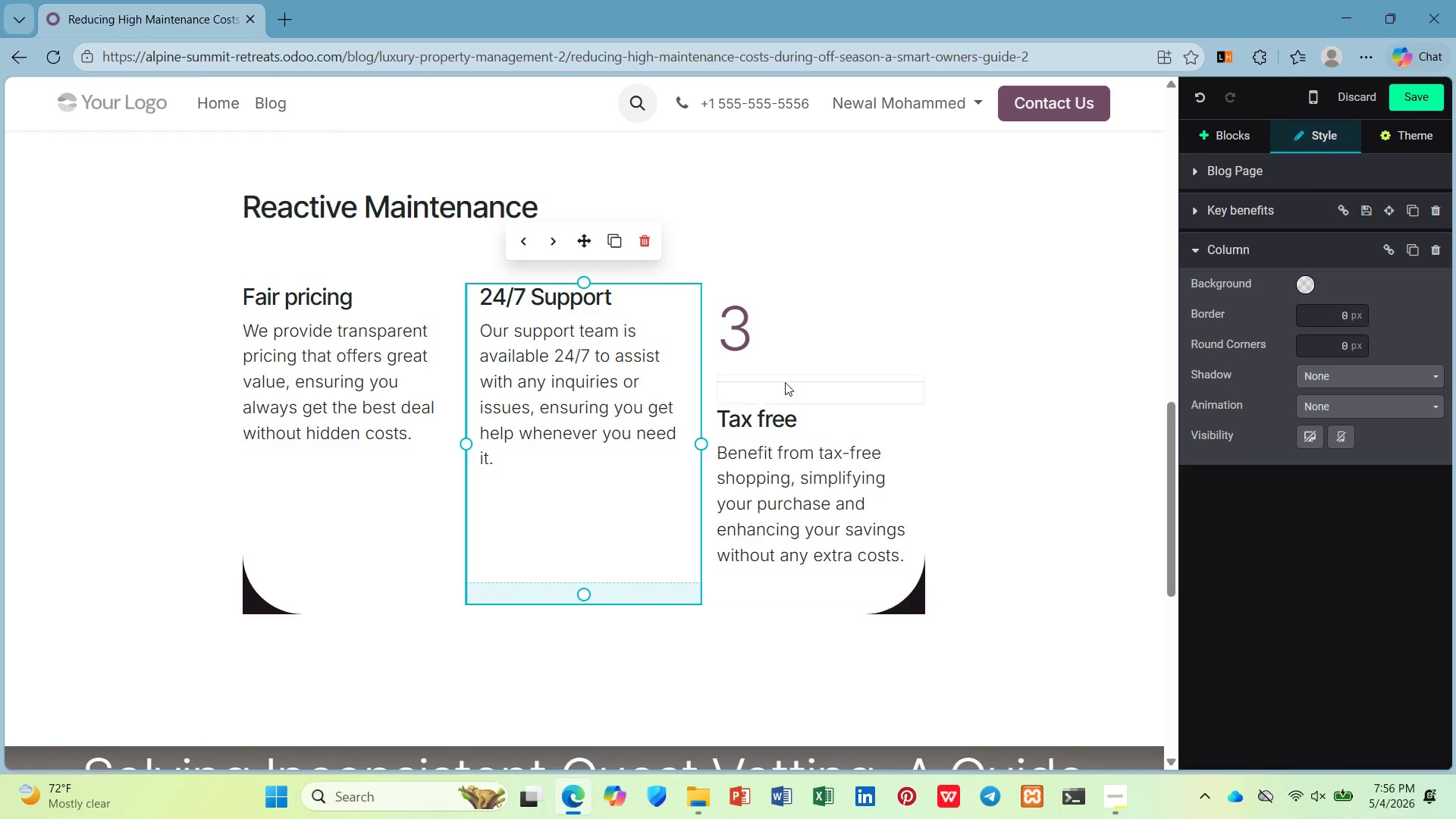 
left_click([785, 380])
 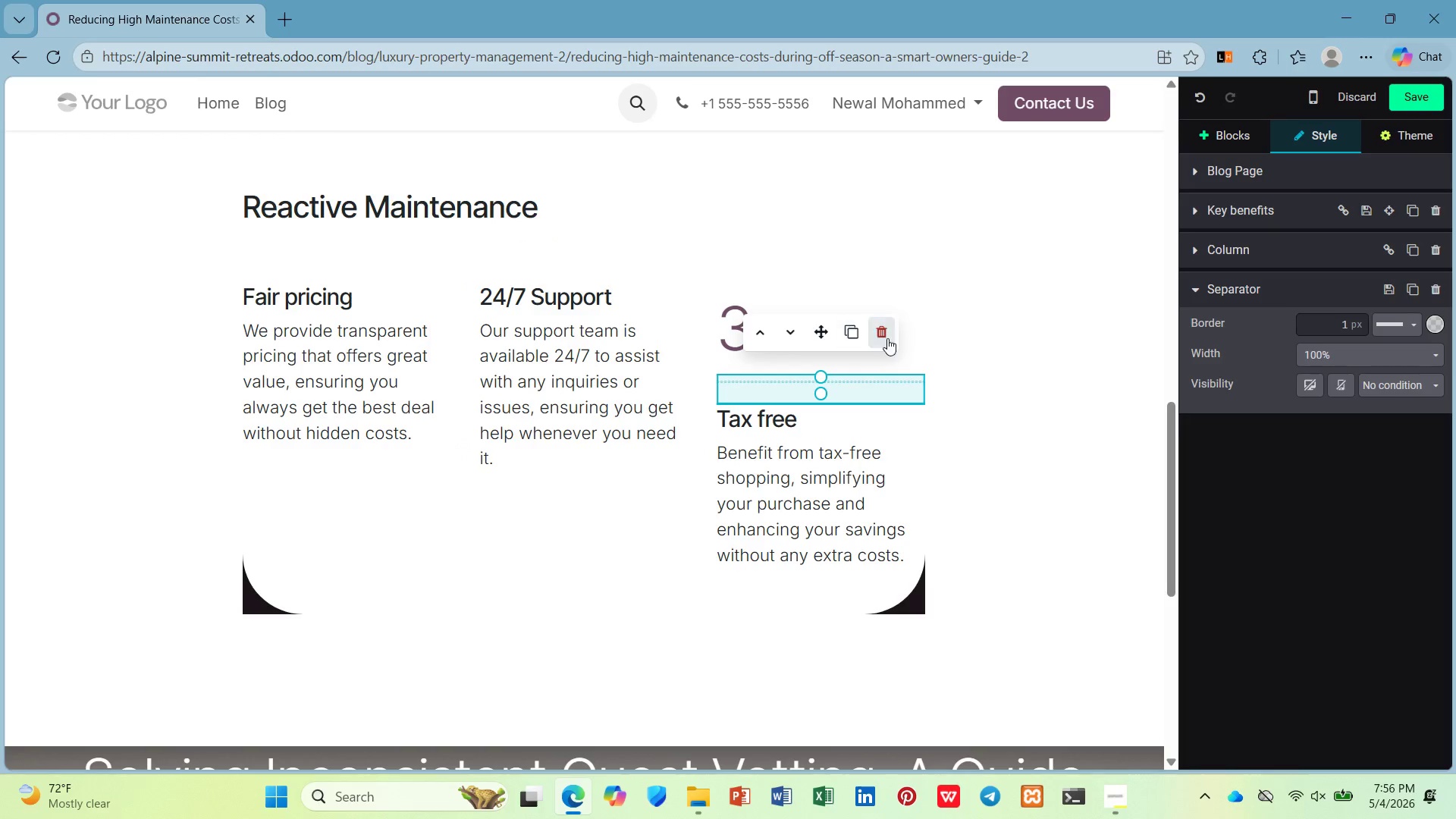 
left_click([890, 338])
 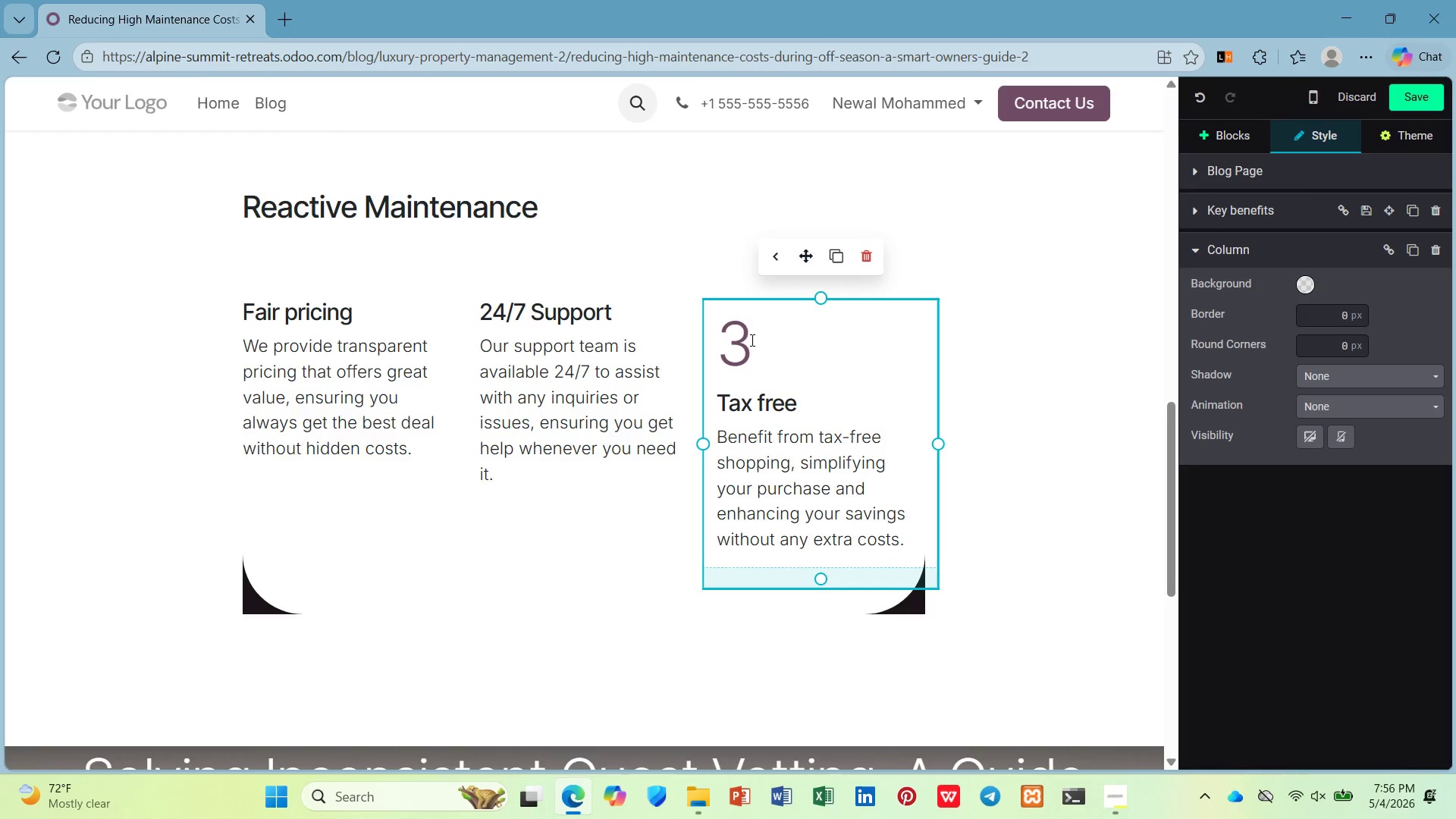 
left_click([746, 340])
 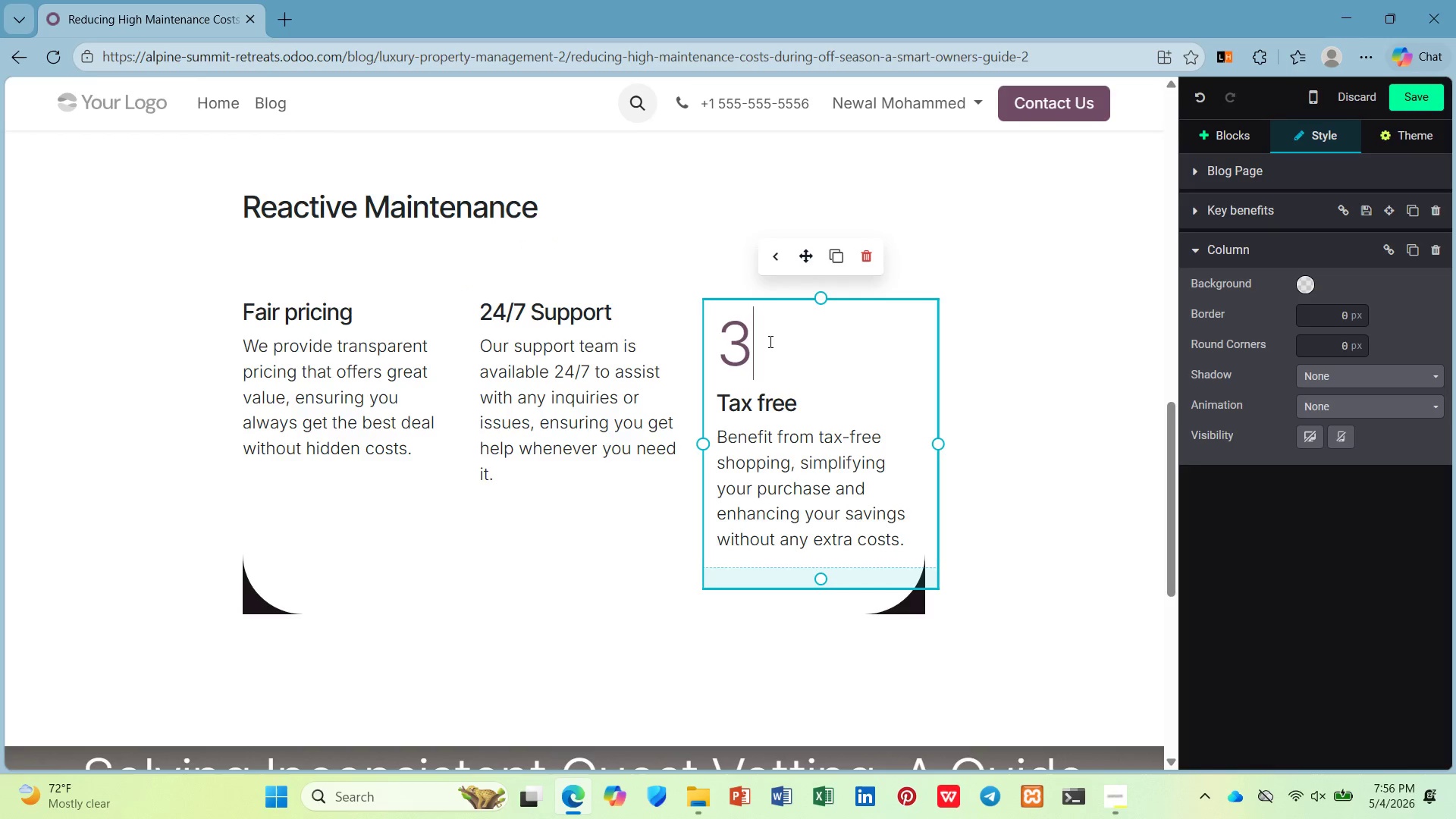 
key(Backspace)
 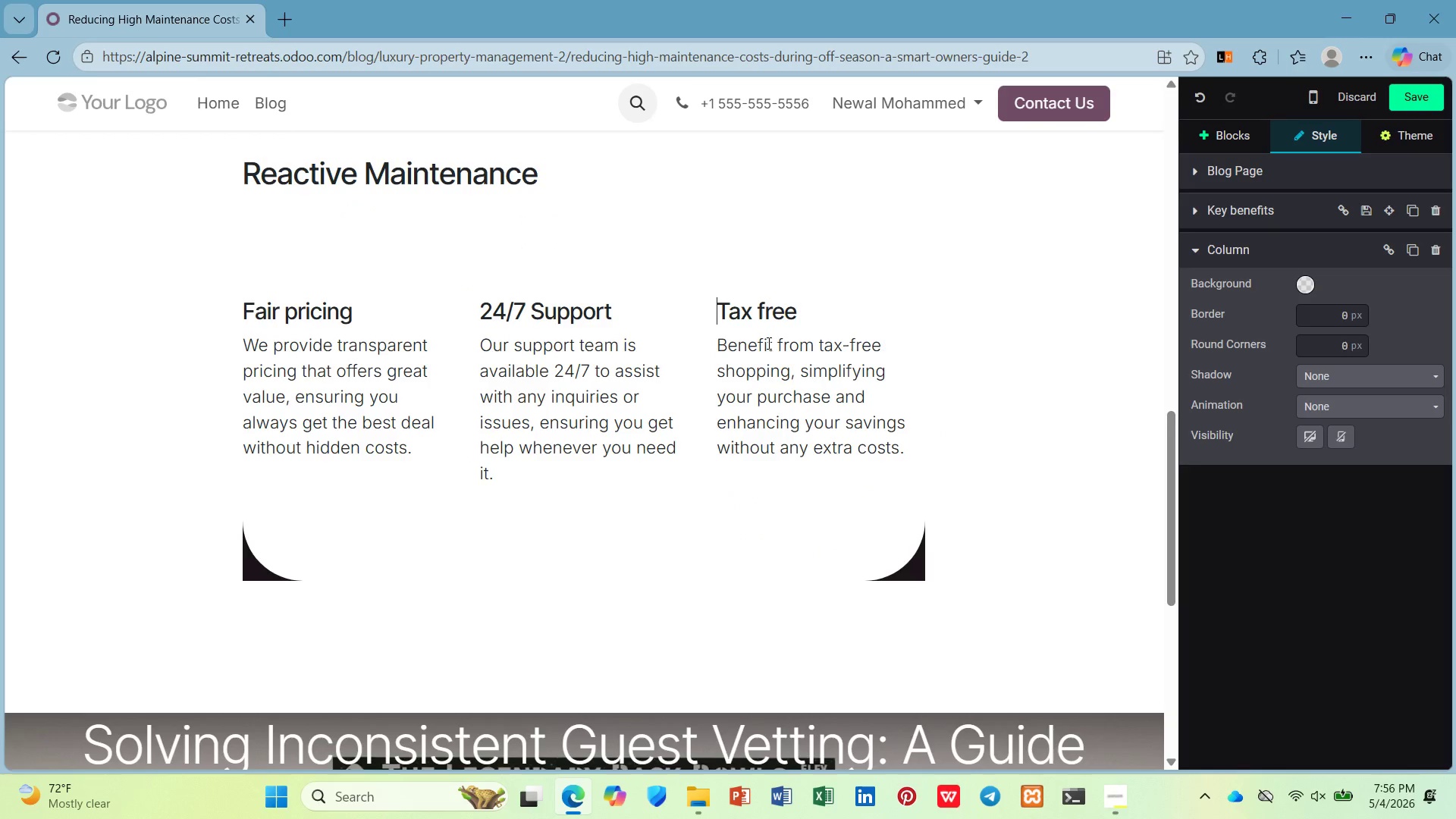 
key(ArrowDown)
 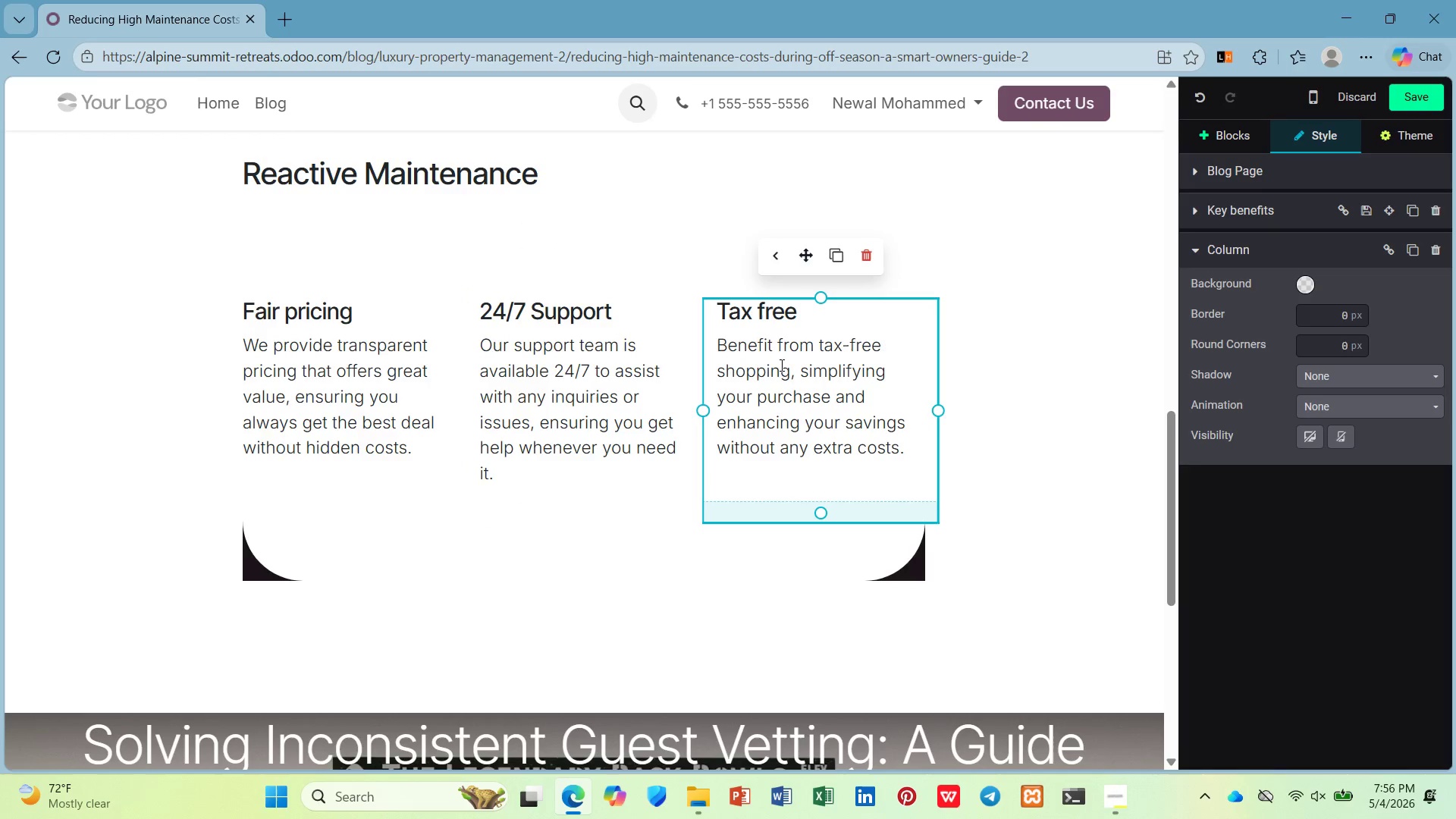 
left_click([1047, 344])
 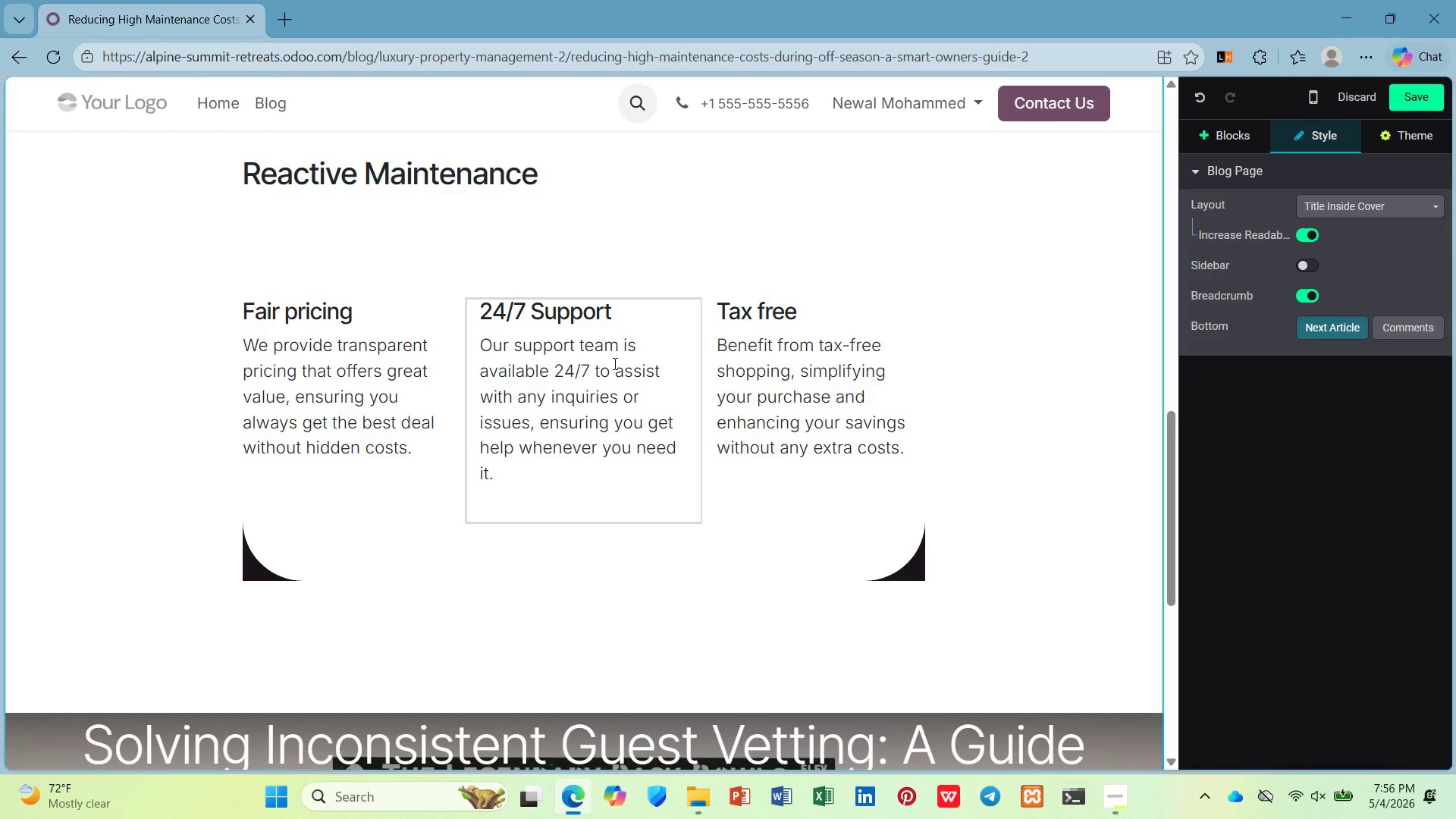 
left_click([527, 378])
 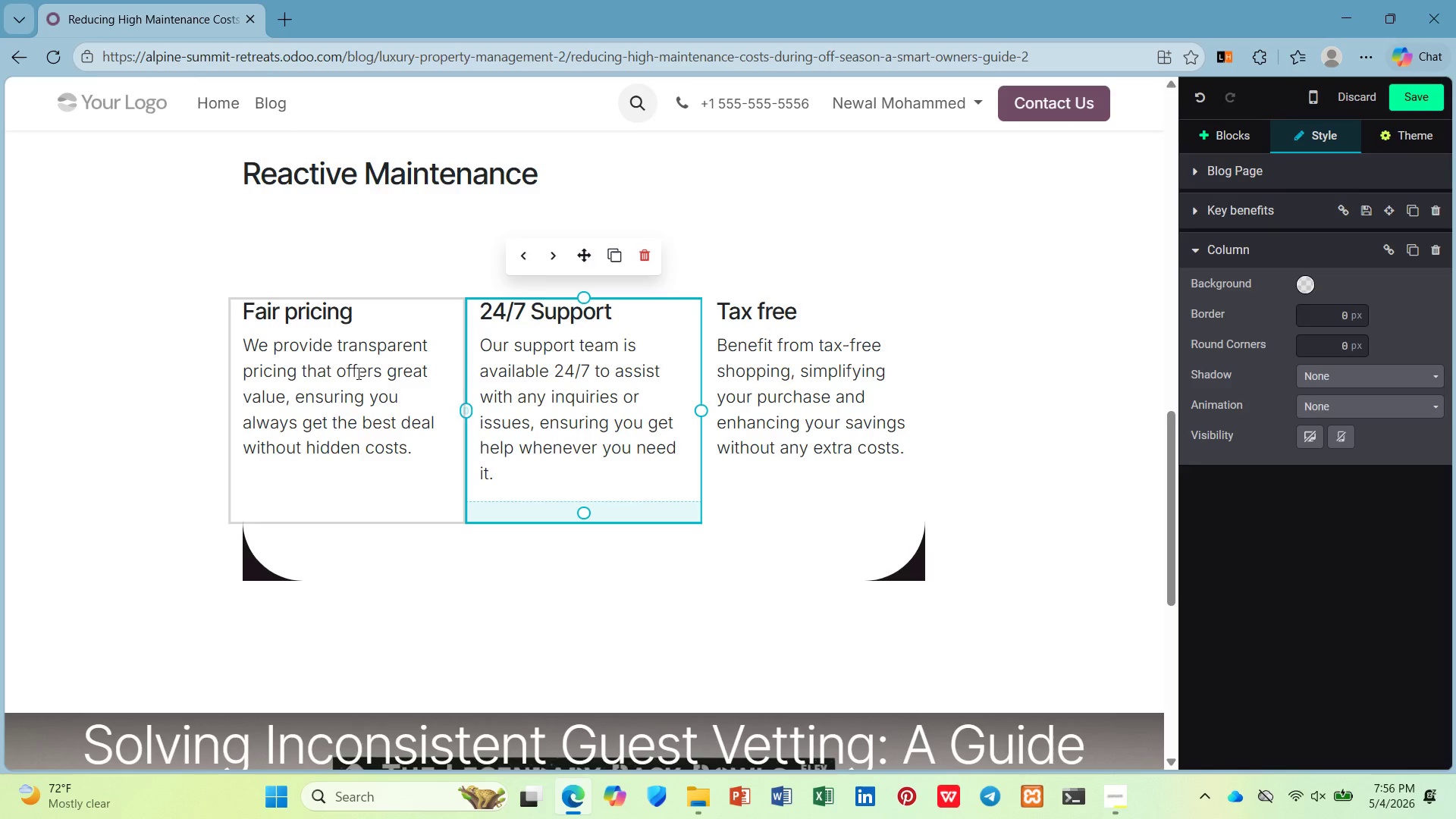 
left_click_drag(start_coordinate=[372, 304], to_coordinate=[237, 306])
 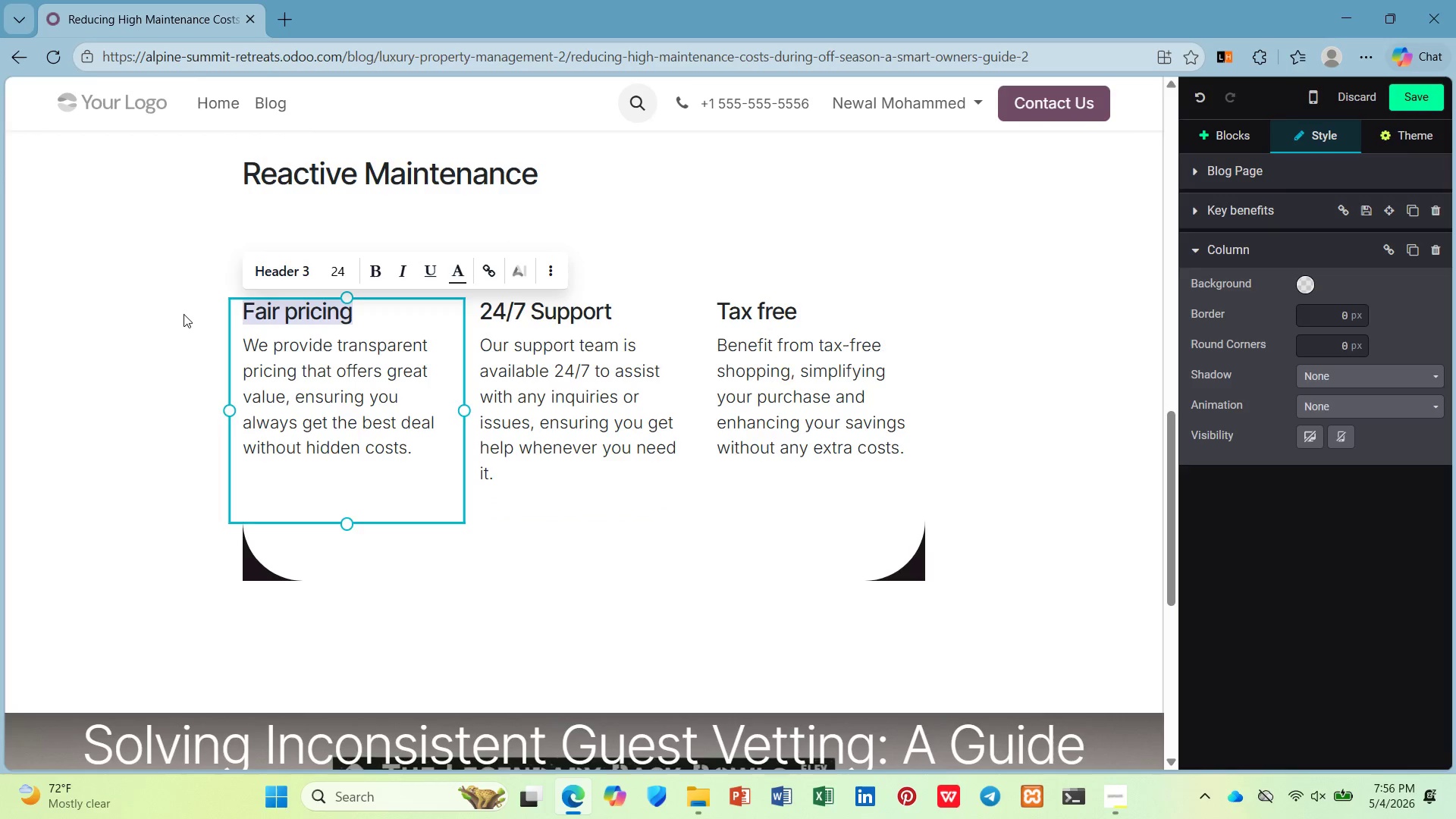 
type(Emergency HVAC:)
 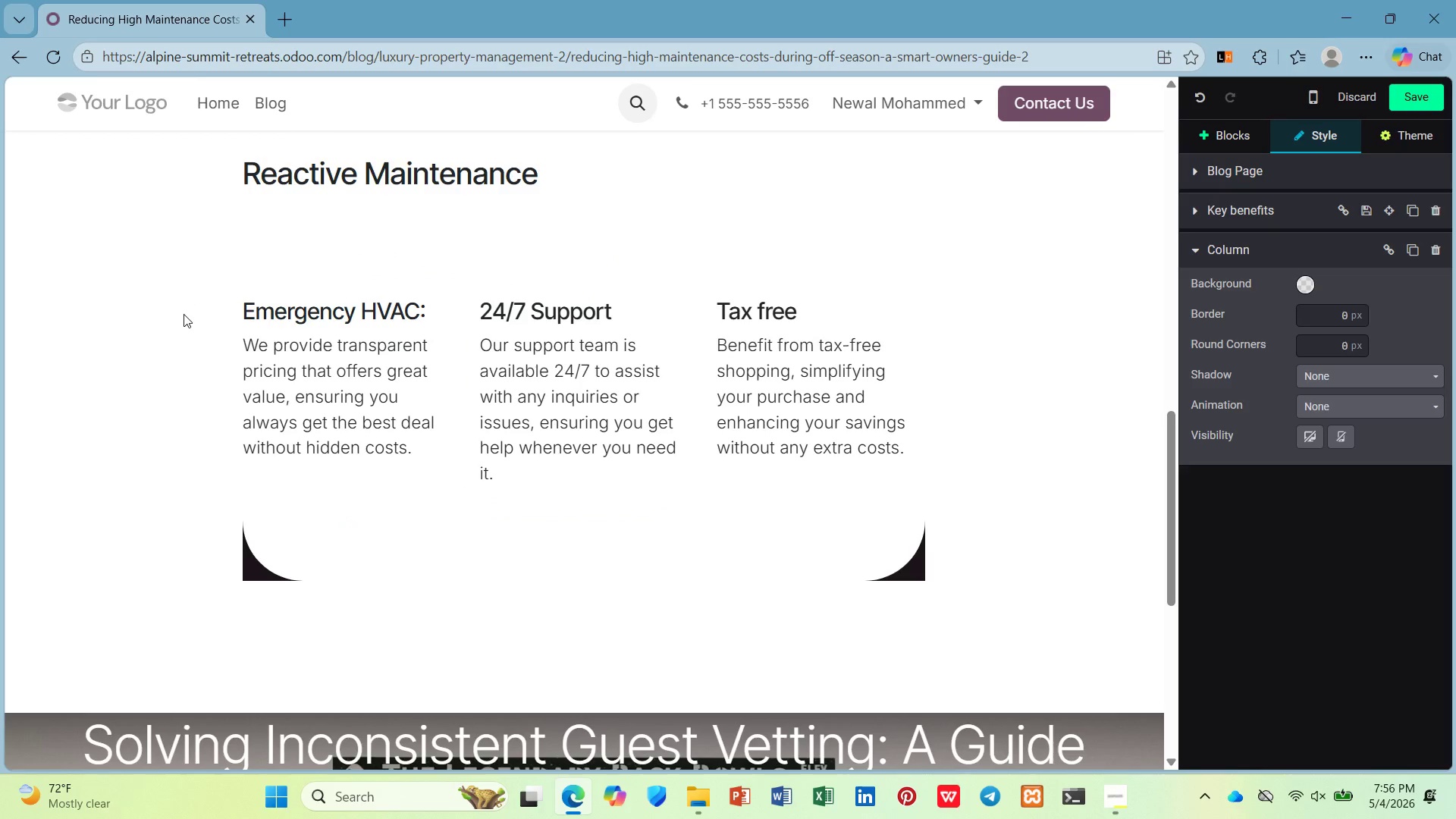 
left_click([384, 555])
 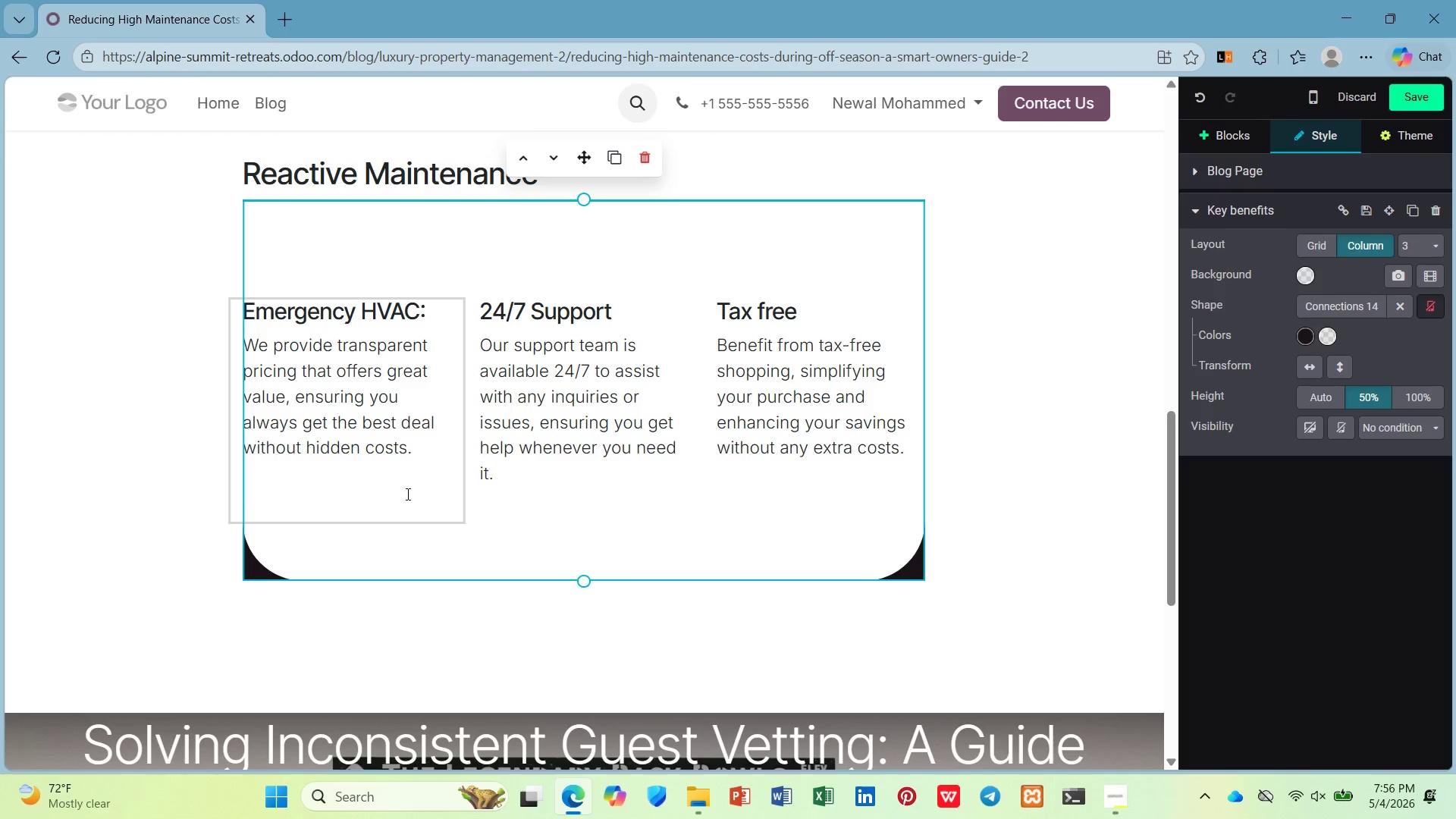 
left_click_drag(start_coordinate=[422, 464], to_coordinate=[243, 340])
 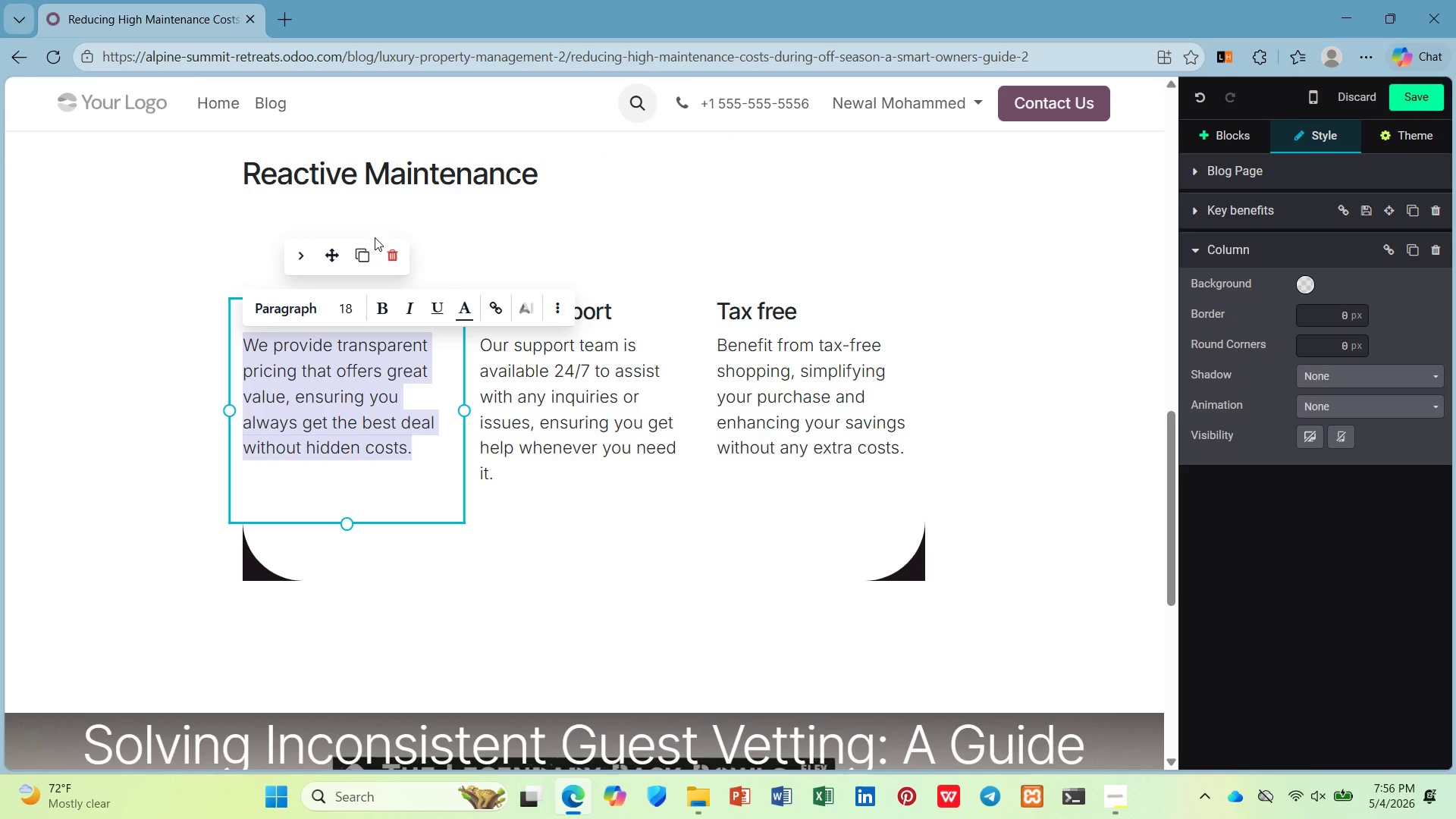 
left_click([461, 240])
 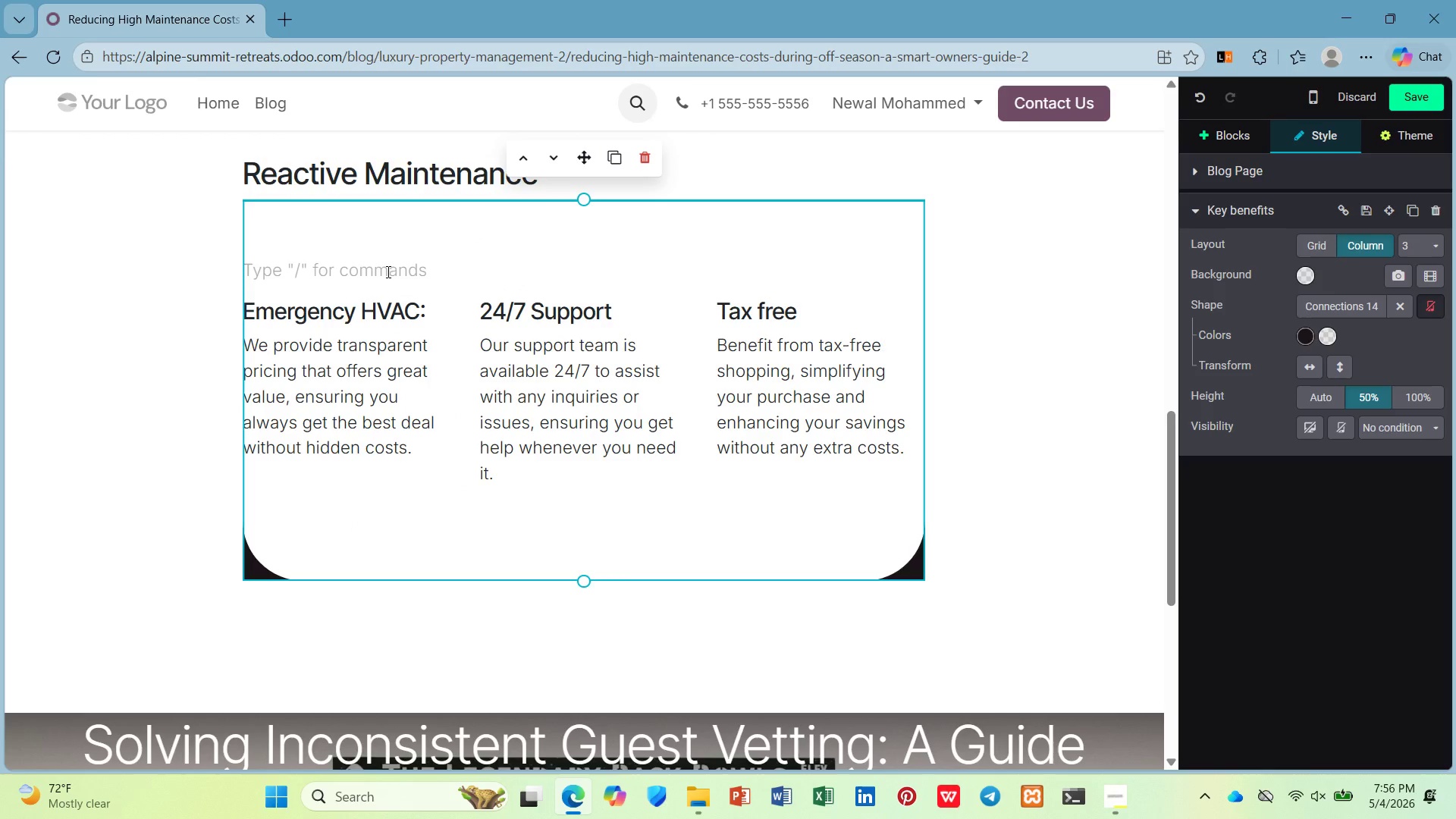 
key(ArrowDown)
 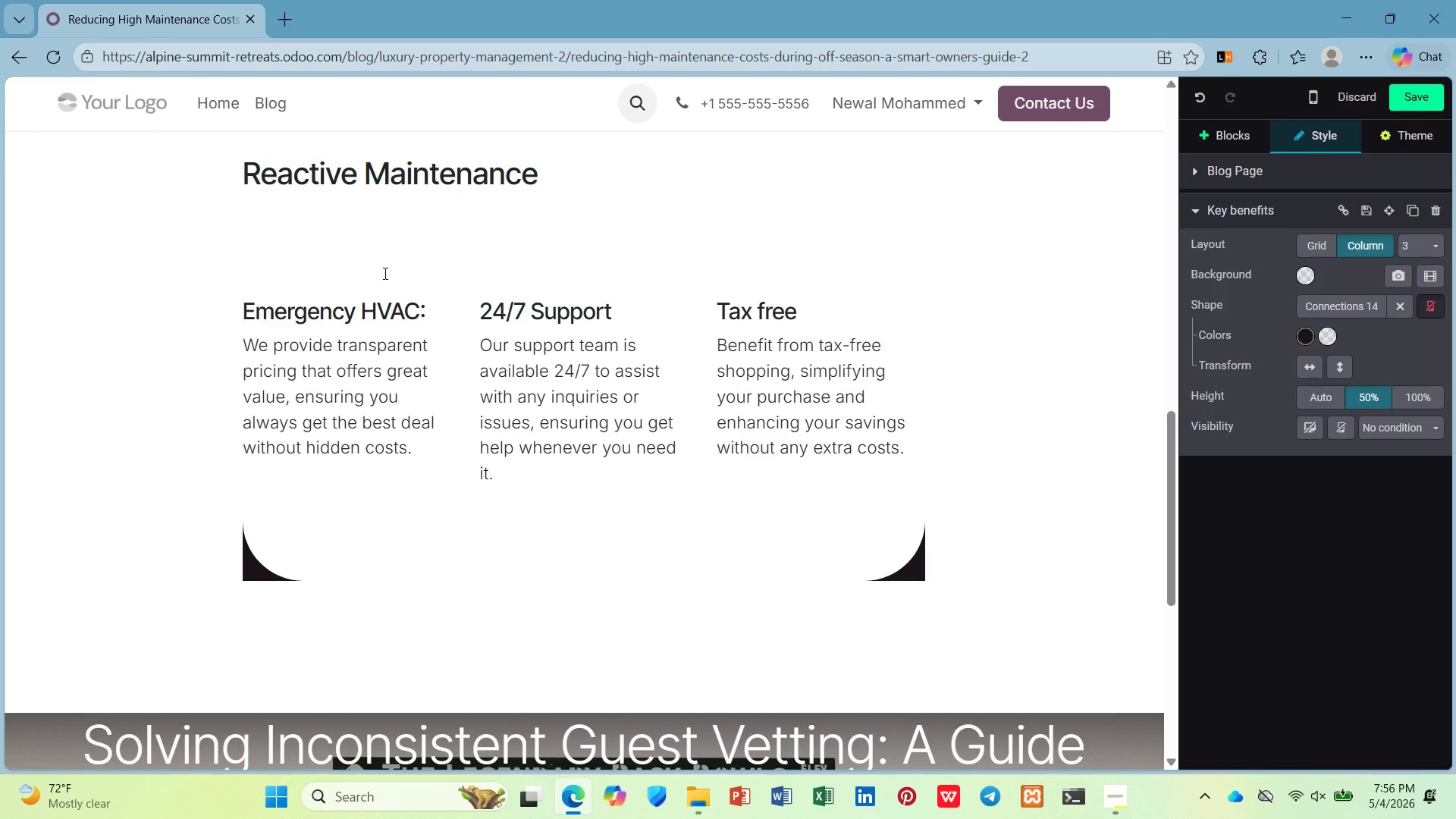 
hold_key(key=Backspace, duration=0.38)
 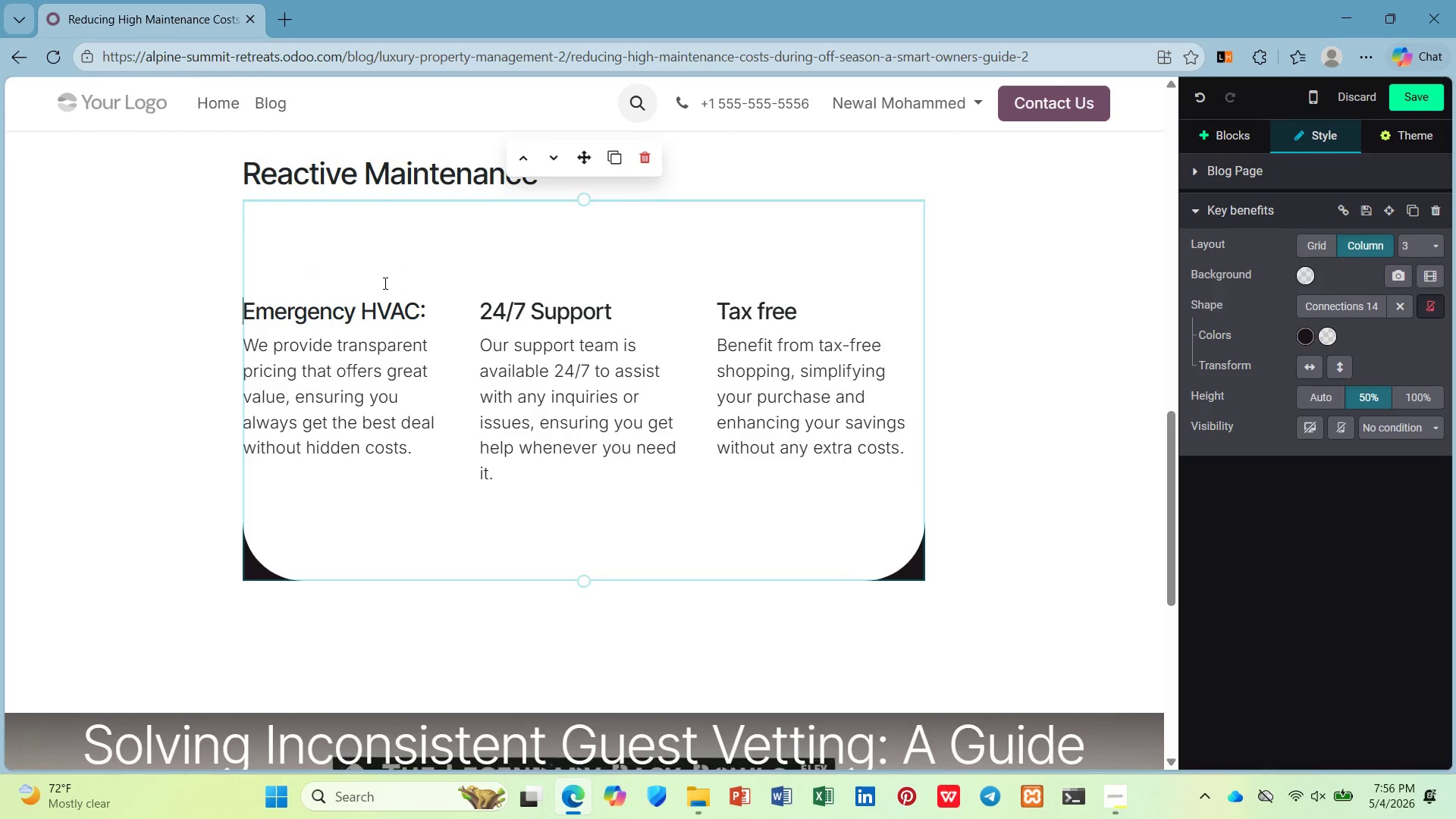 
key(Backspace)
 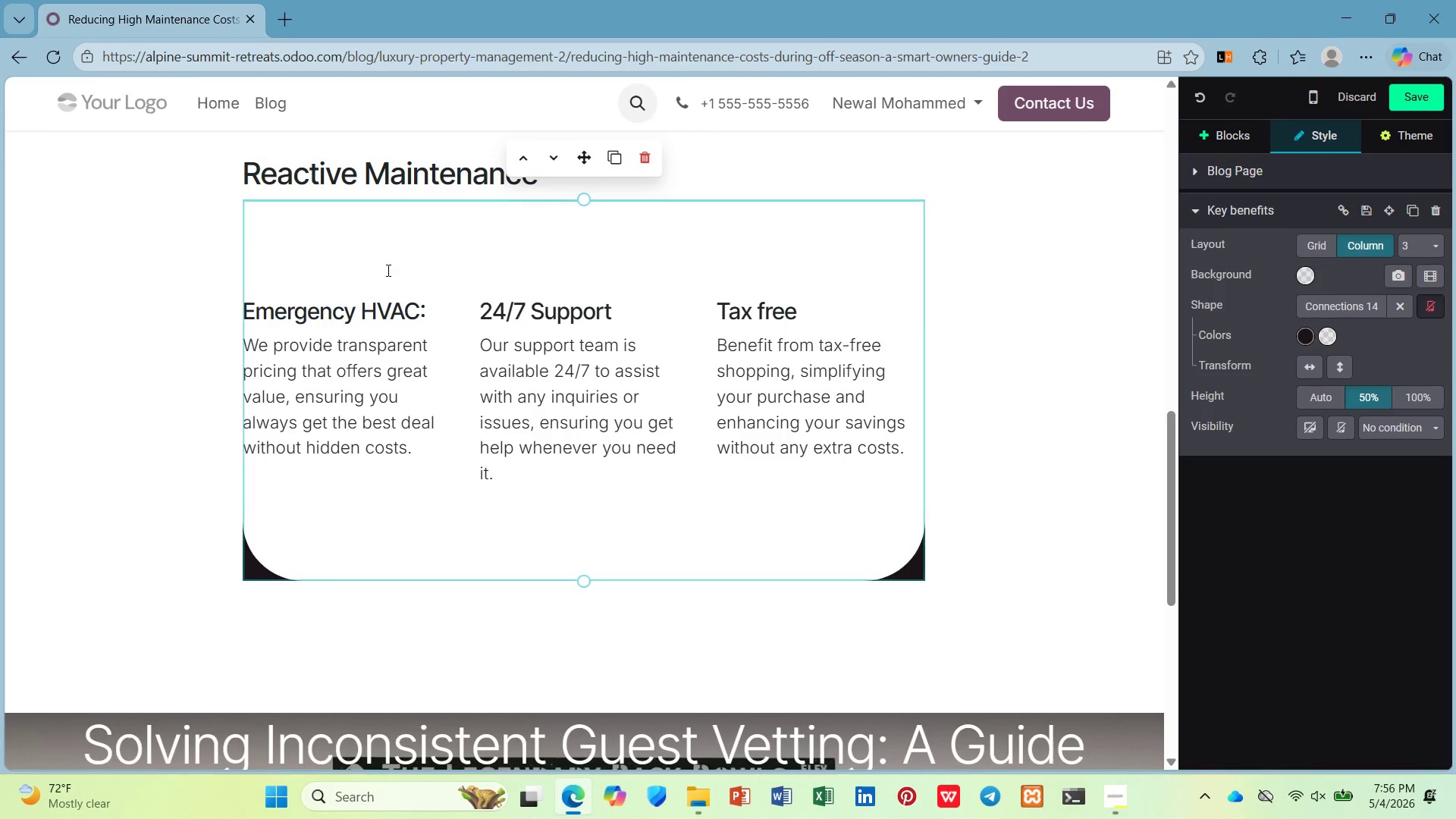 
left_click([387, 270])
 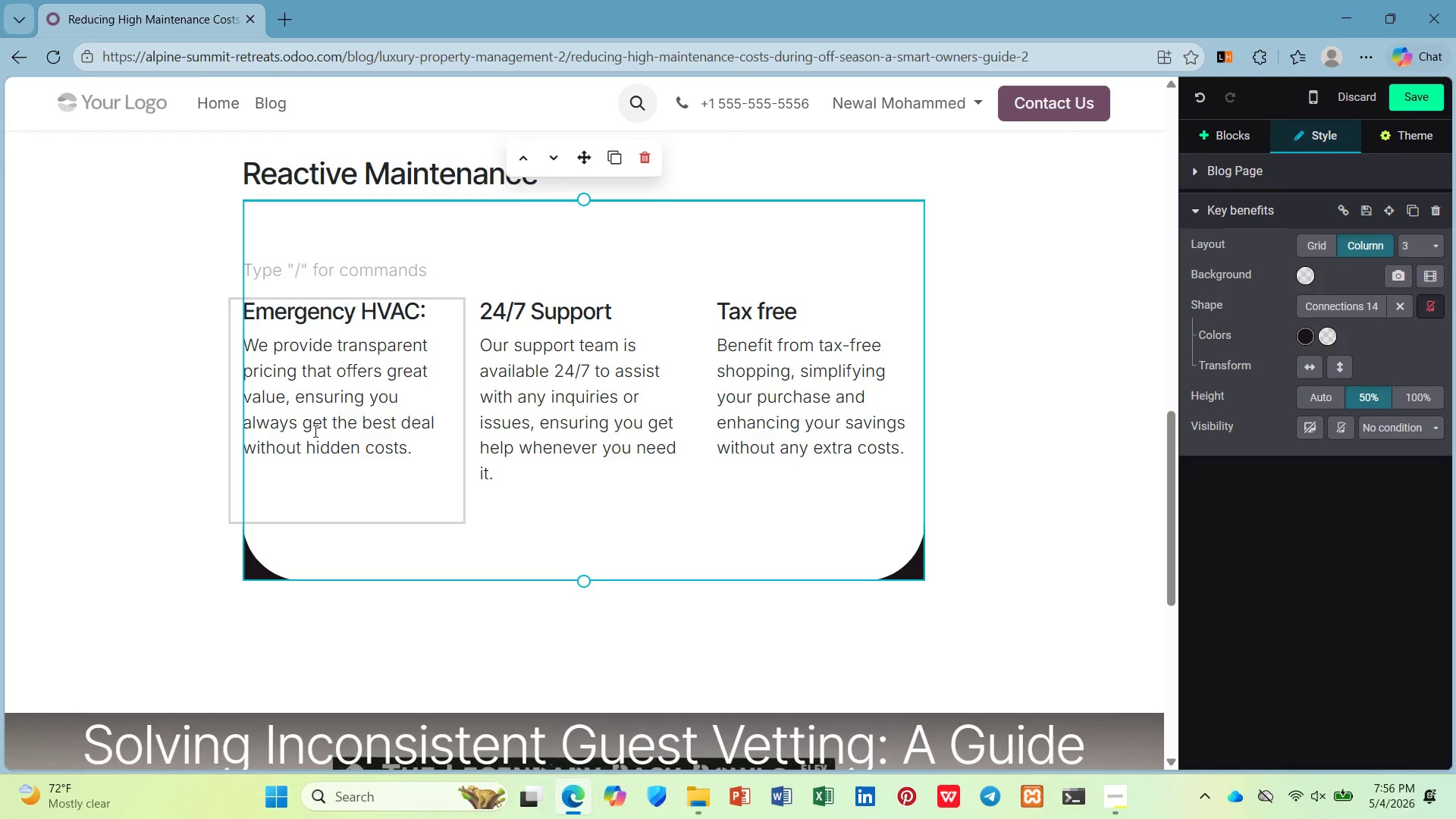 
wait(7.72)
 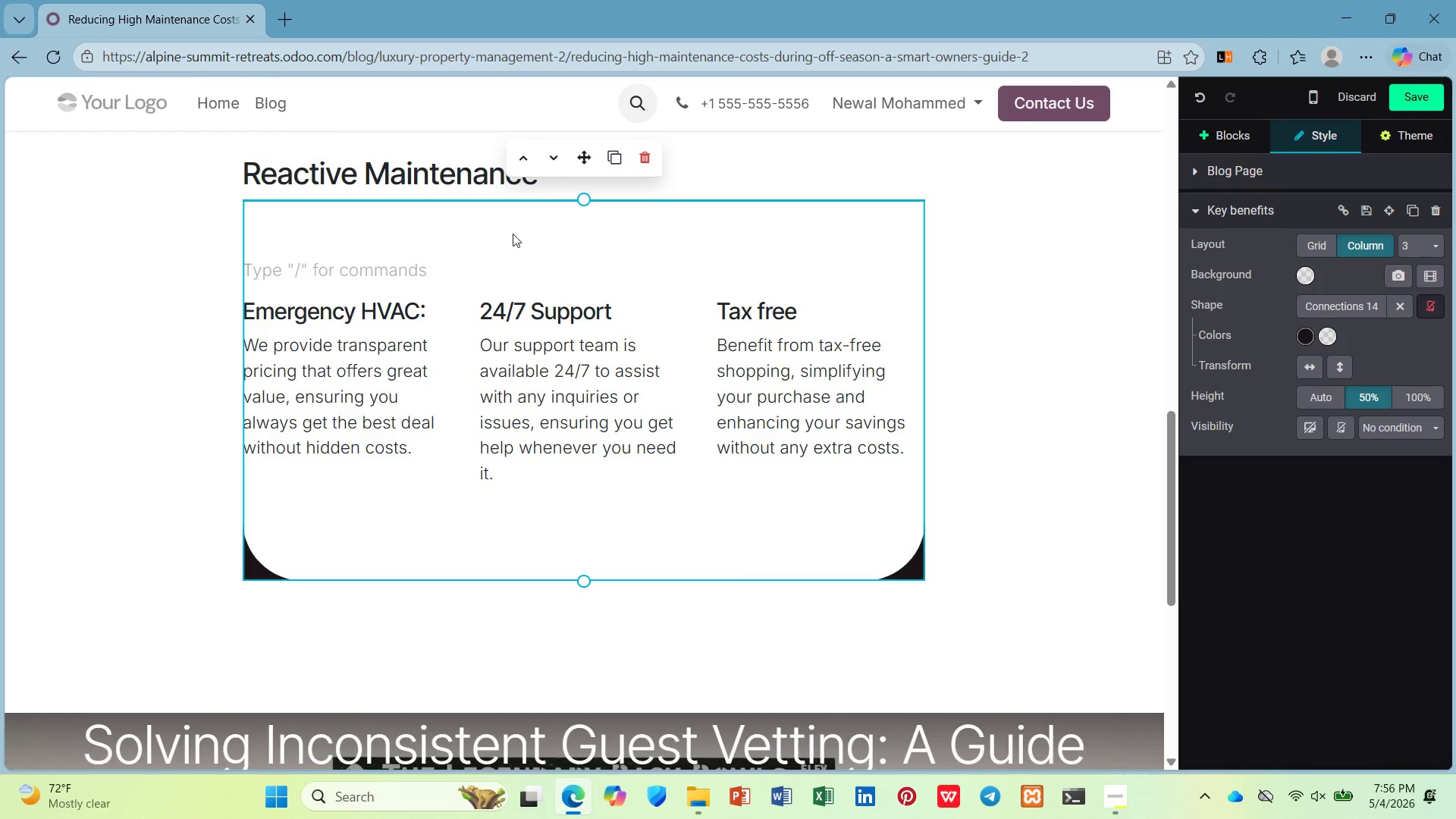 
left_click_drag(start_coordinate=[422, 450], to_coordinate=[228, 328])
 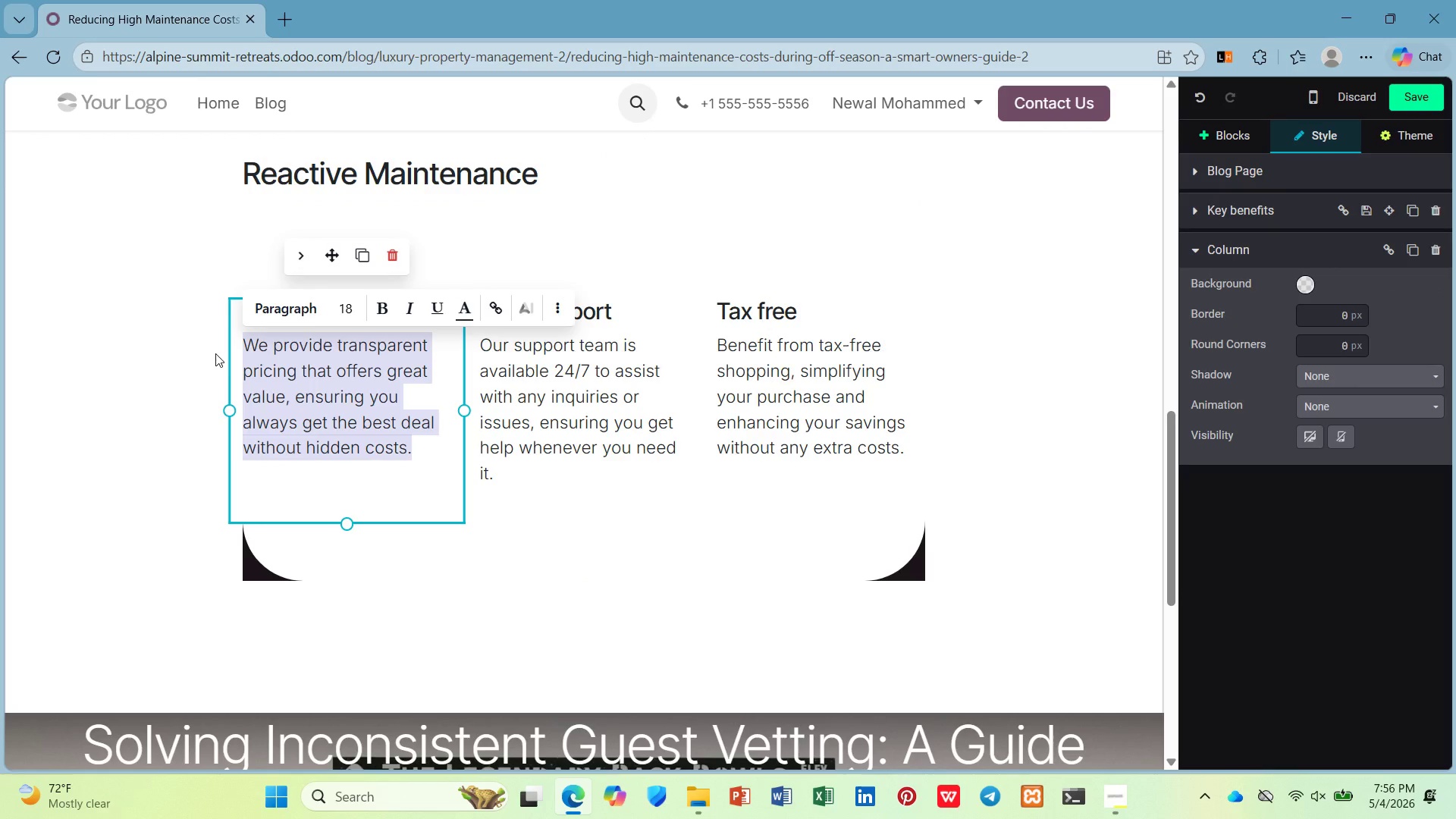 
type($800-$1,500)
 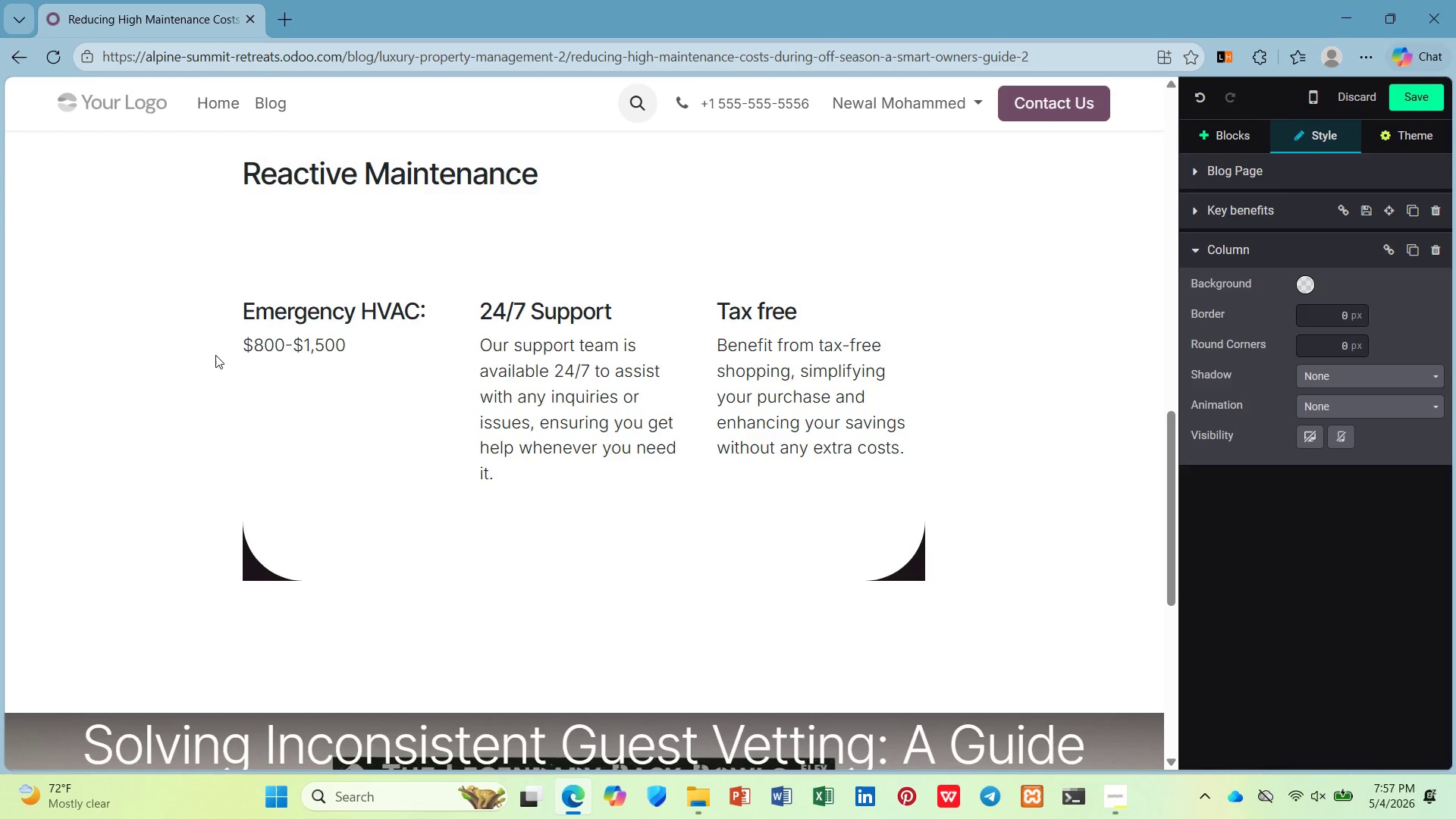 
wait(7.75)
 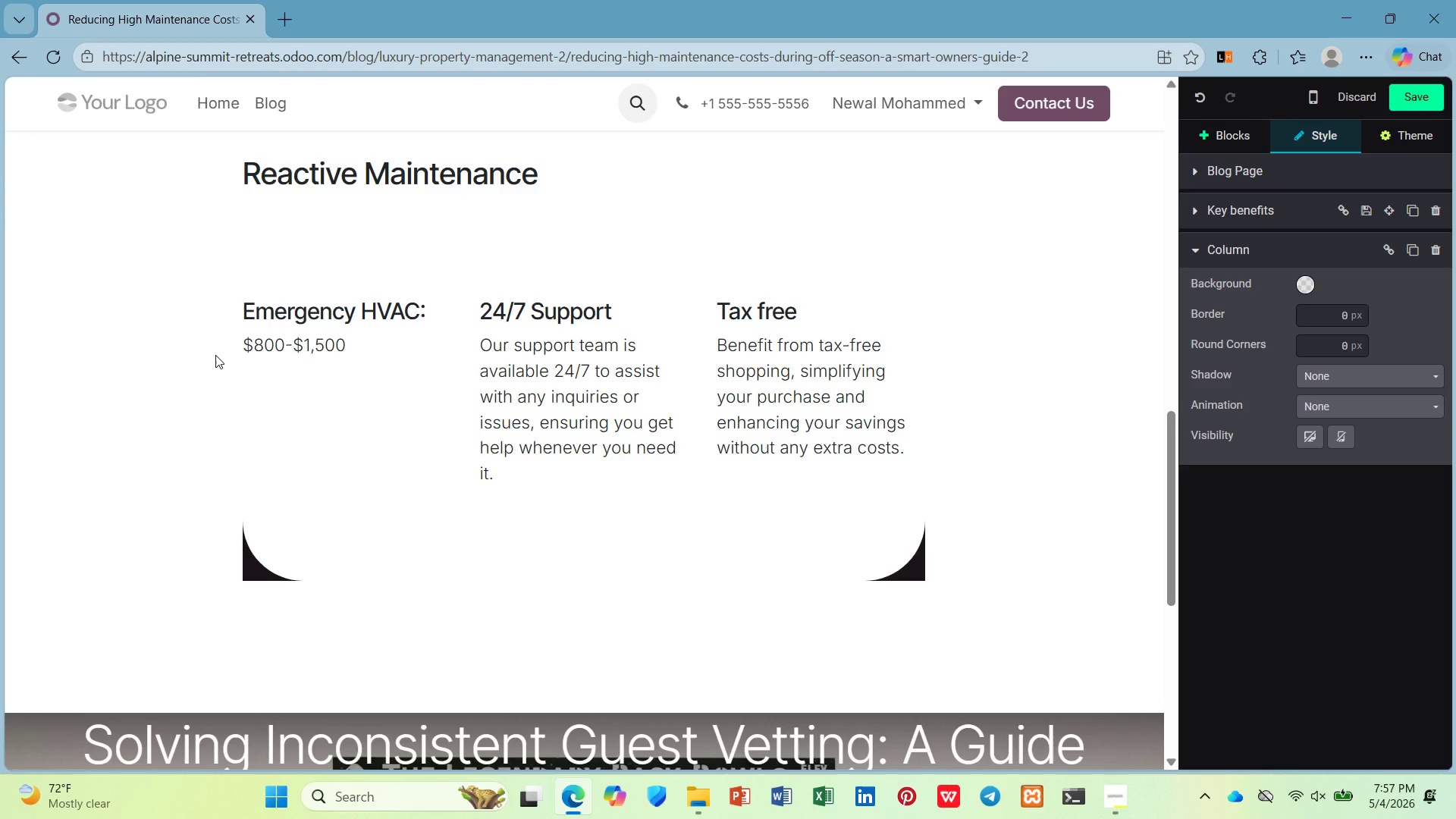 
left_click([479, 320])
 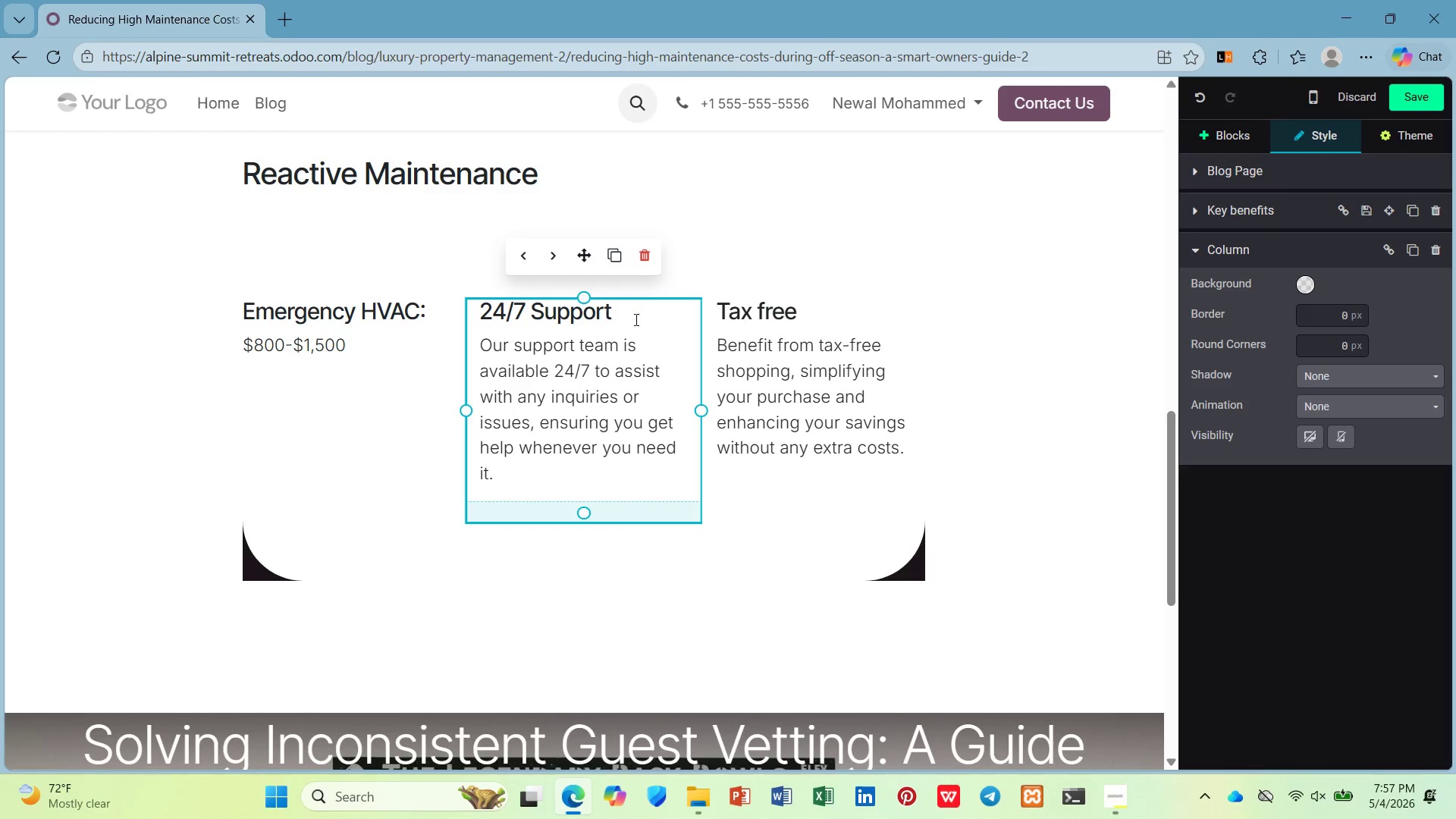 
left_click_drag(start_coordinate=[648, 322], to_coordinate=[447, 323])
 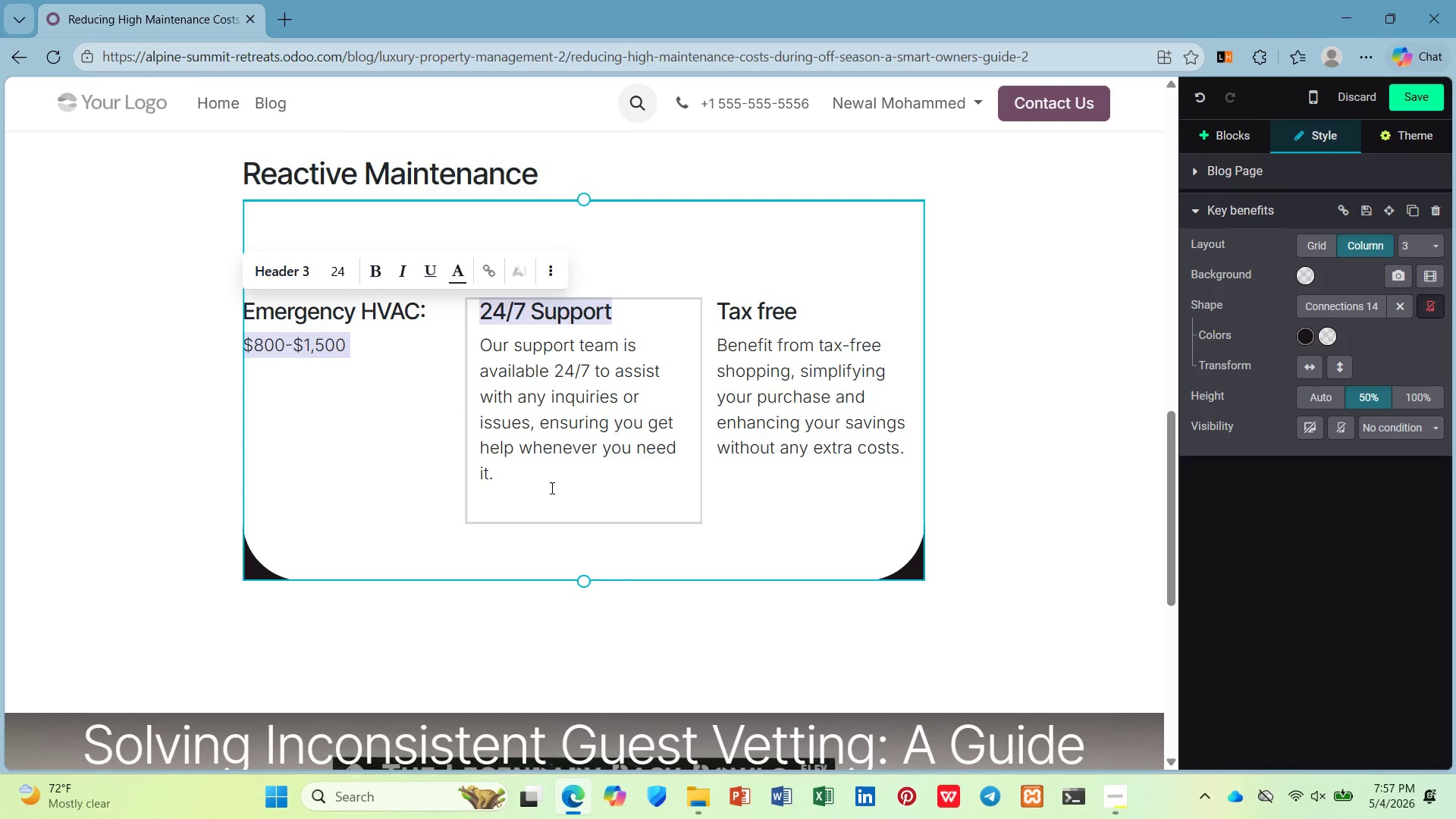 
left_click([551, 485])
 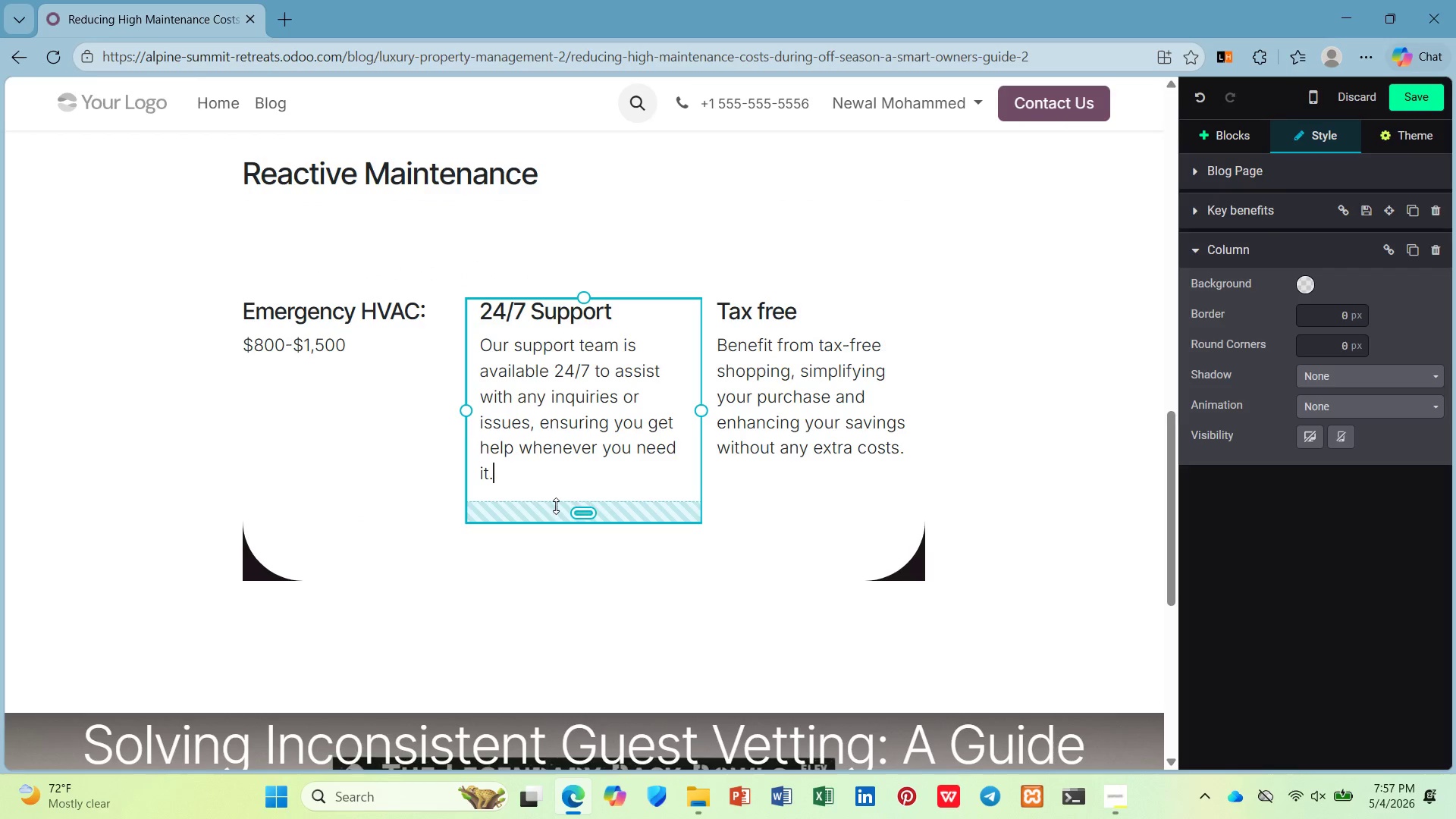 
left_click_drag(start_coordinate=[556, 506], to_coordinate=[530, 394])
 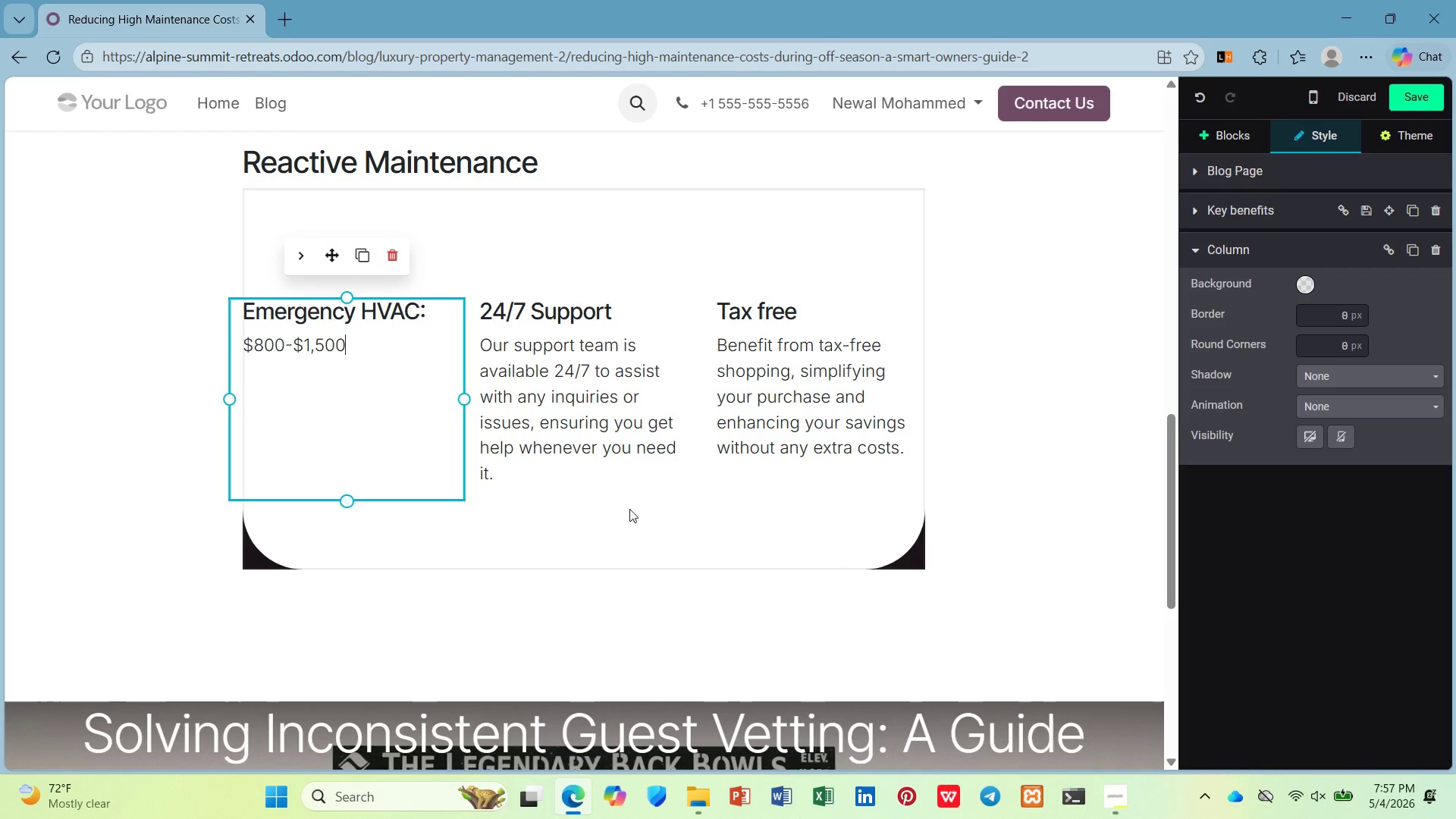 
left_click([787, 474])
 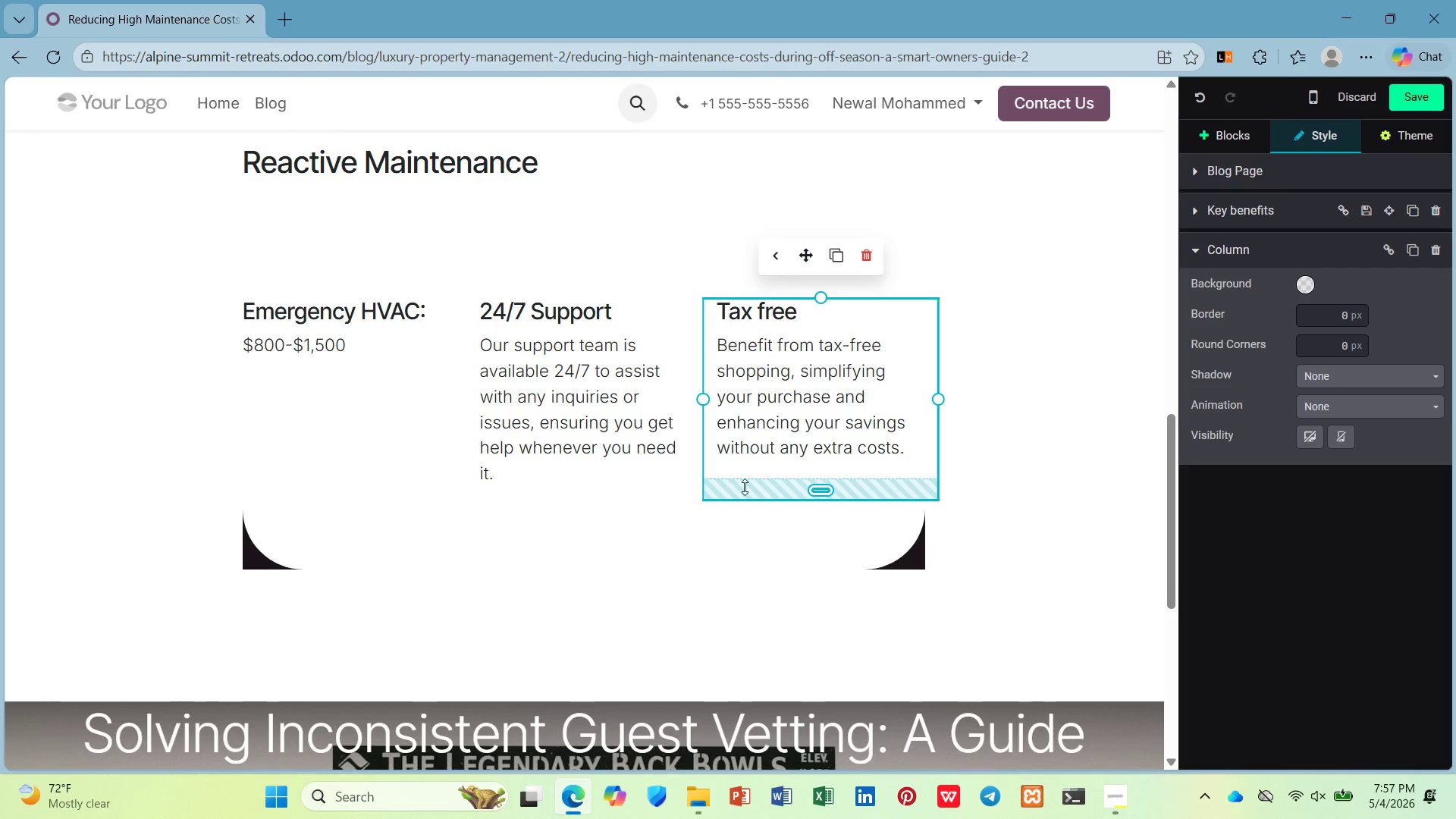 
left_click_drag(start_coordinate=[758, 488], to_coordinate=[756, 358])
 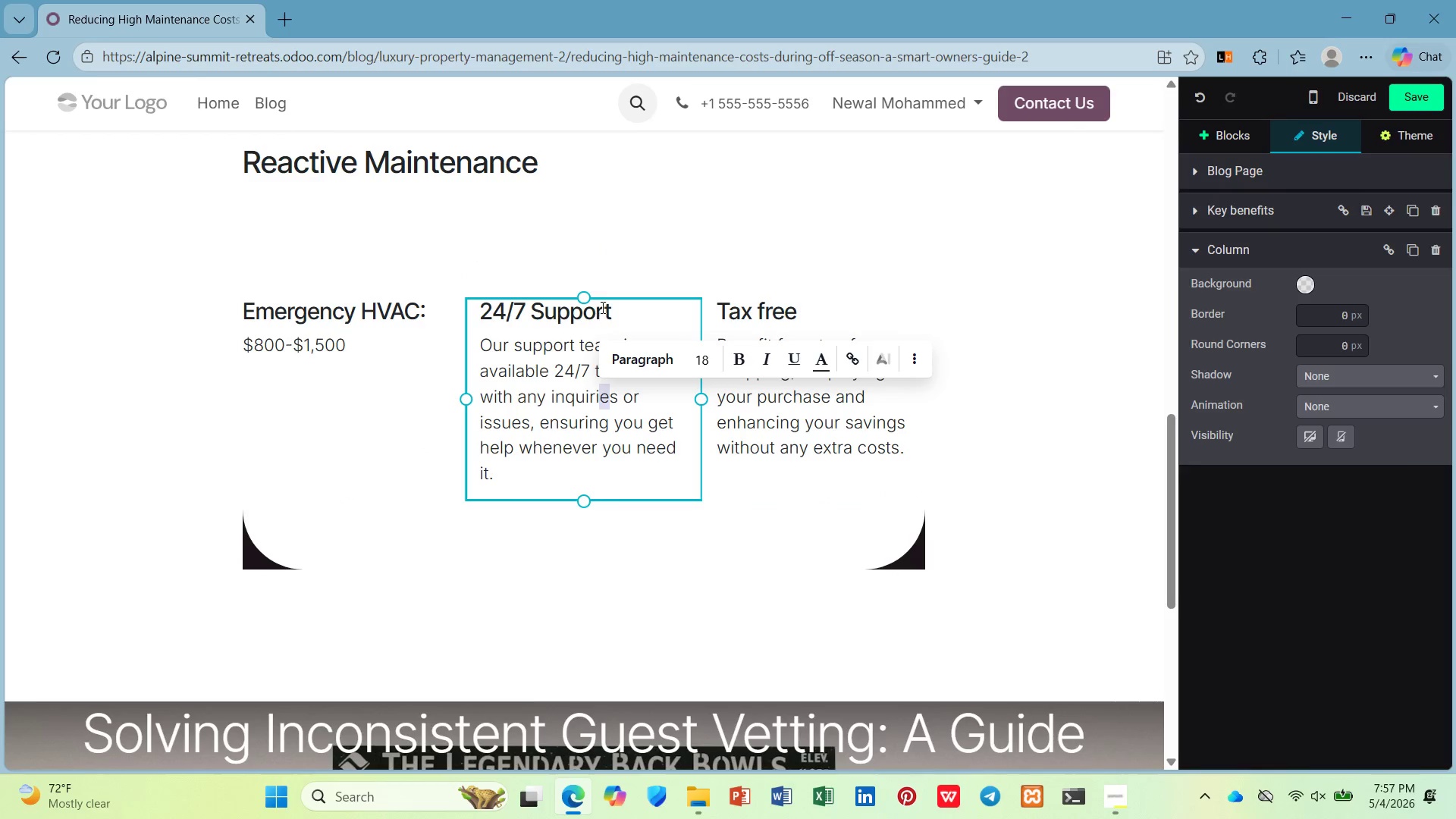 
left_click_drag(start_coordinate=[623, 316], to_coordinate=[472, 318])
 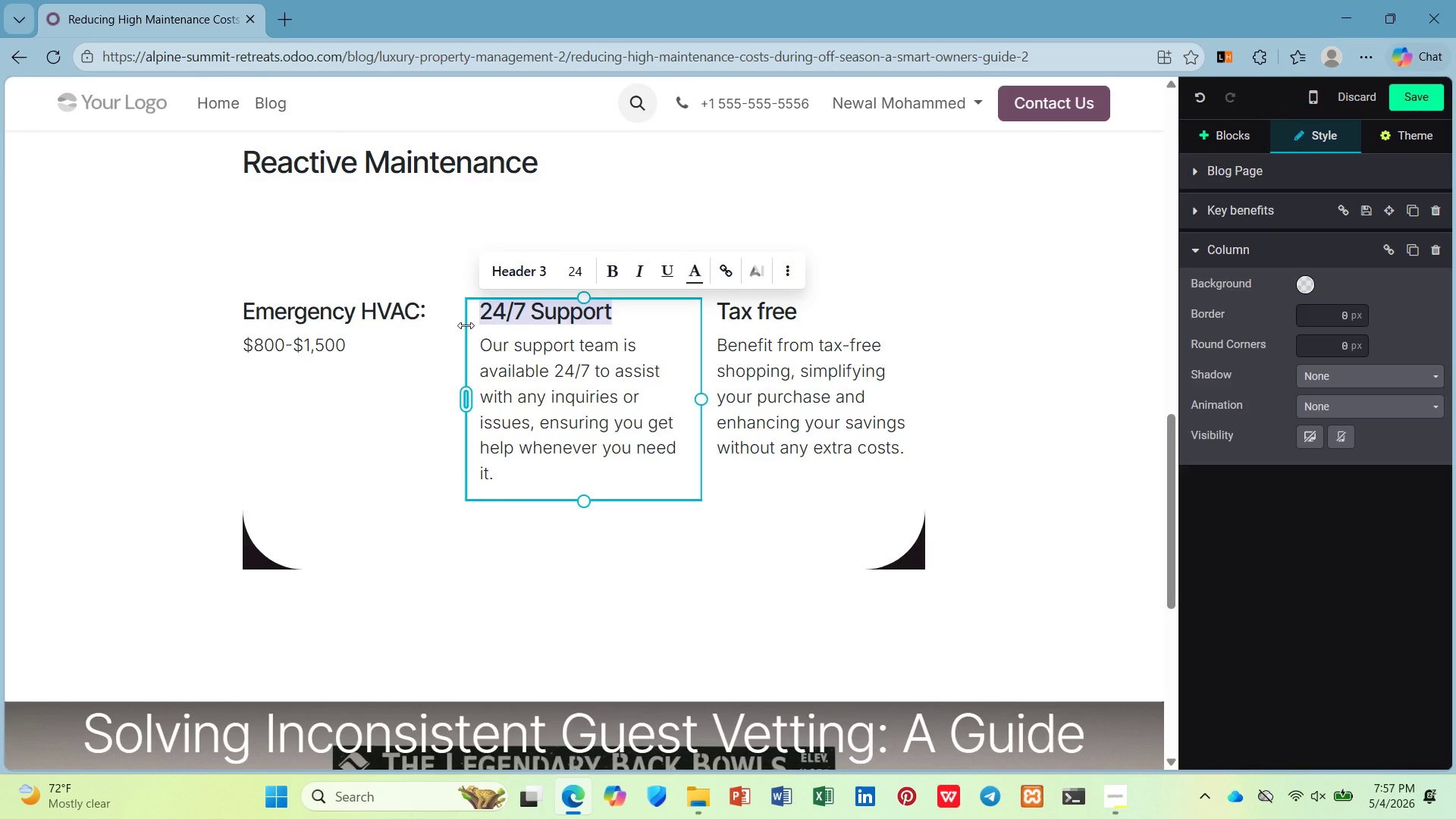 
type(Rush roofing repair)
 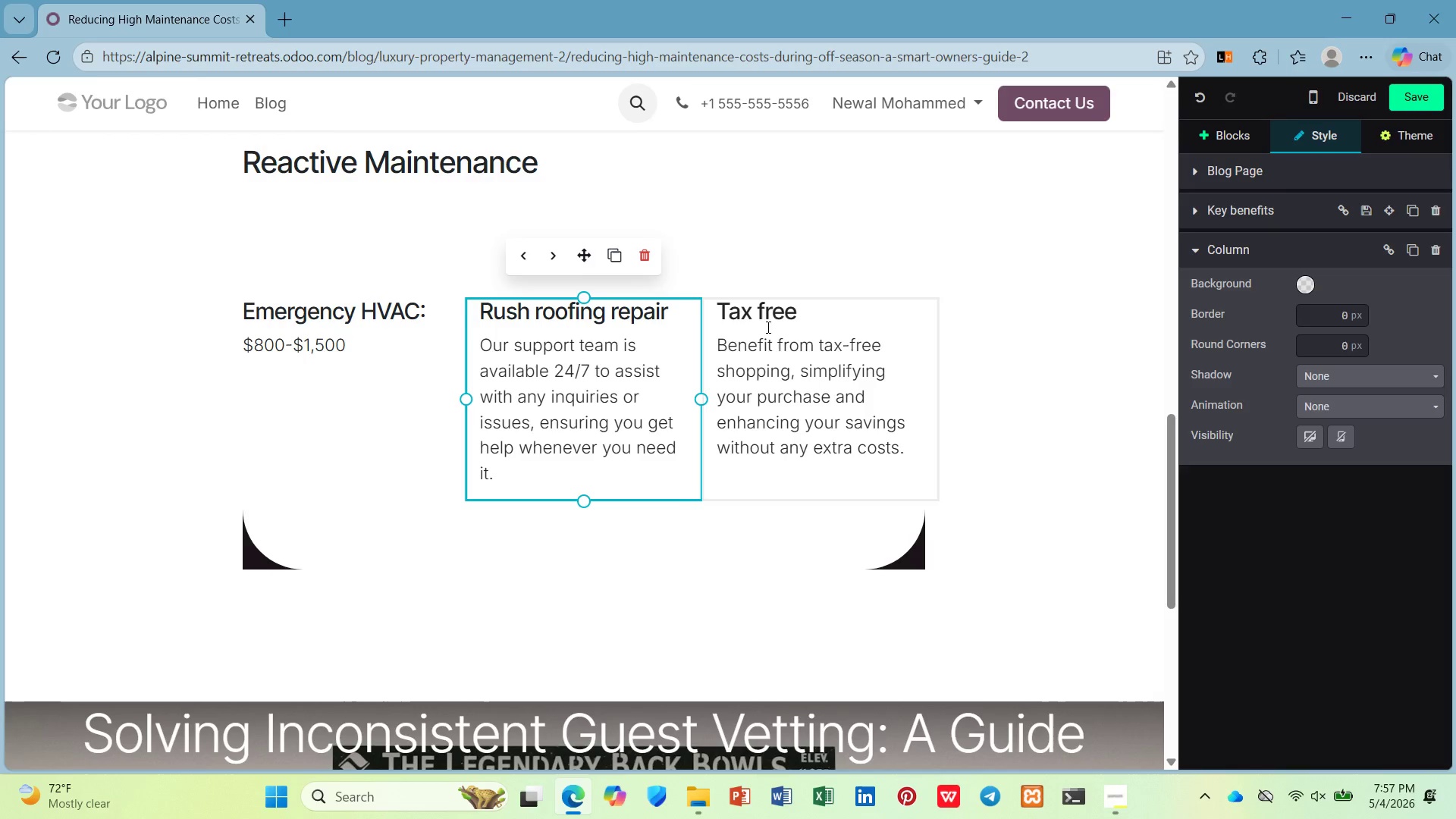 
left_click_drag(start_coordinate=[817, 316], to_coordinate=[673, 317])
 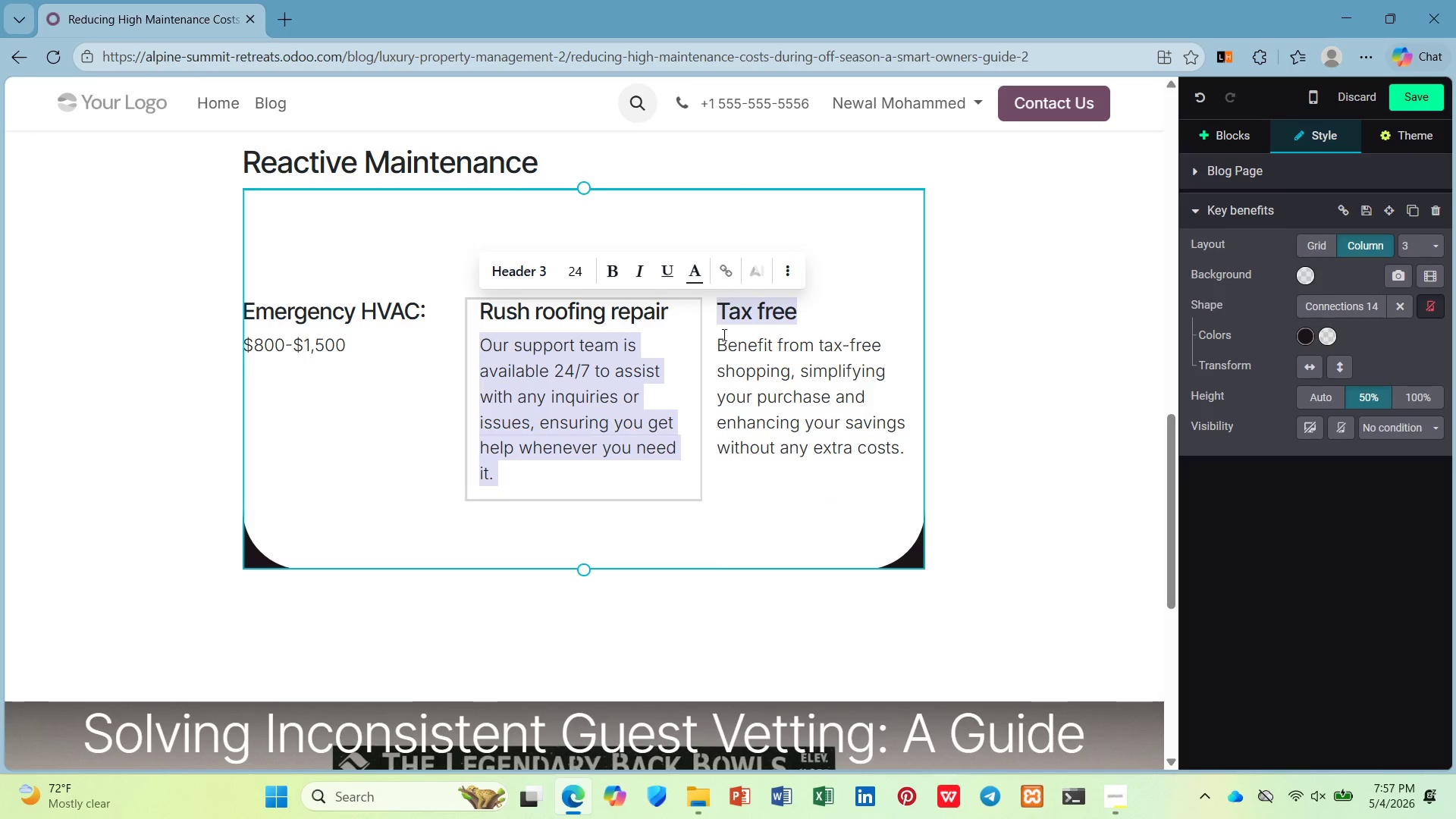 
left_click([754, 341])
 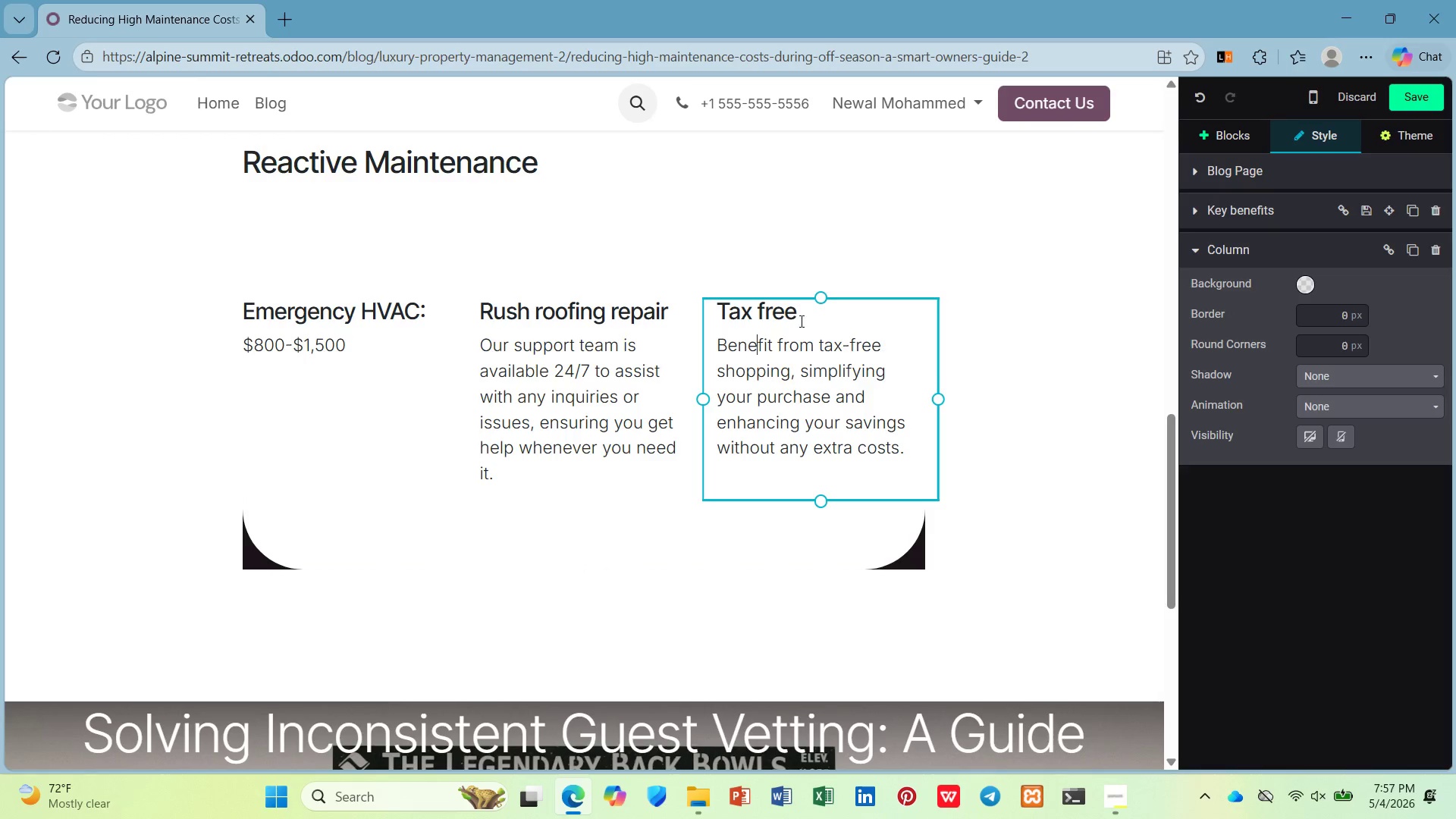 
left_click_drag(start_coordinate=[808, 314], to_coordinate=[718, 315])
 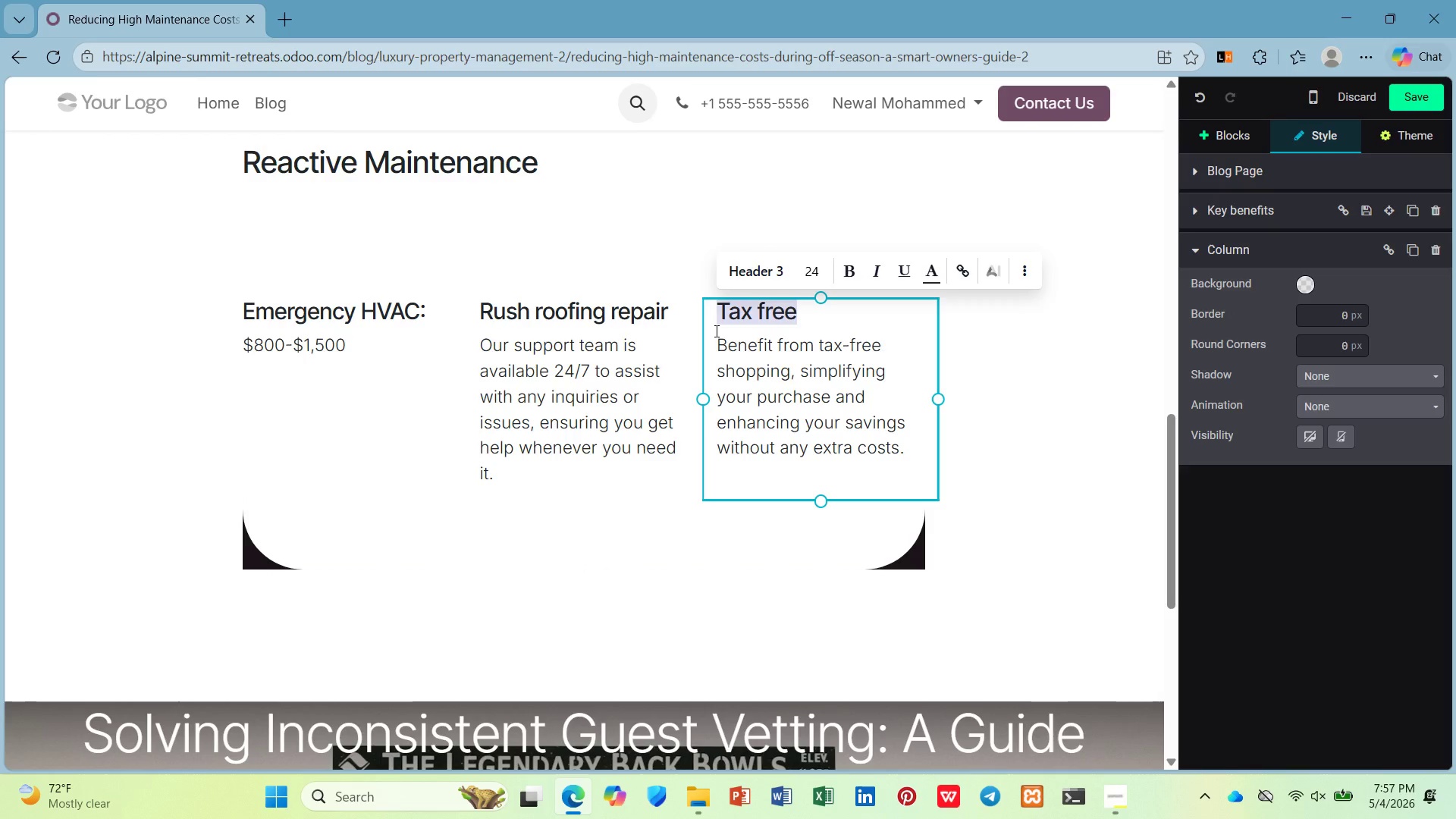 
type(After-hours plumberL)
key(Backspace)
type(:)
 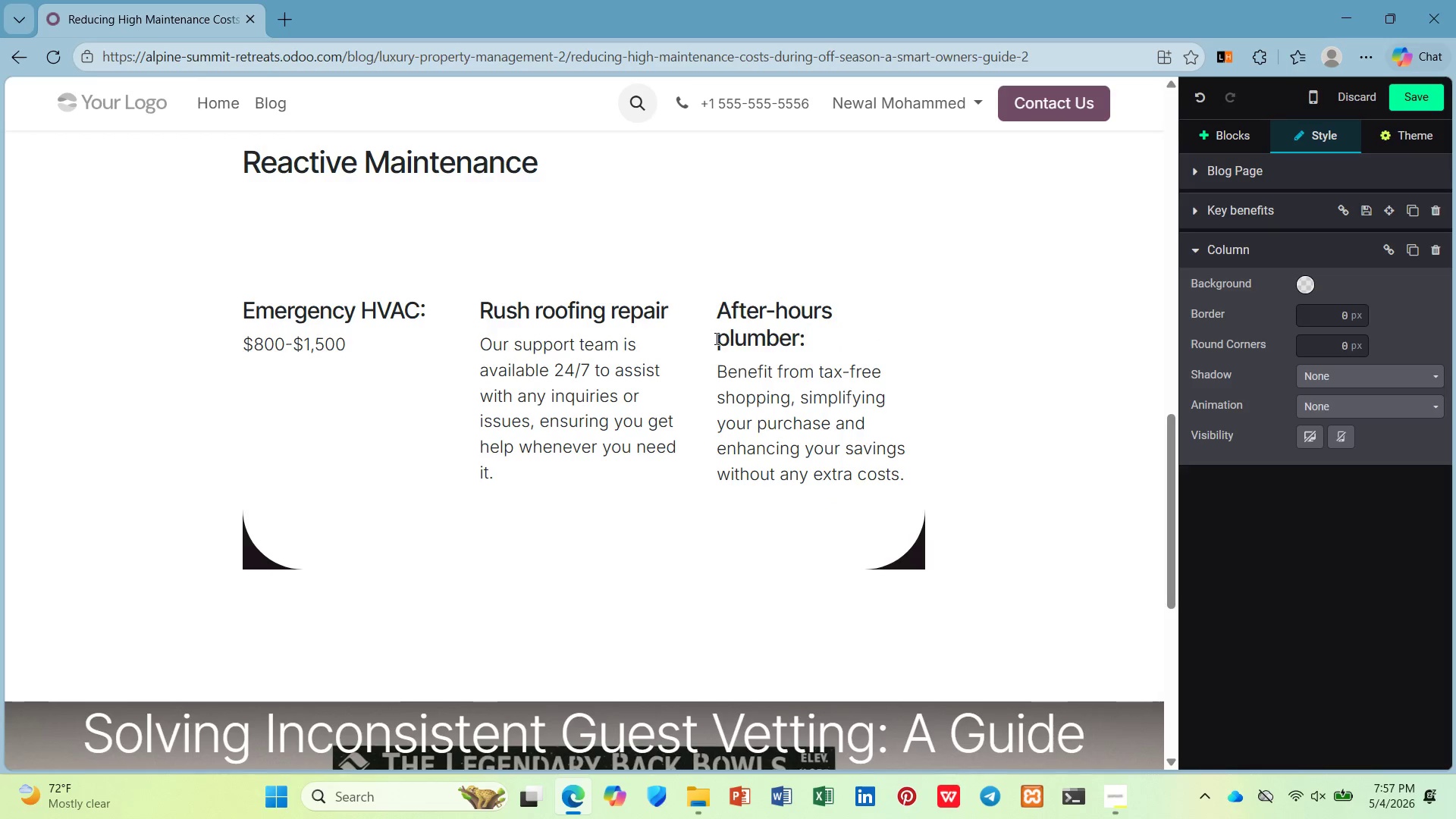 
hold_key(key=ShiftLeft, duration=1.03)
 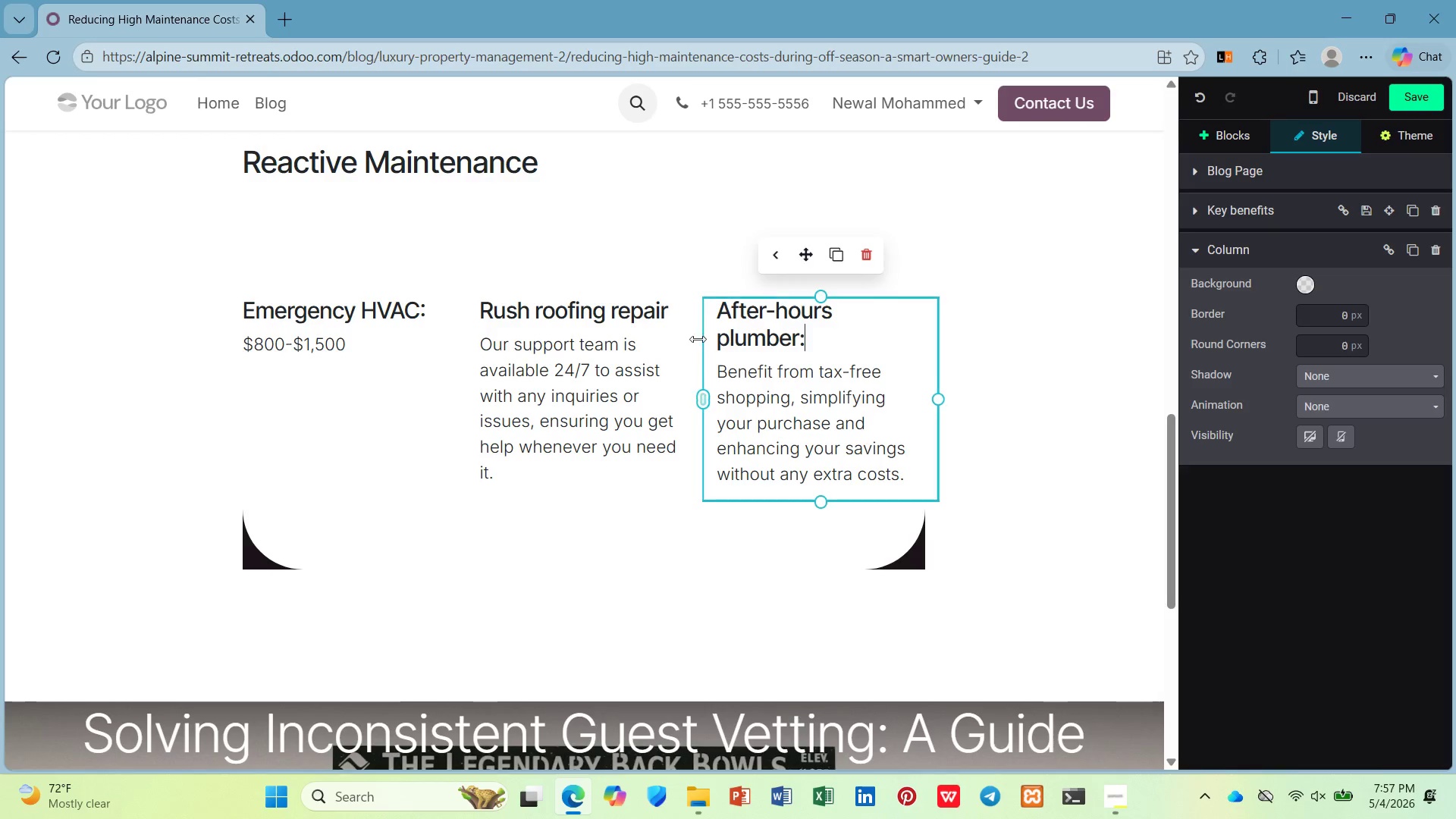 
left_click([680, 325])
 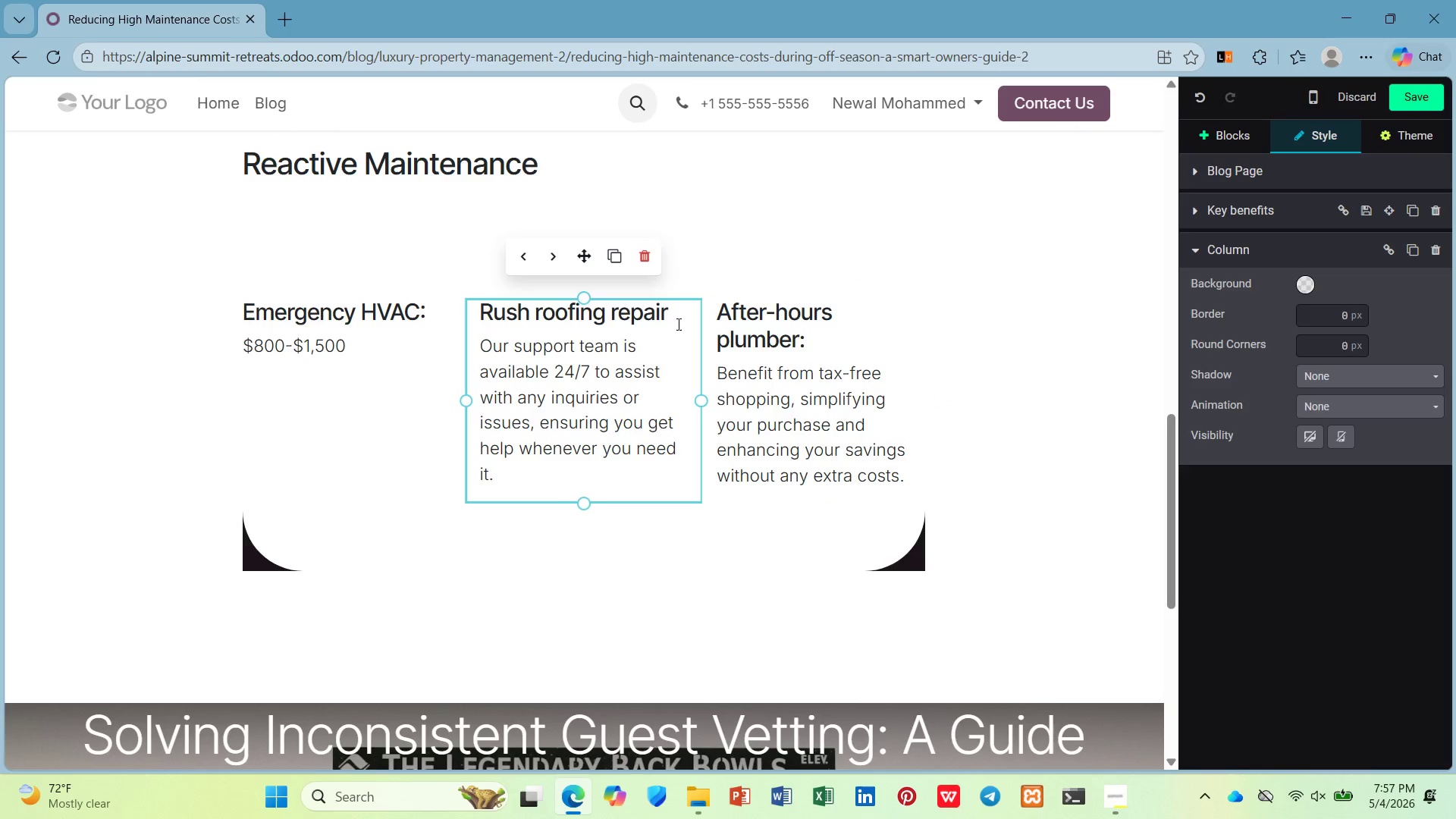 
left_click([669, 317])
 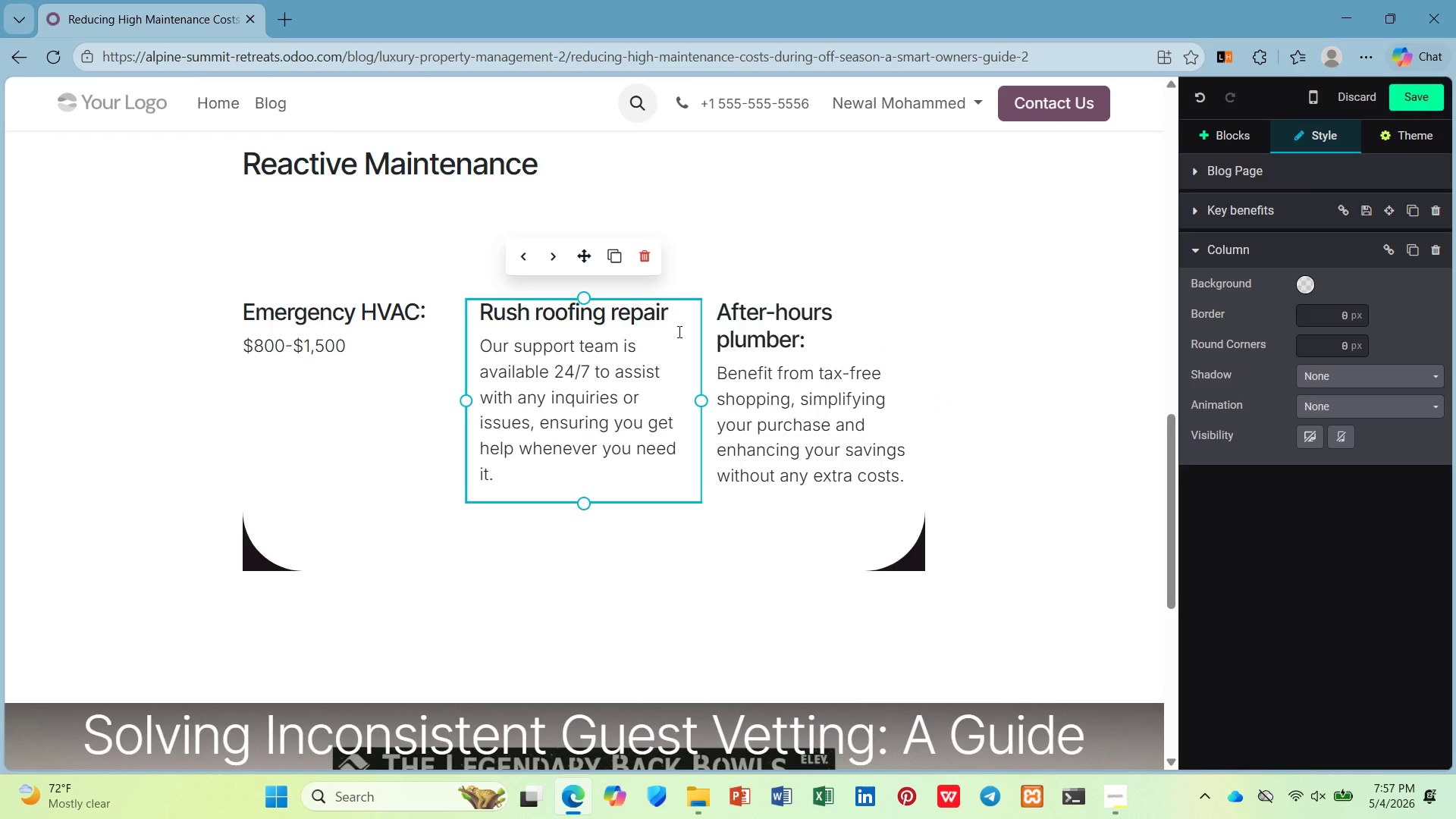 
key(Shift+Semicolon)
 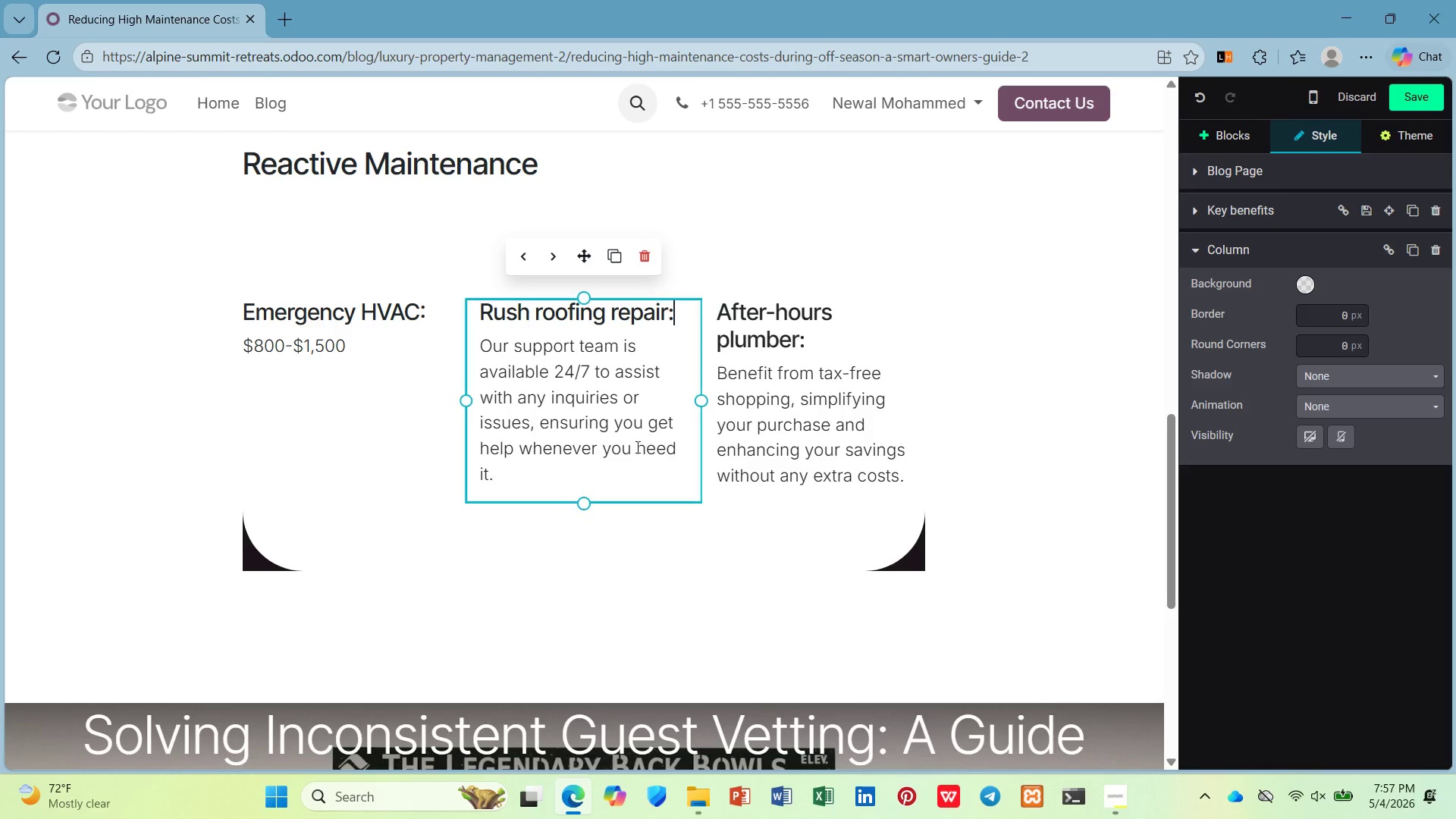 
left_click_drag(start_coordinate=[549, 476], to_coordinate=[469, 344])
 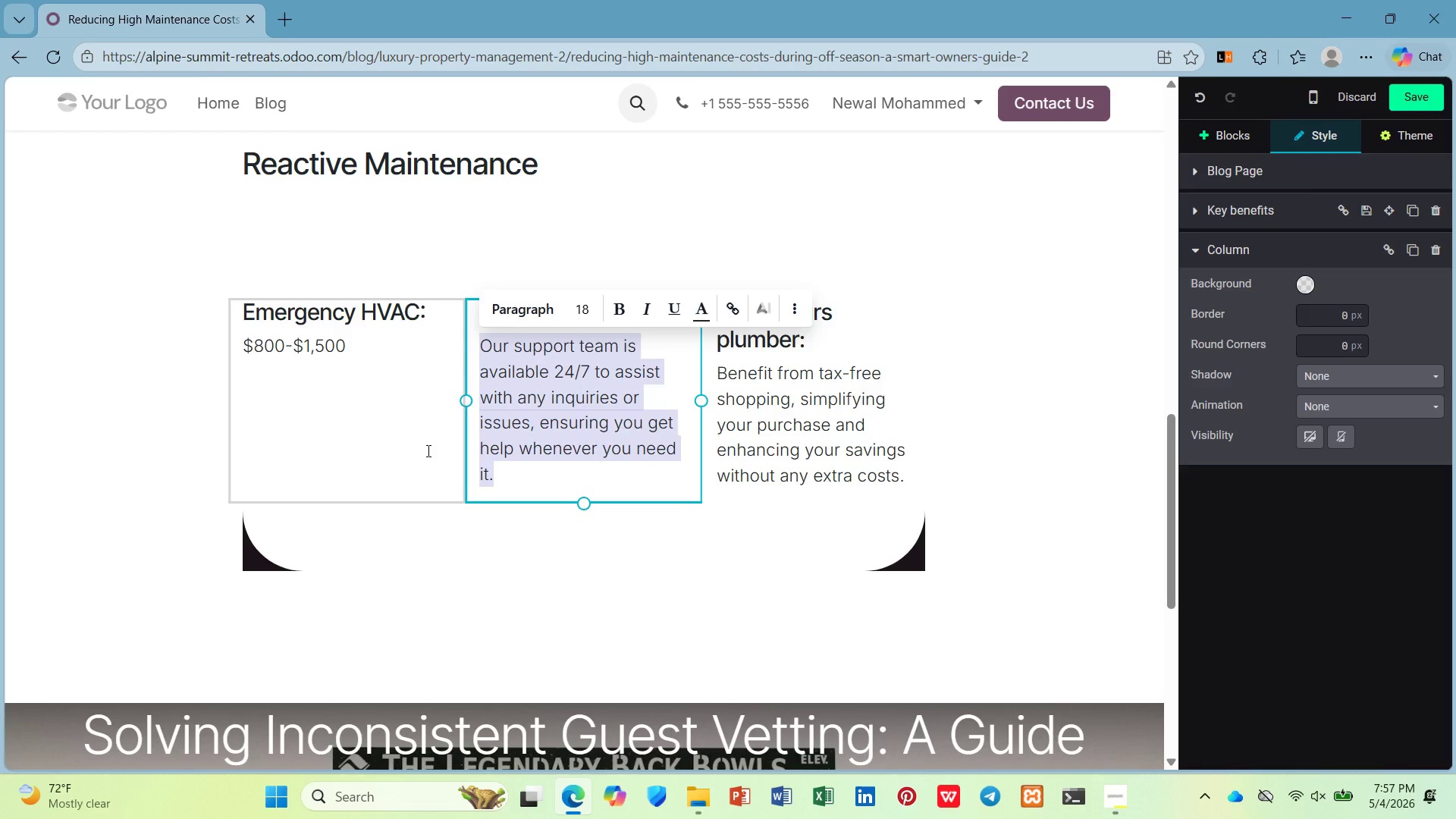 
wait(5.49)
 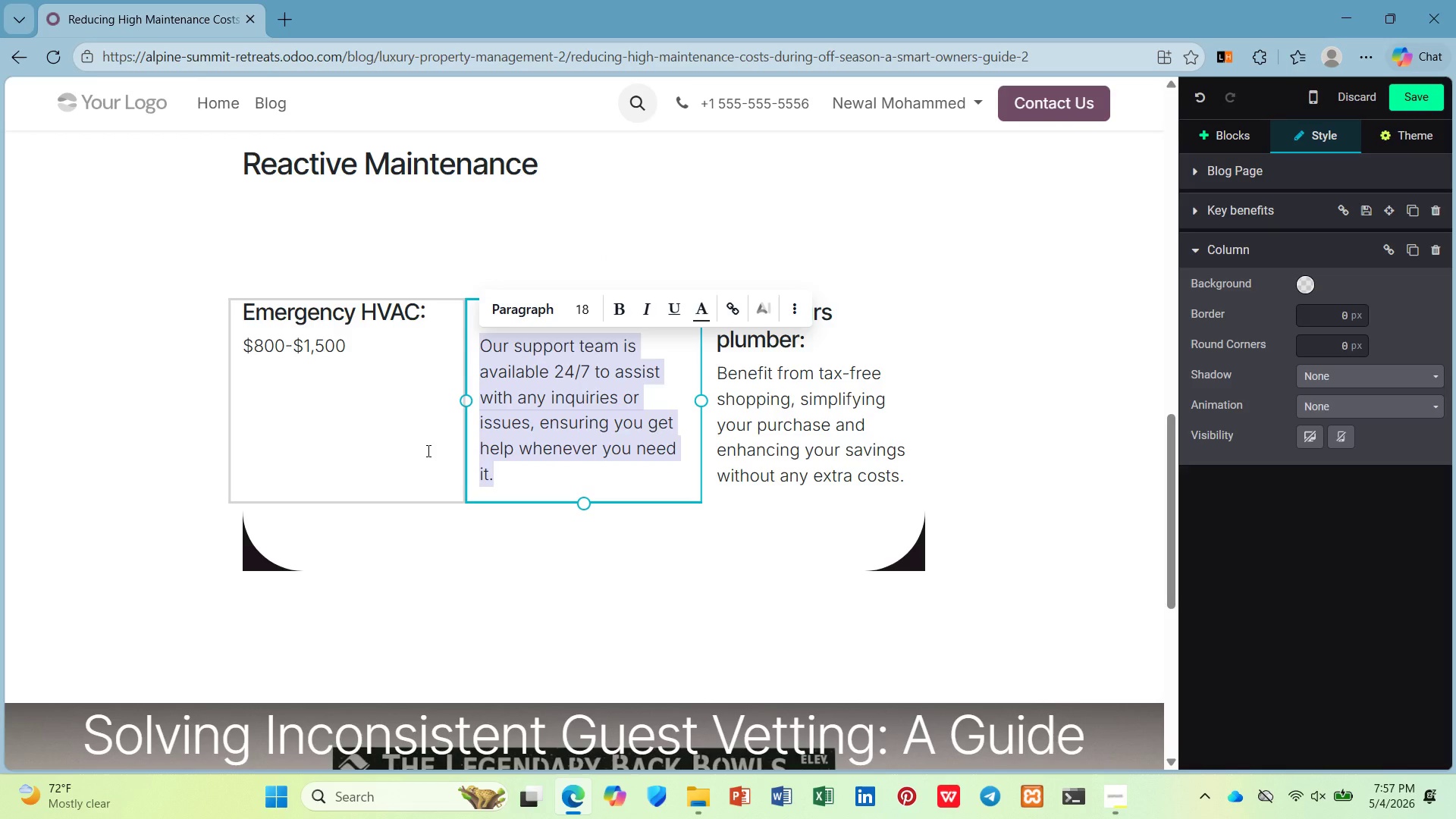 
key(Shift+4)
 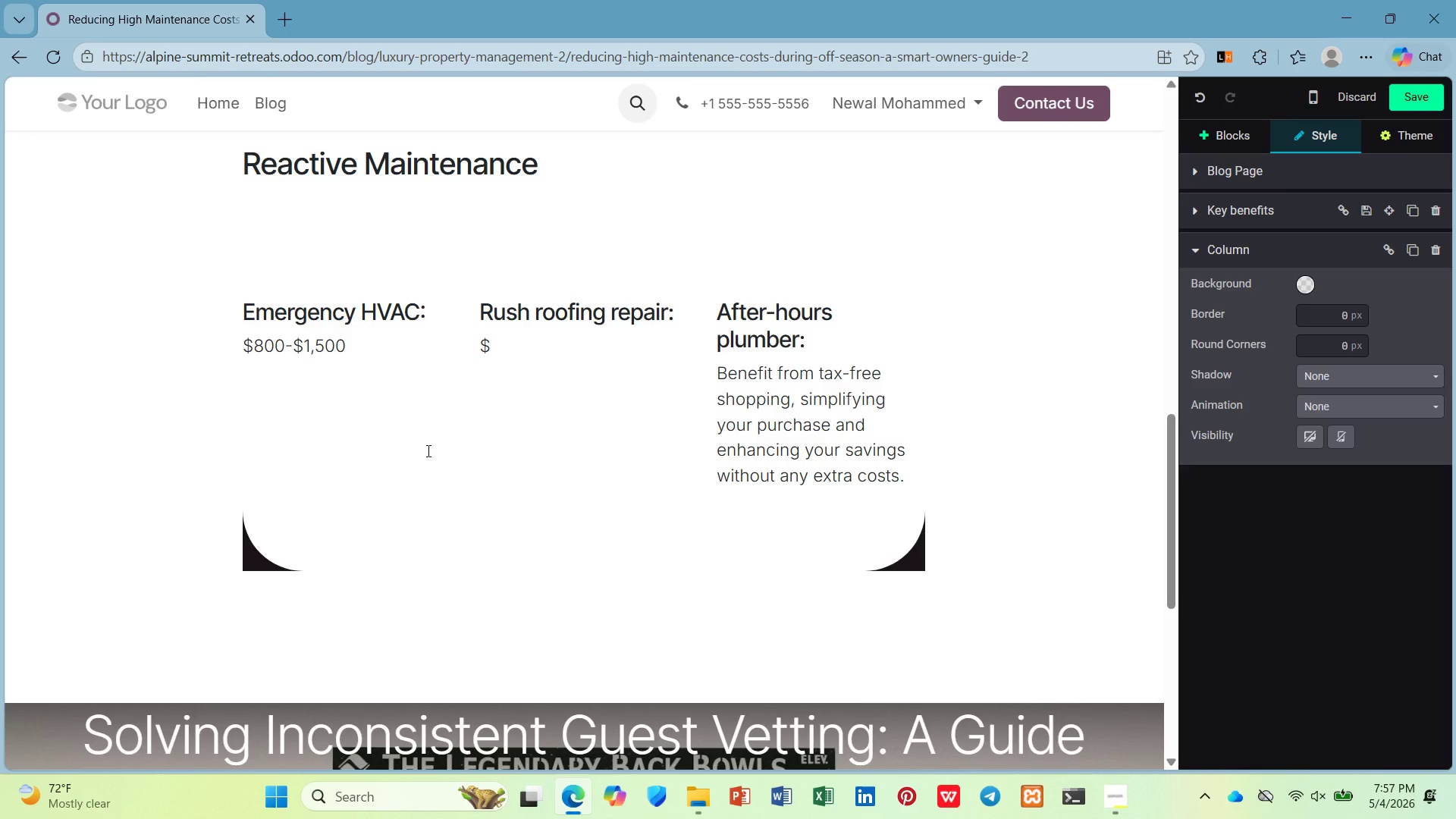 
type(2,000-$5,000)
 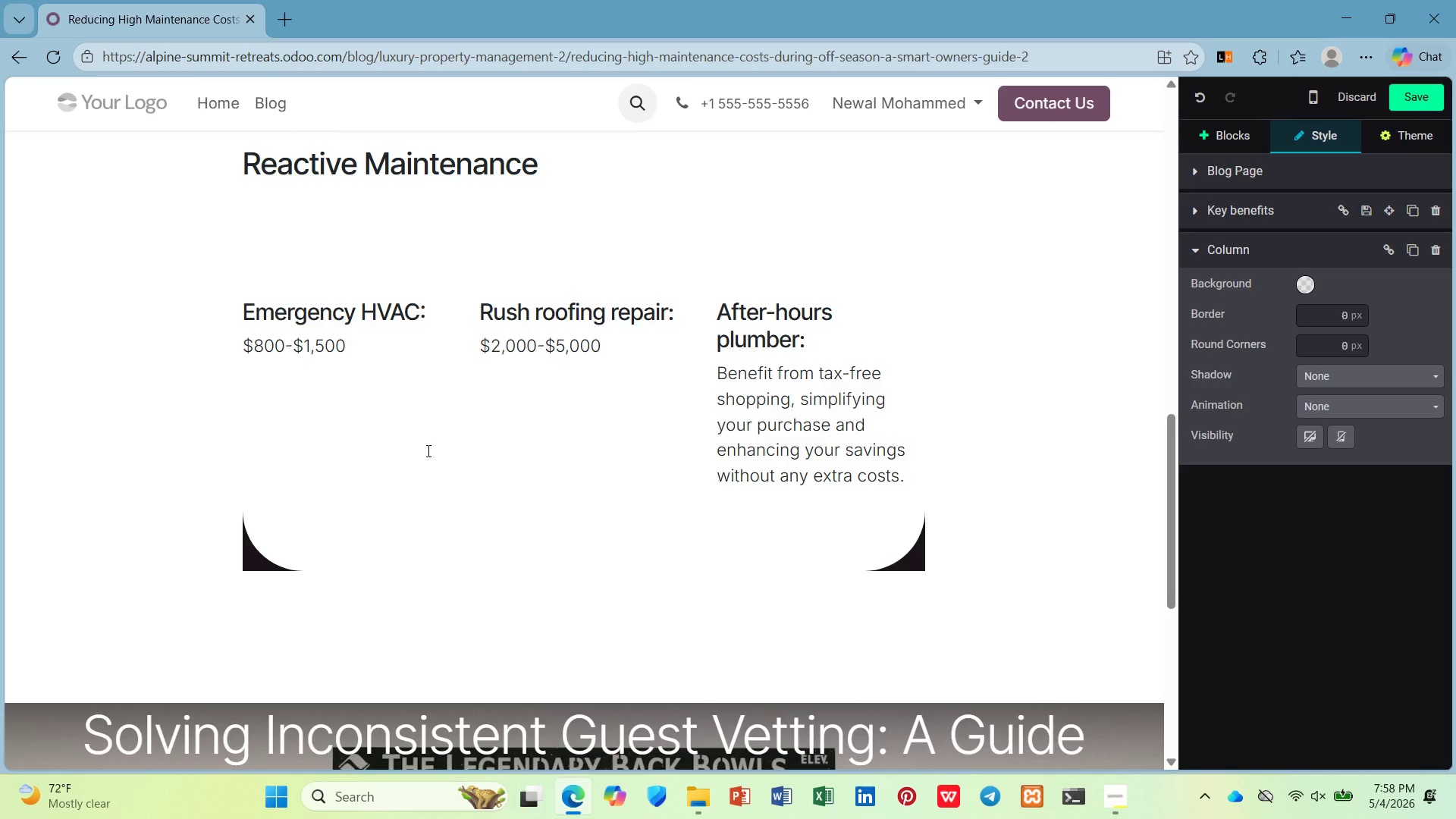 
left_click([764, 454])
 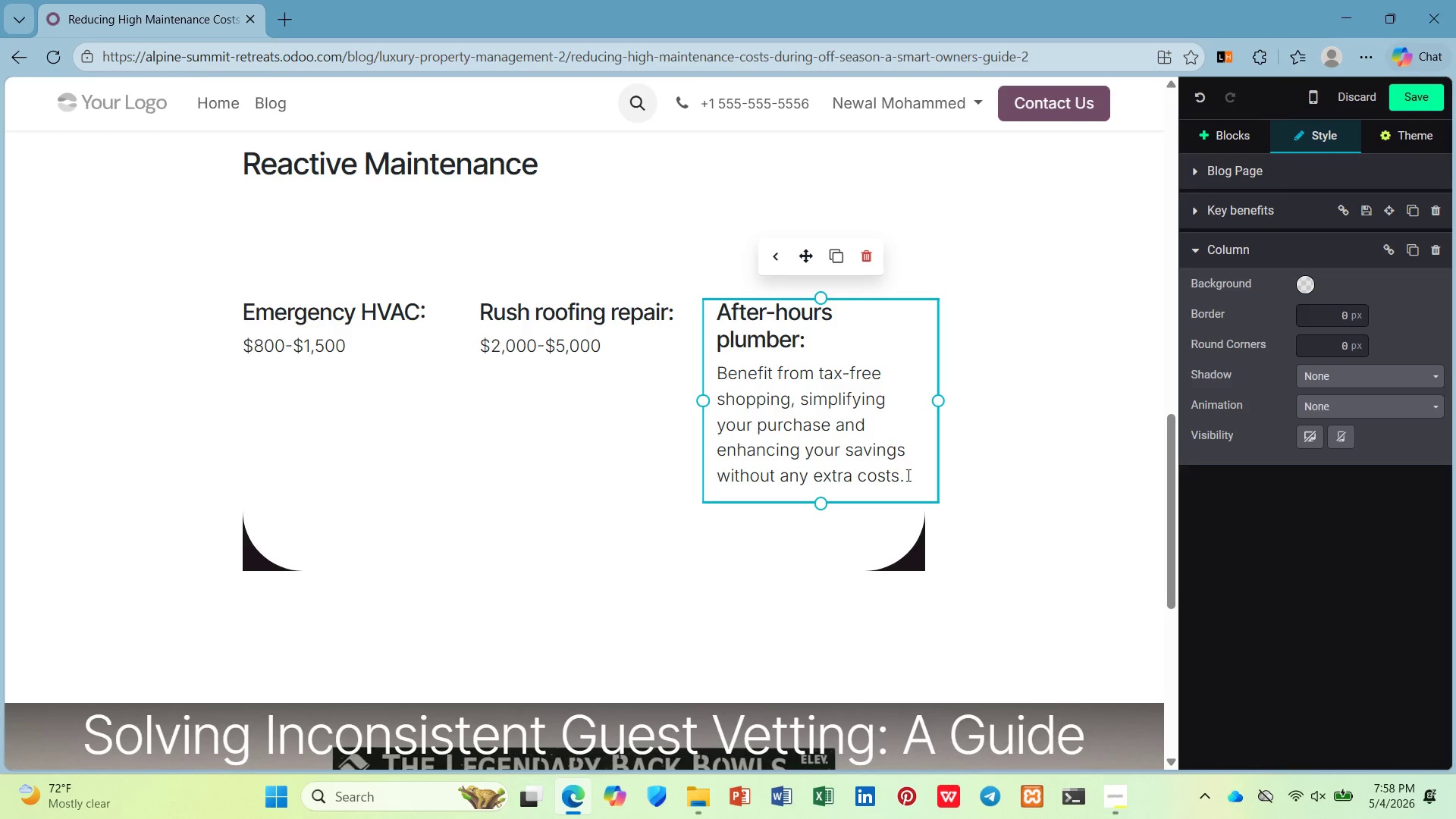 
left_click_drag(start_coordinate=[912, 475], to_coordinate=[716, 362])
 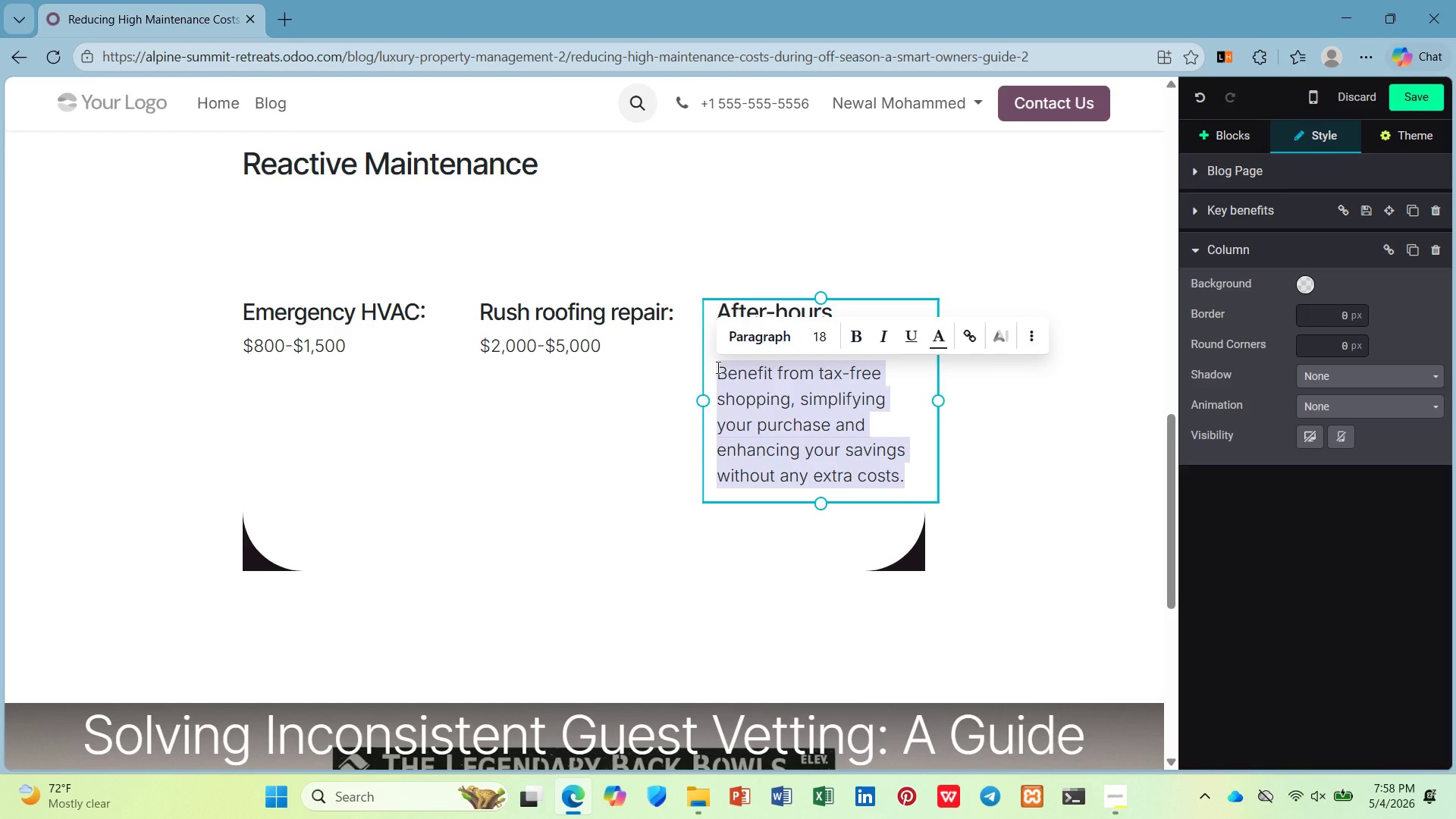 
type($400-$8000)
 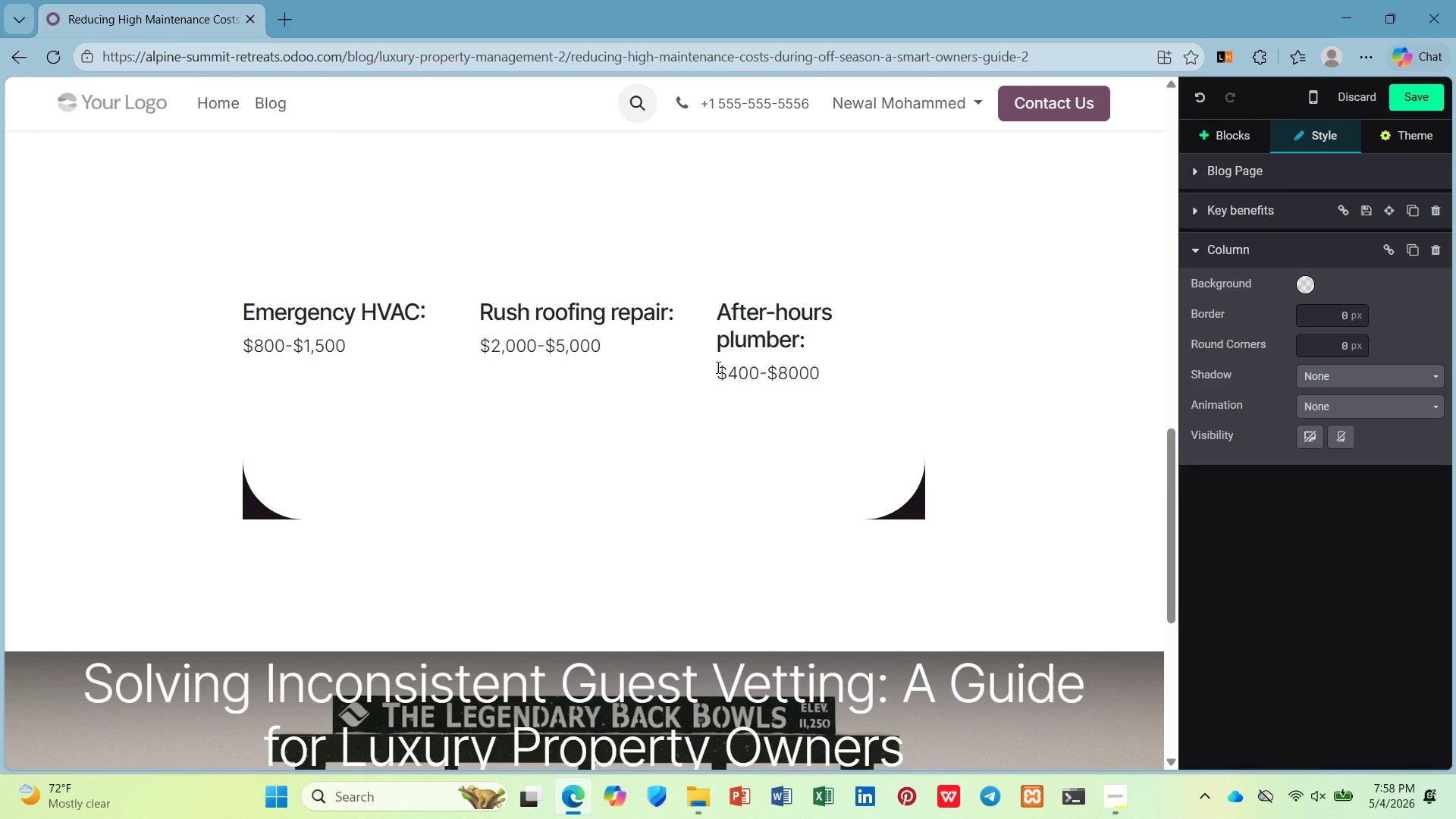 
left_click([926, 362])
 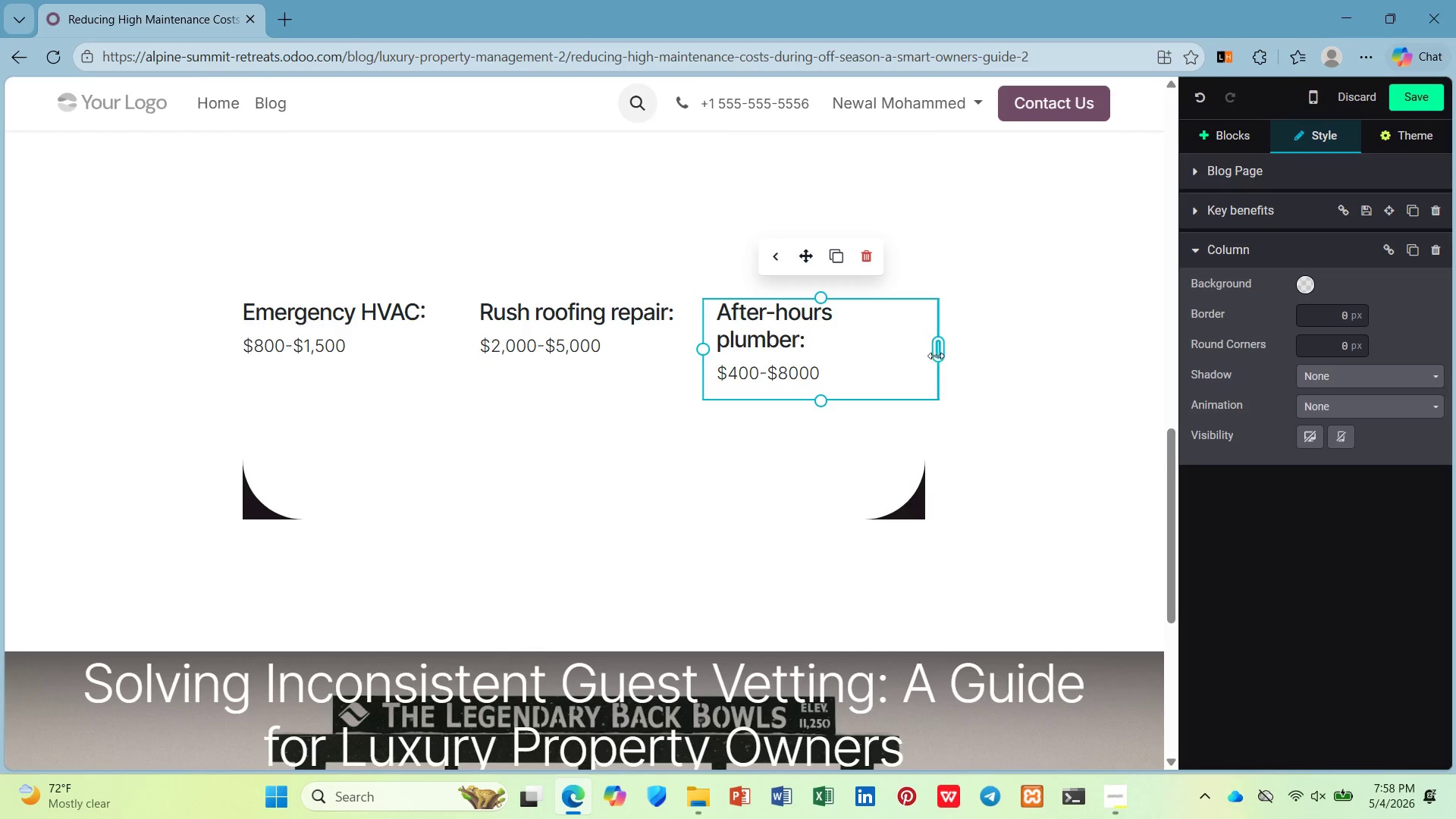 
left_click_drag(start_coordinate=[936, 353], to_coordinate=[841, 353])
 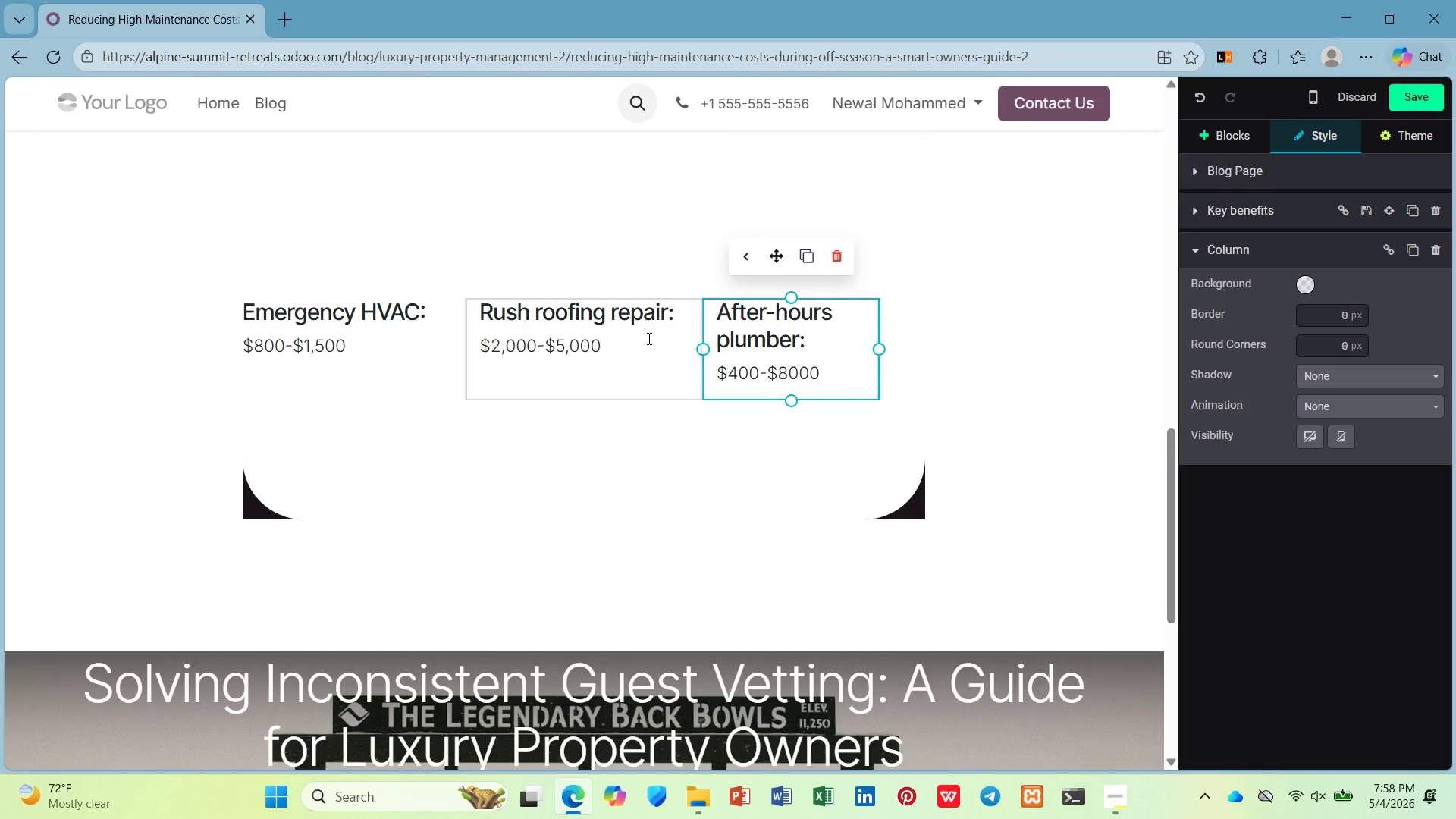 
left_click([648, 337])
 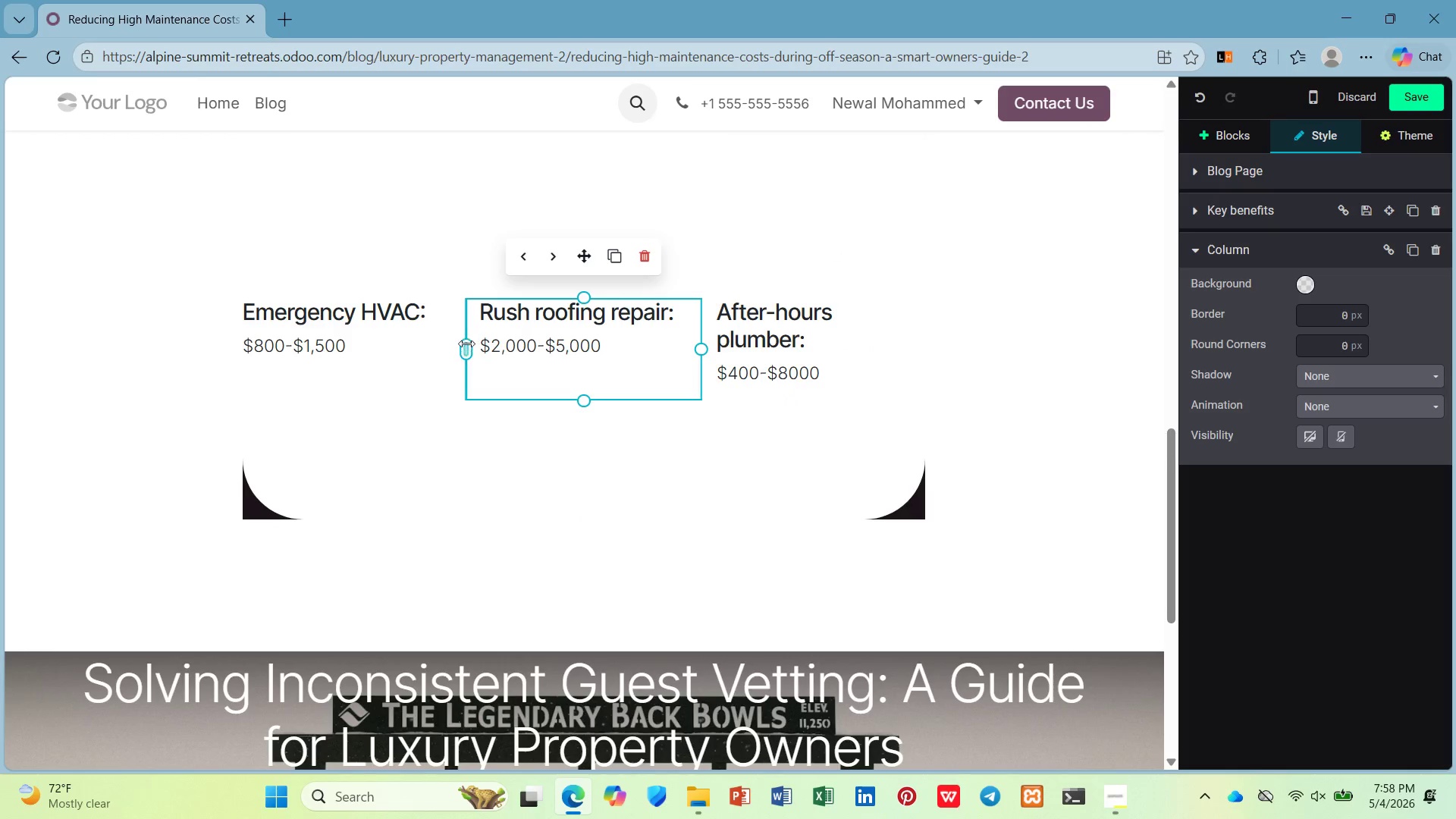 
left_click_drag(start_coordinate=[466, 344], to_coordinate=[519, 348])
 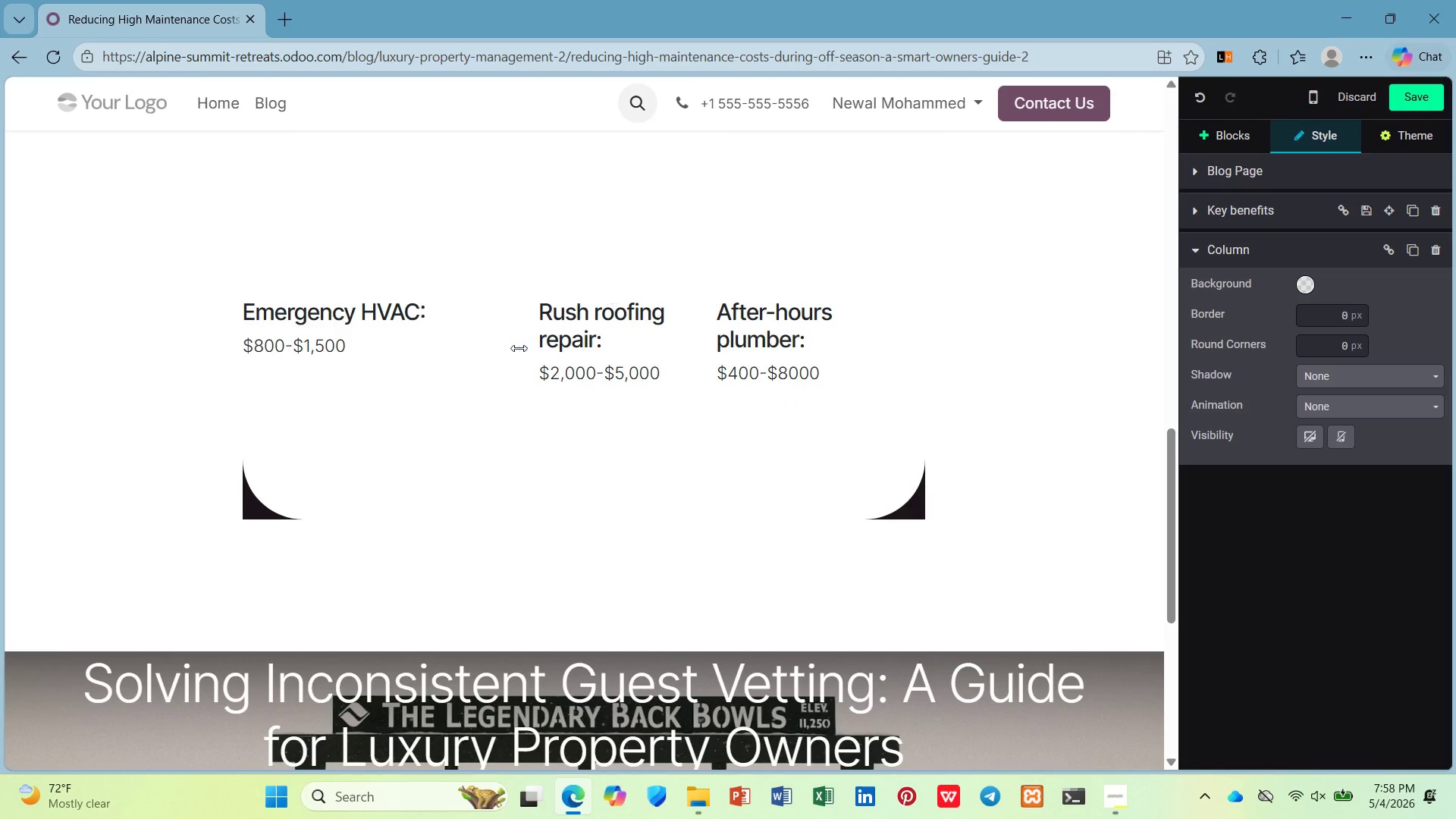 
key(Control+Z)
 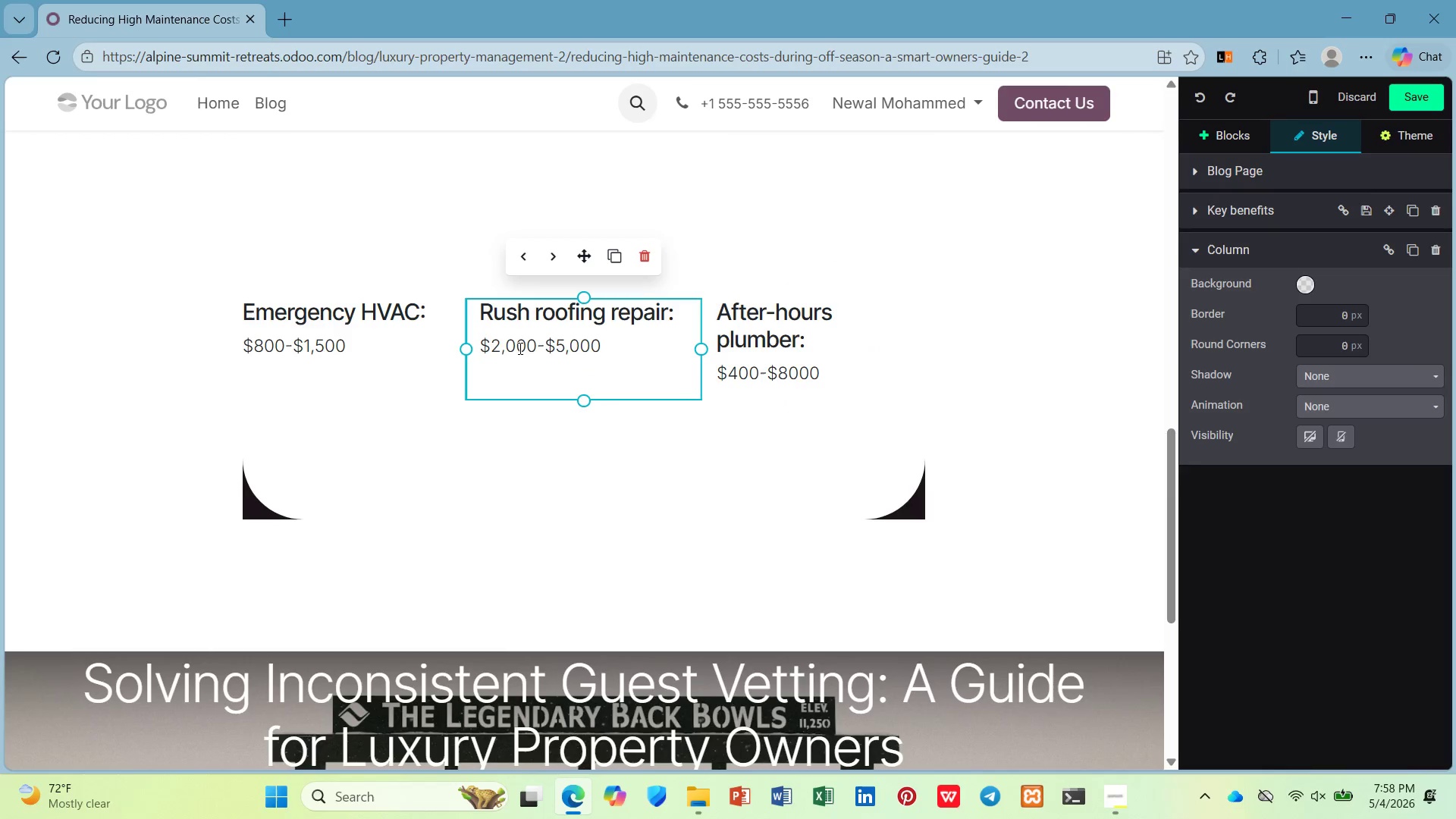 
key(Control+Z)
 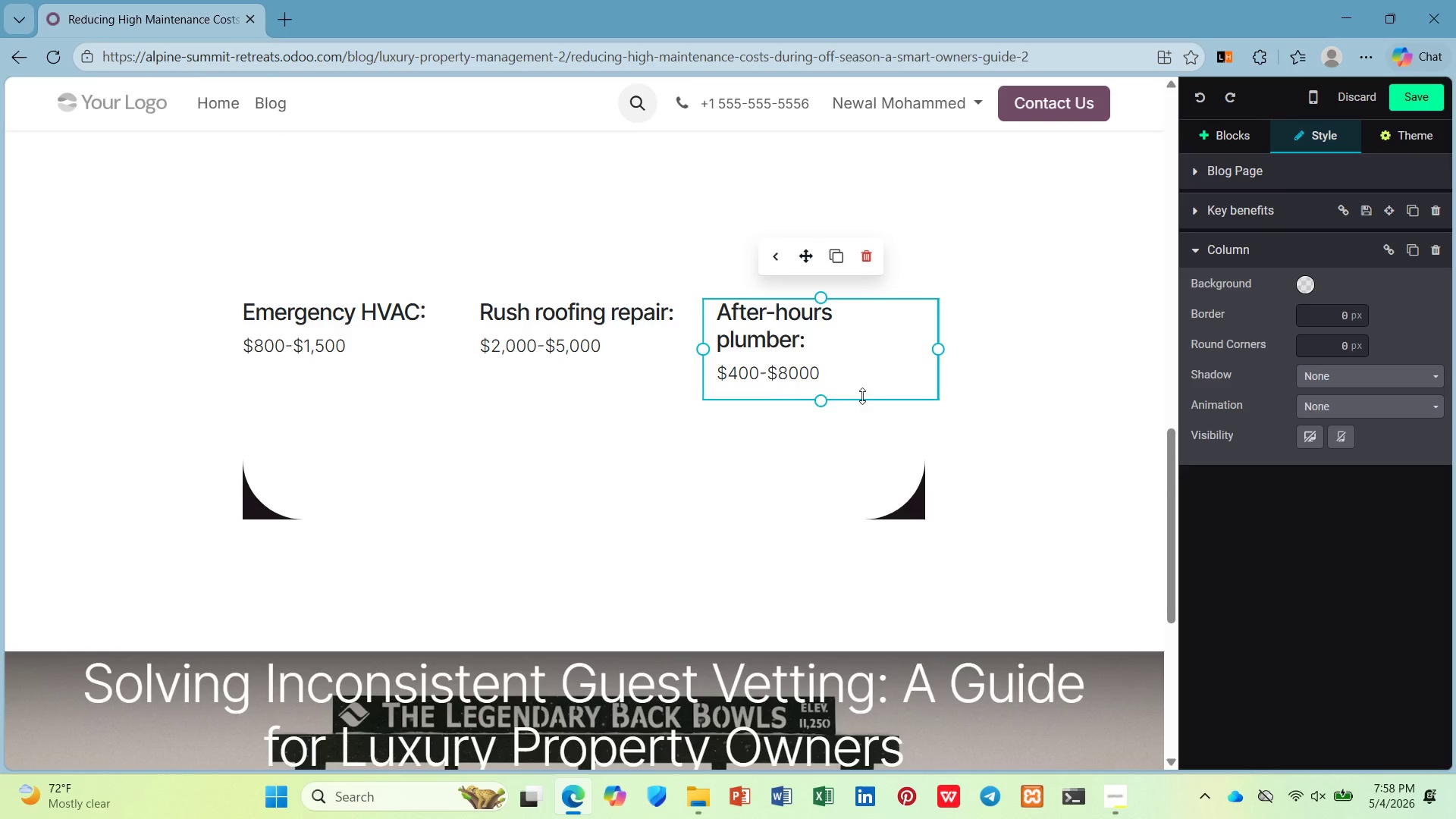 
left_click([856, 463])
 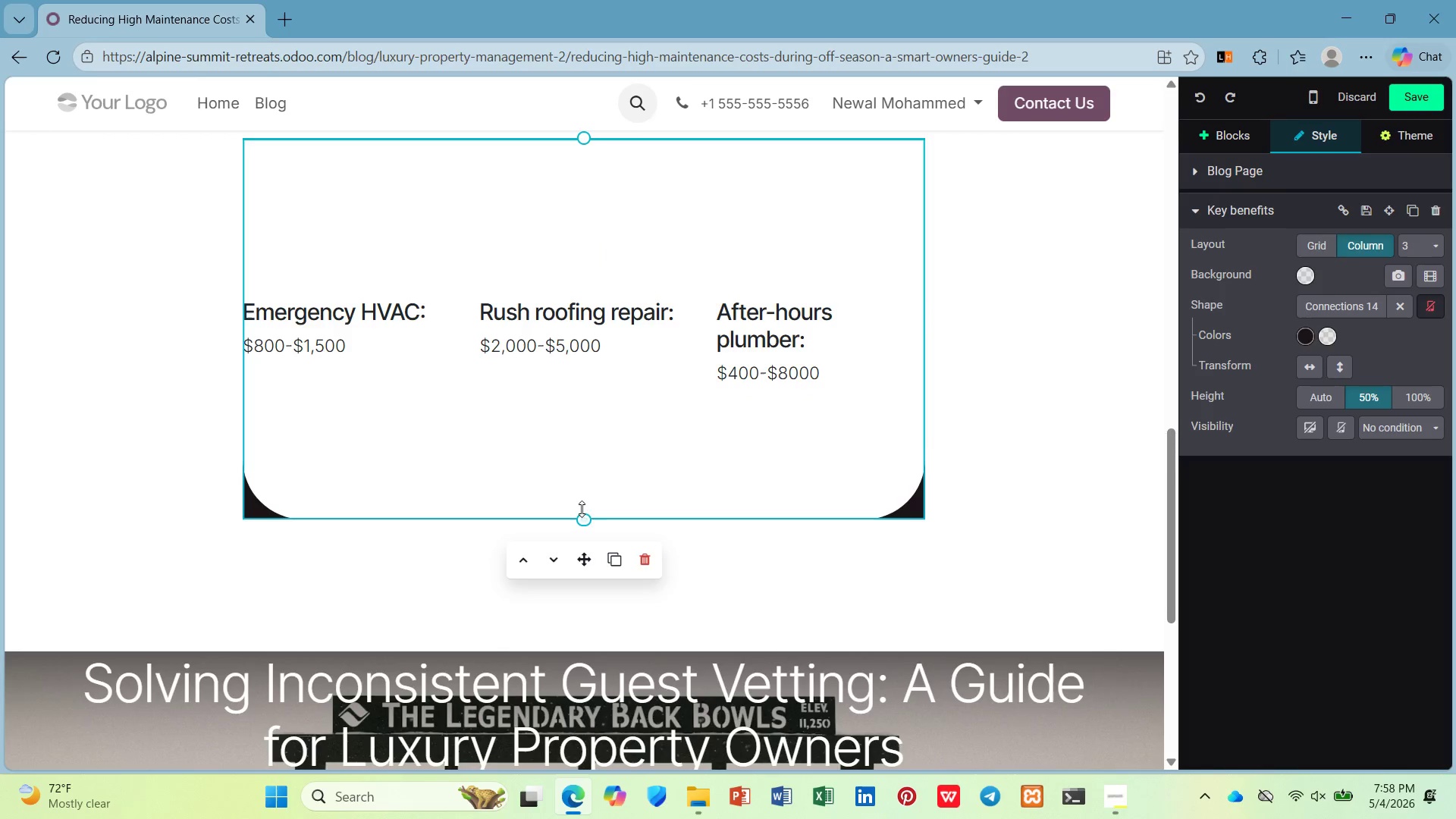 
left_click_drag(start_coordinate=[582, 510], to_coordinate=[576, 431])
 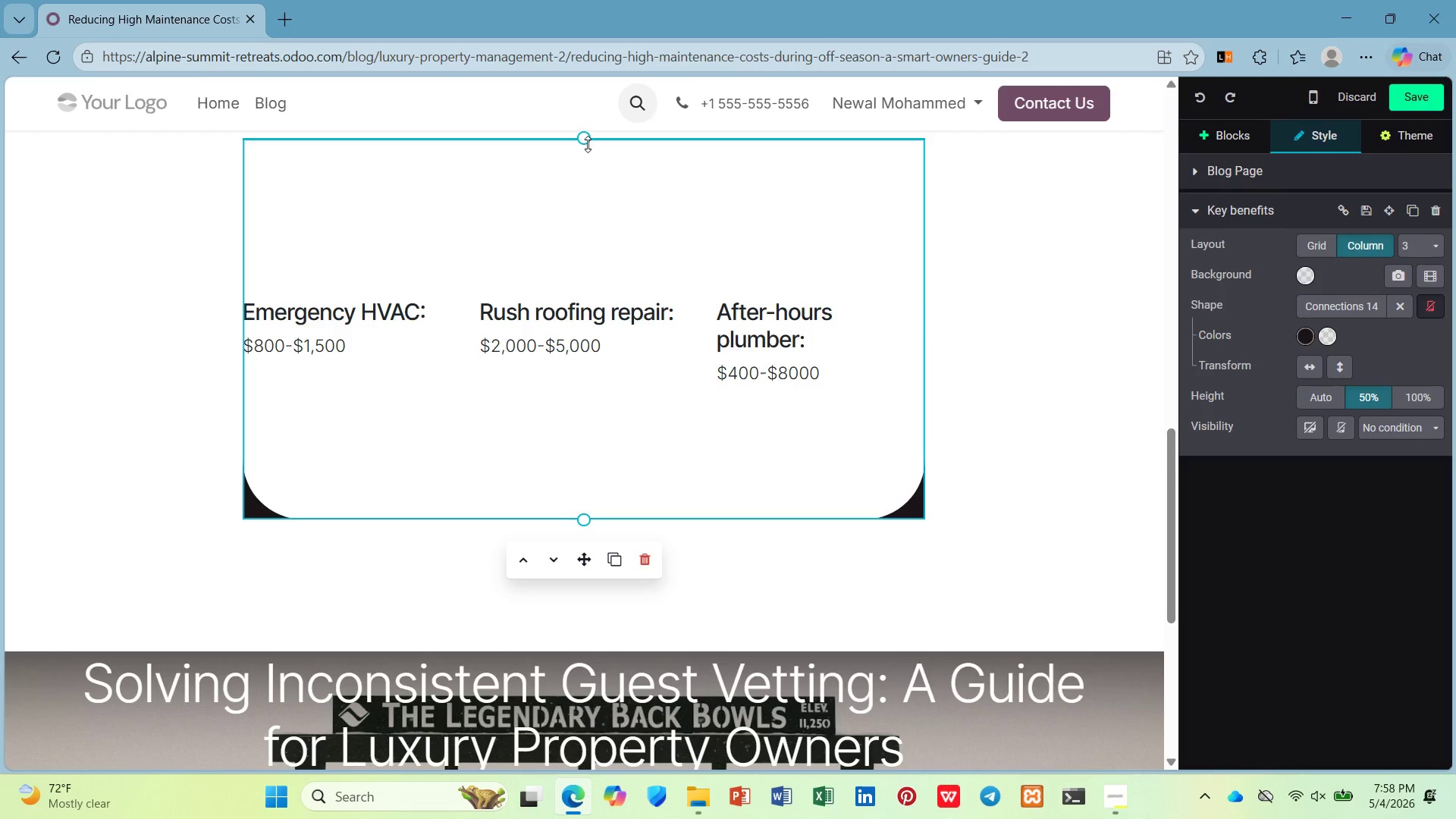 
left_click_drag(start_coordinate=[588, 144], to_coordinate=[600, 248])
 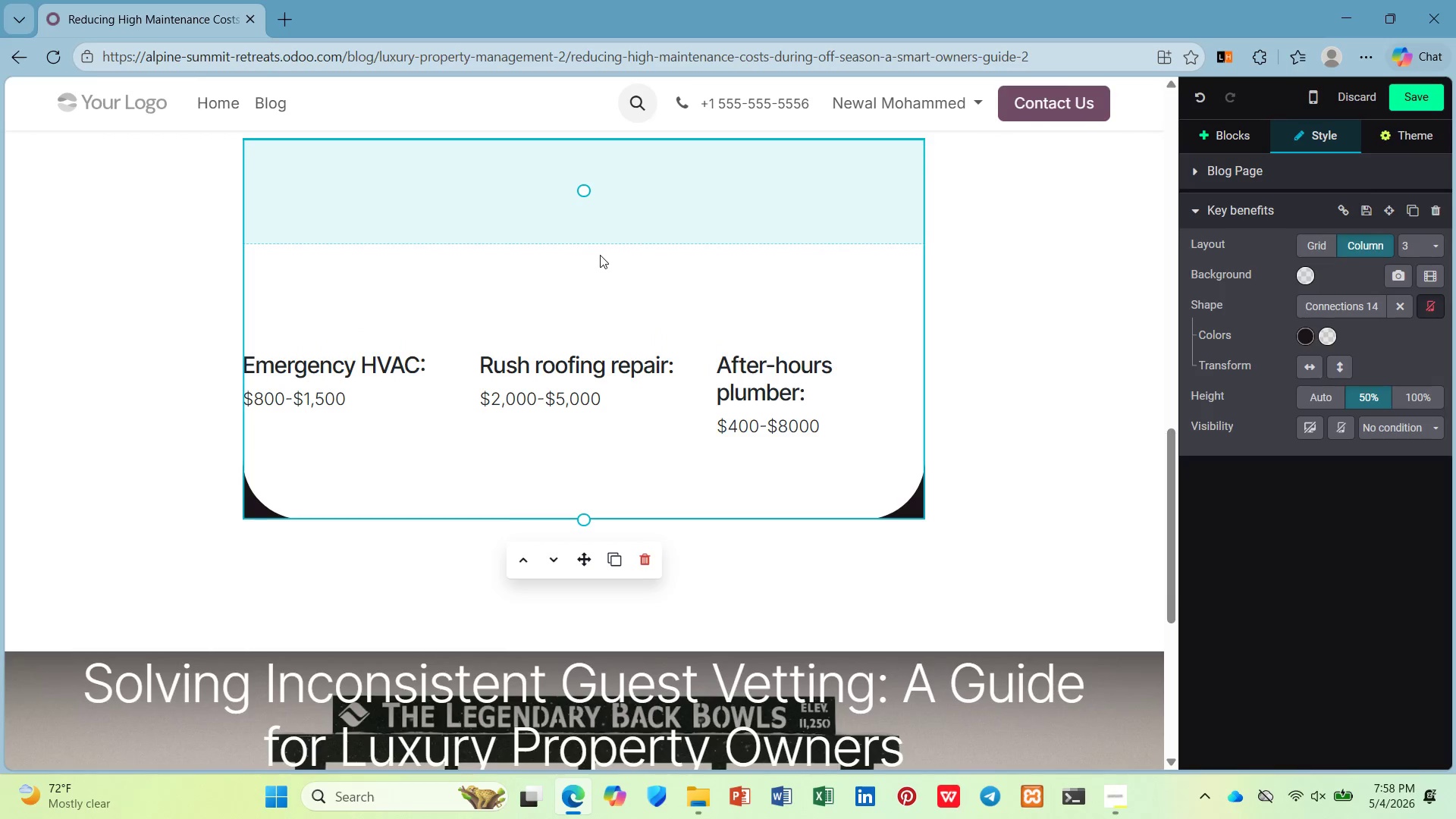 
scroll: coordinate [710, 403], scroll_direction: up, amount: 2.0
 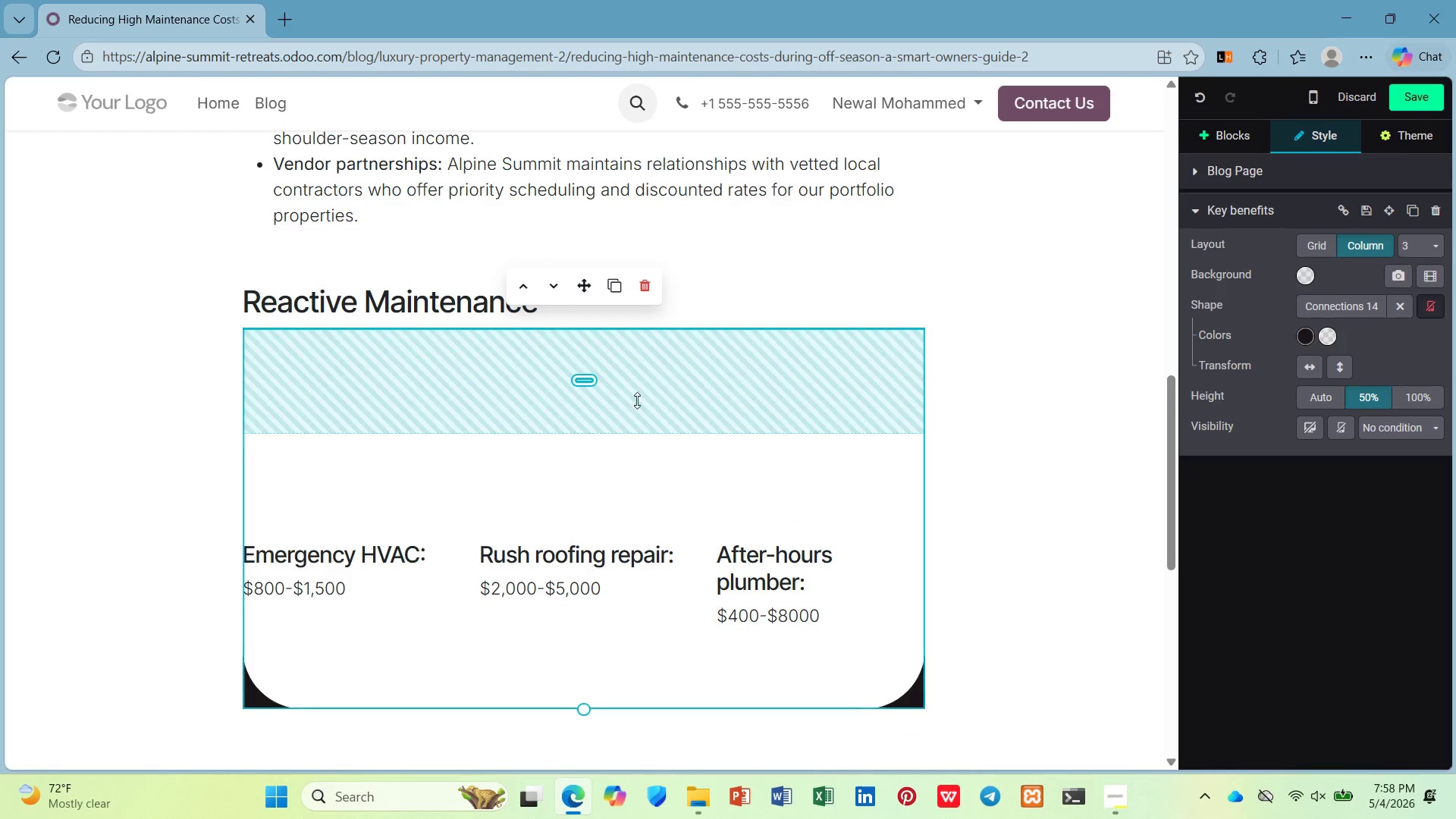 
left_click_drag(start_coordinate=[626, 400], to_coordinate=[585, 134])
 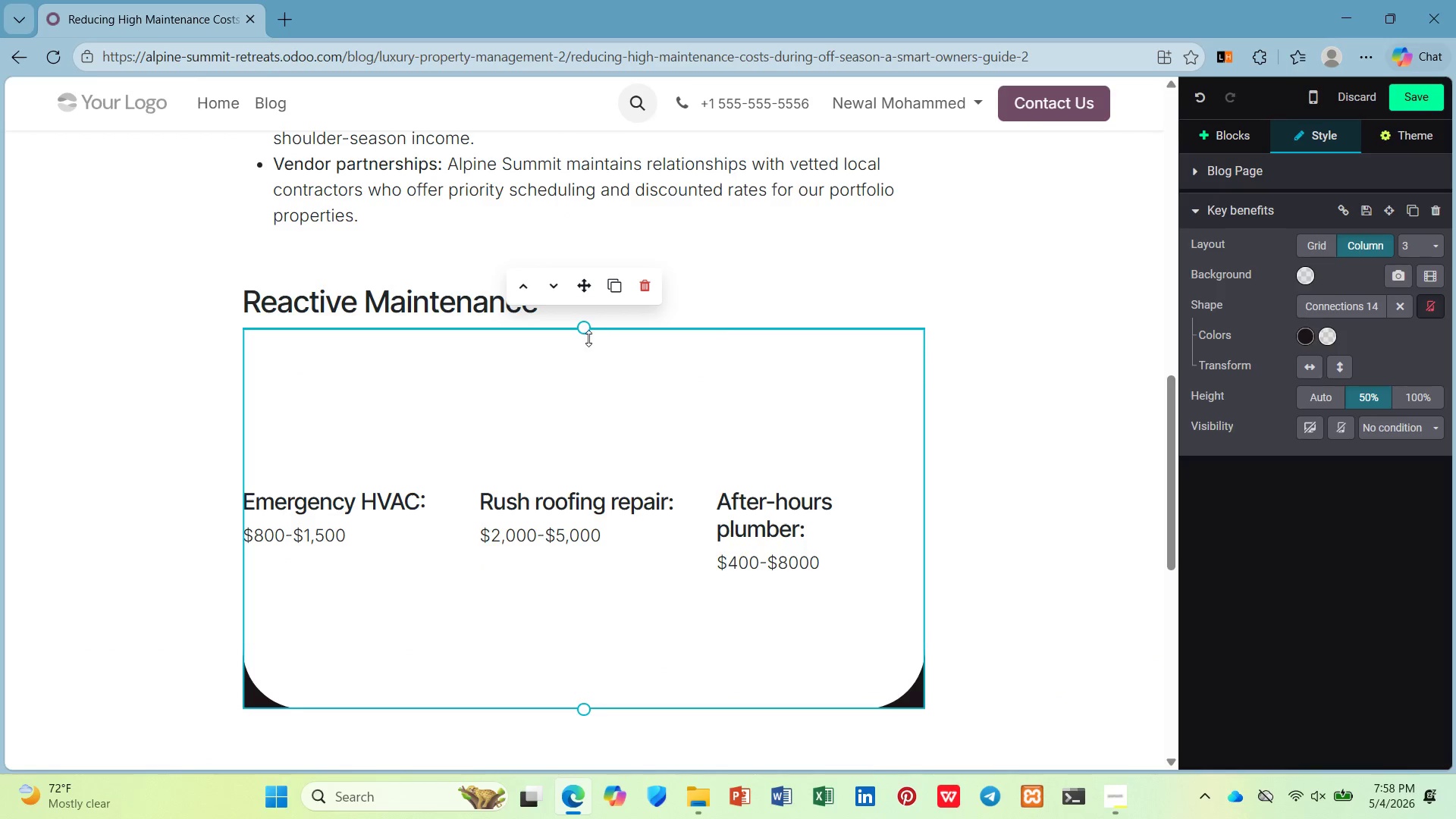 
left_click_drag(start_coordinate=[576, 416], to_coordinate=[573, 413])
 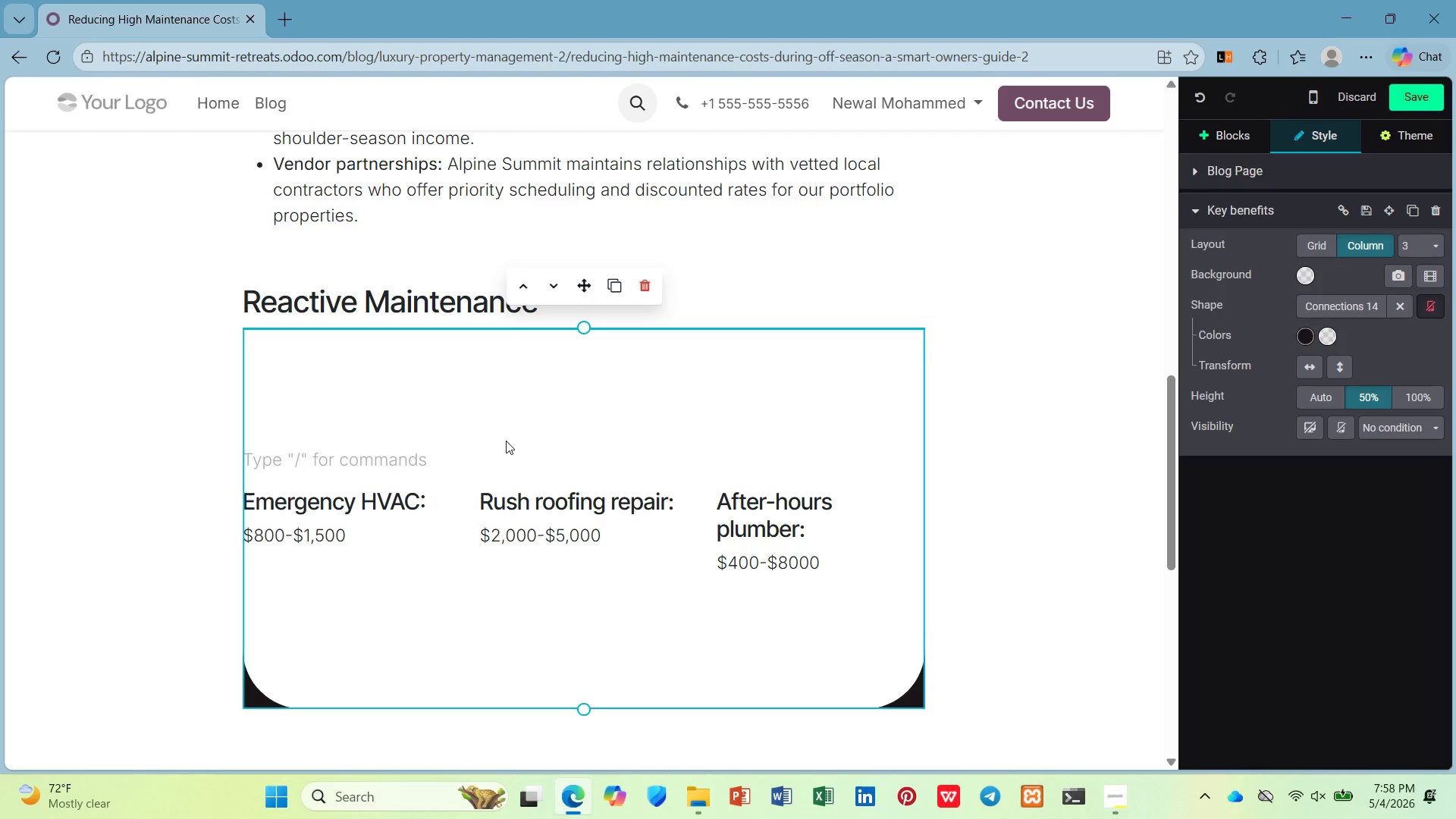 
wait(9.86)
 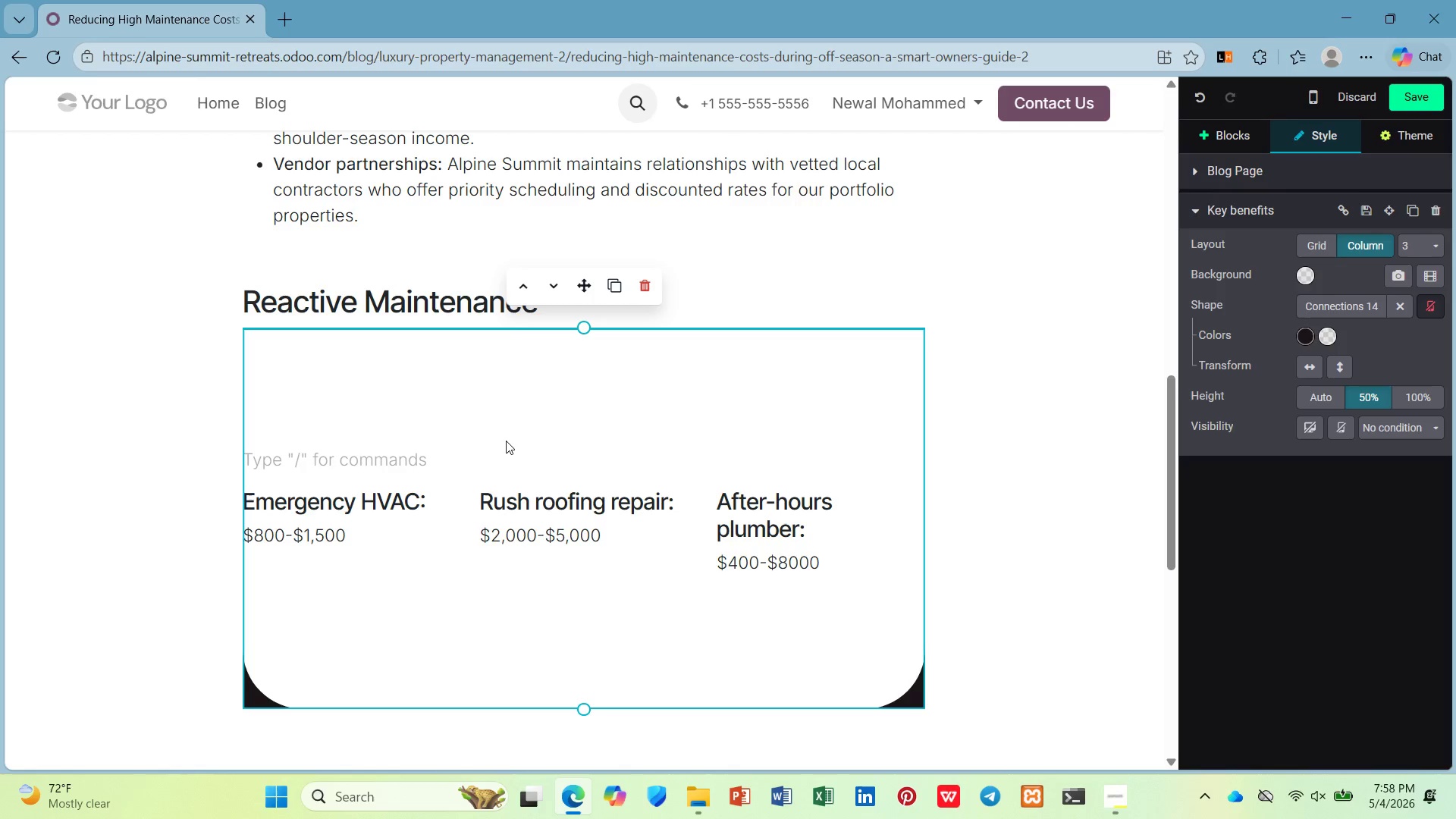 
scroll: coordinate [619, 588], scroll_direction: down, amount: 1.0
 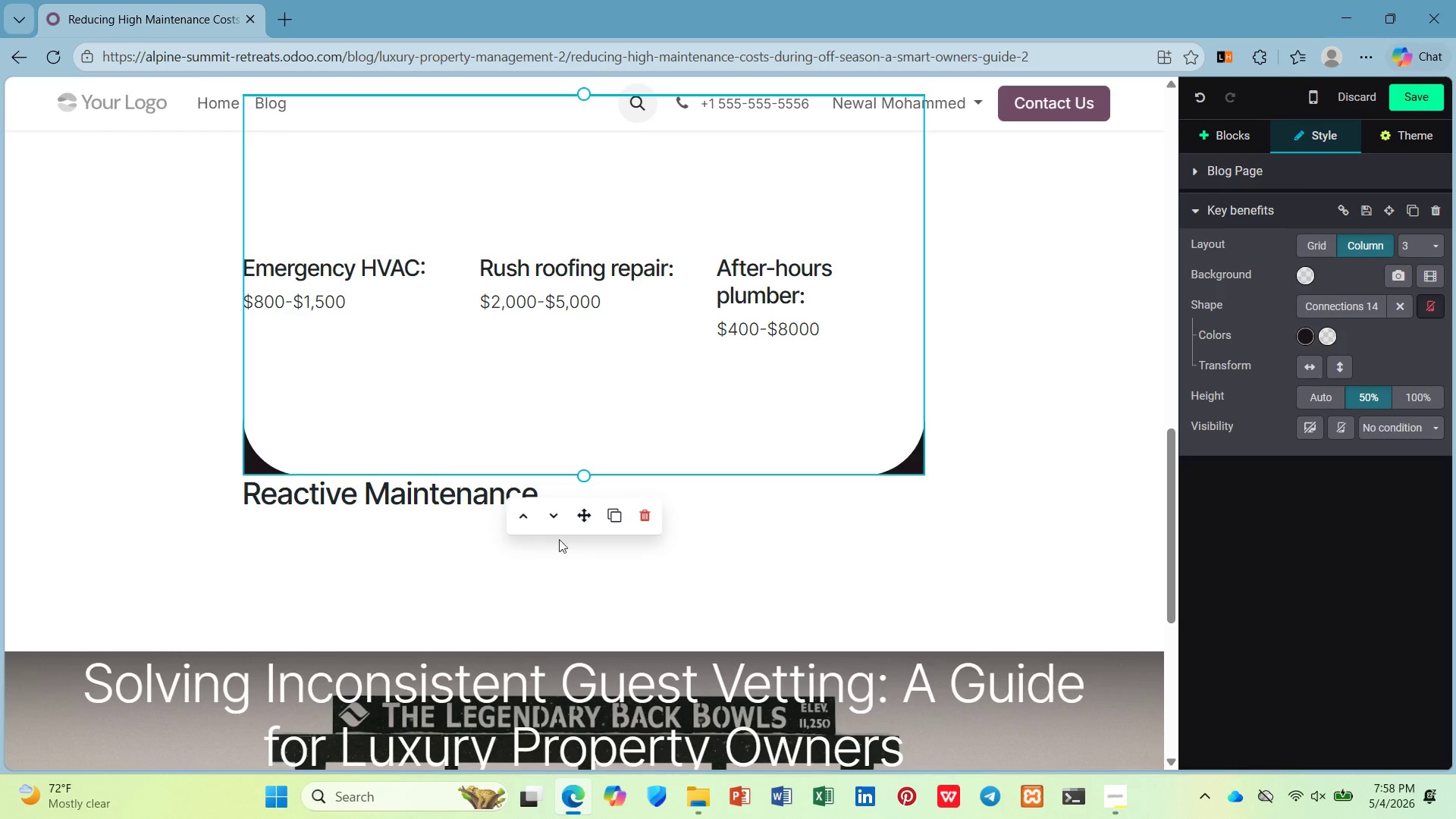 
left_click([553, 516])
 